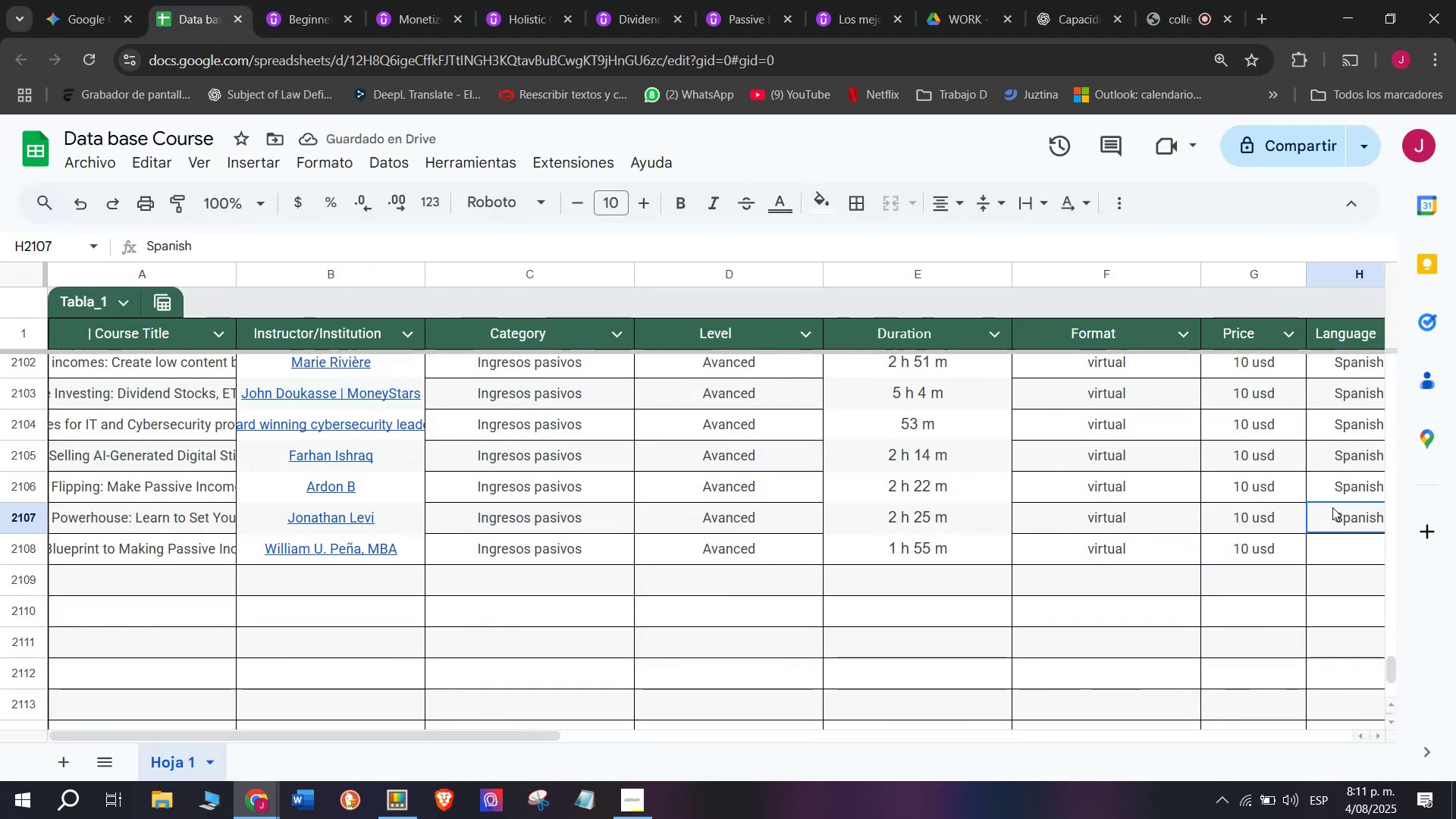 
key(Break)
 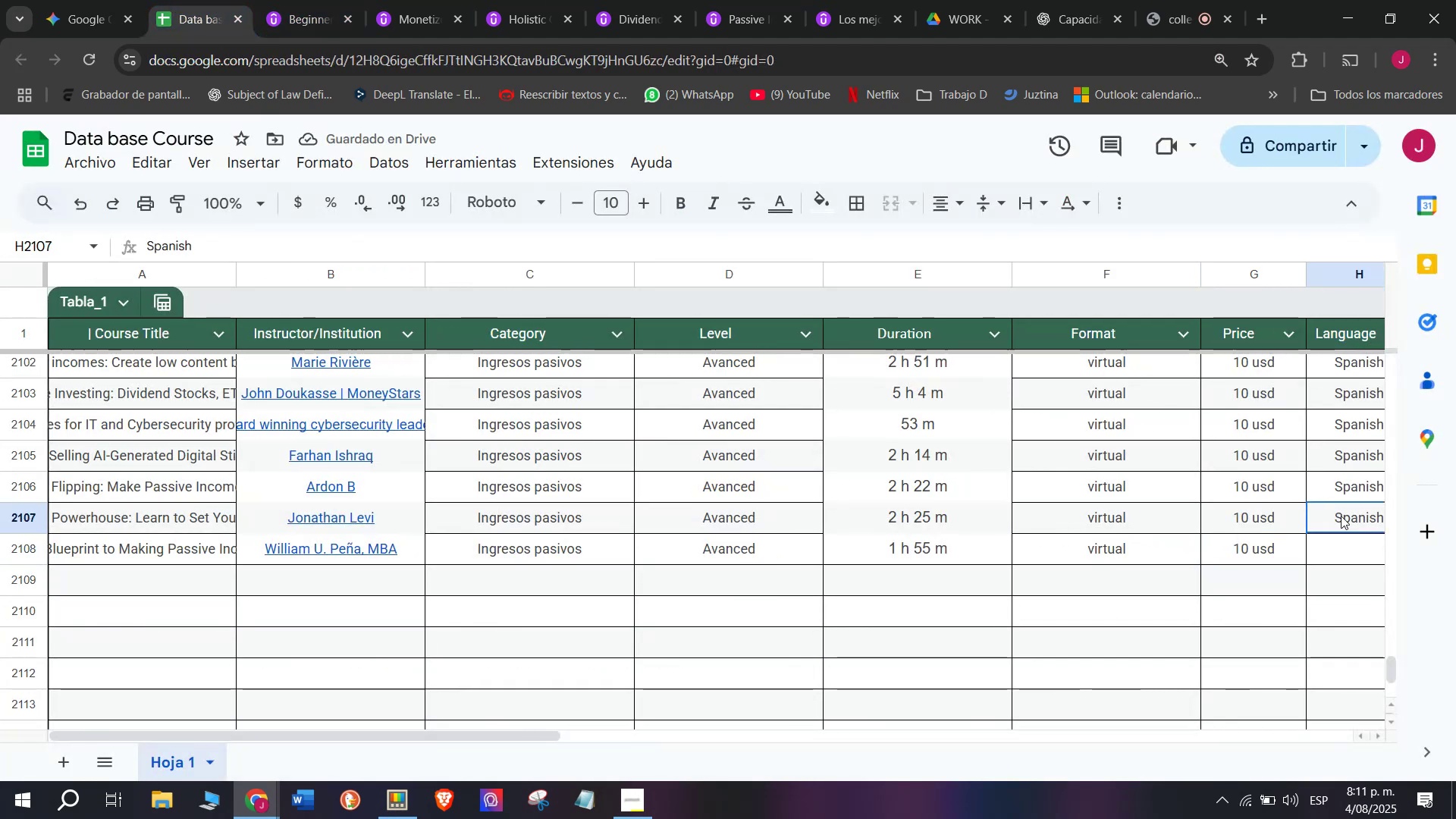 
key(Control+ControlLeft)
 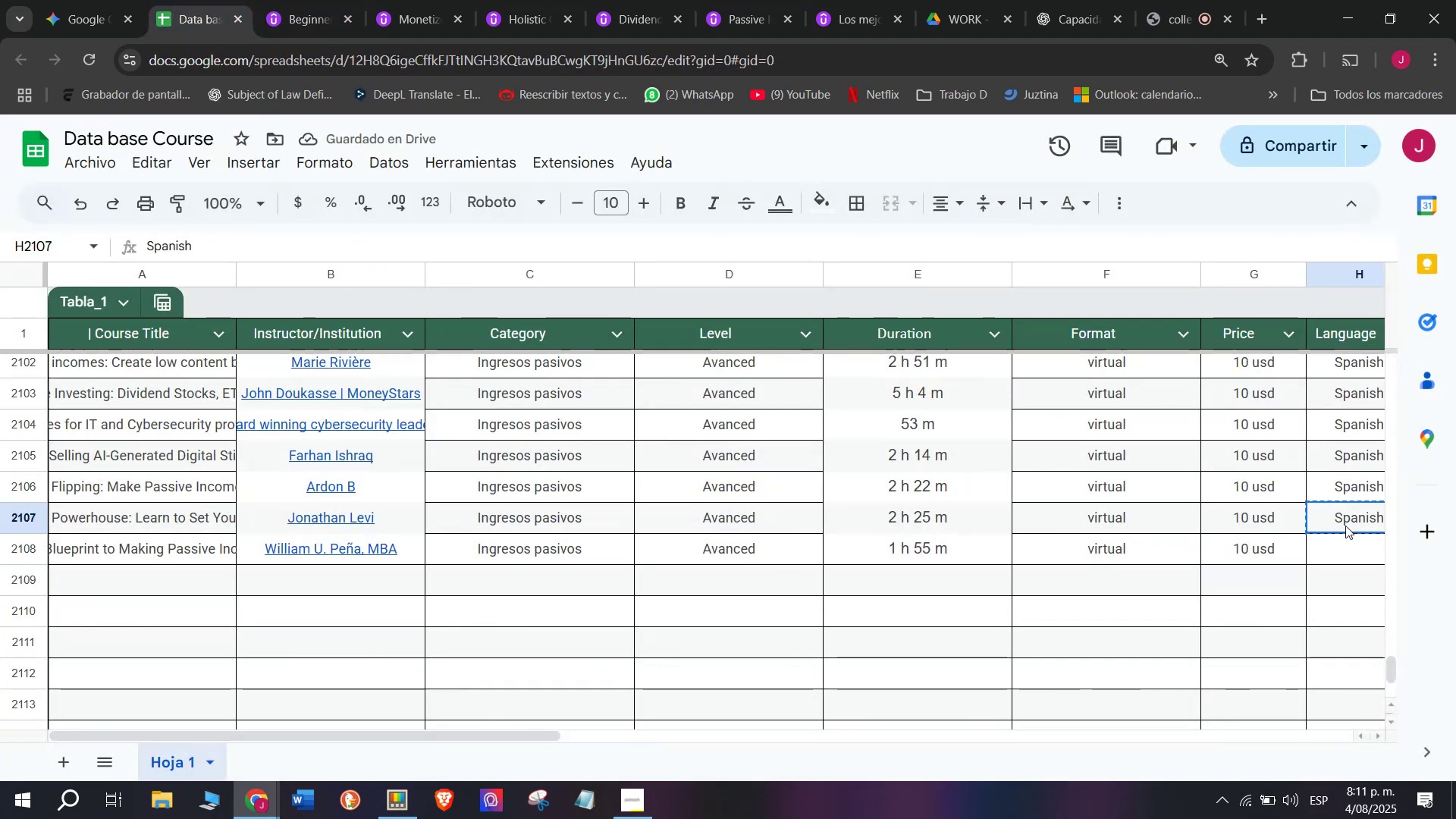 
key(Control+C)
 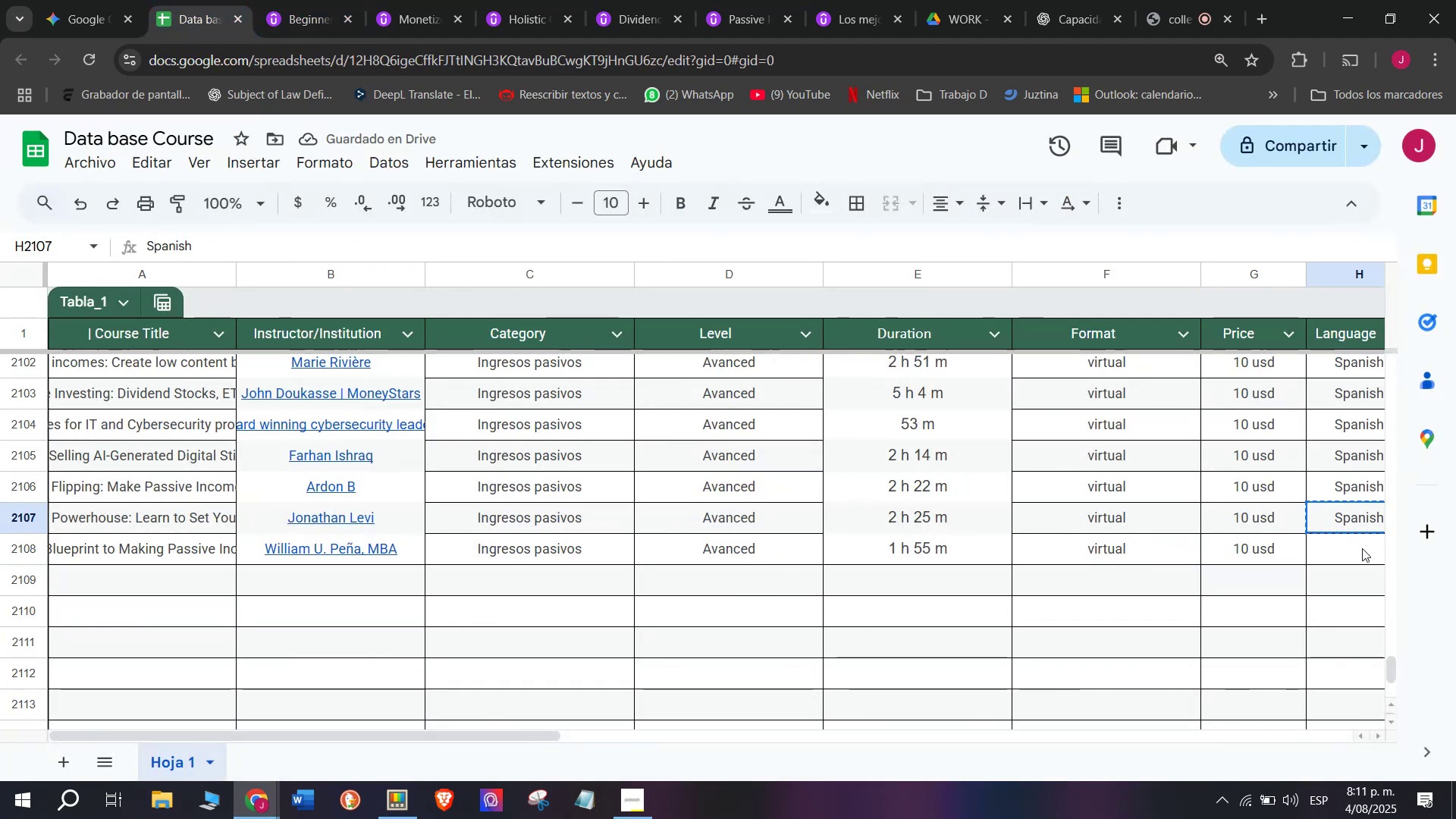 
key(Z)
 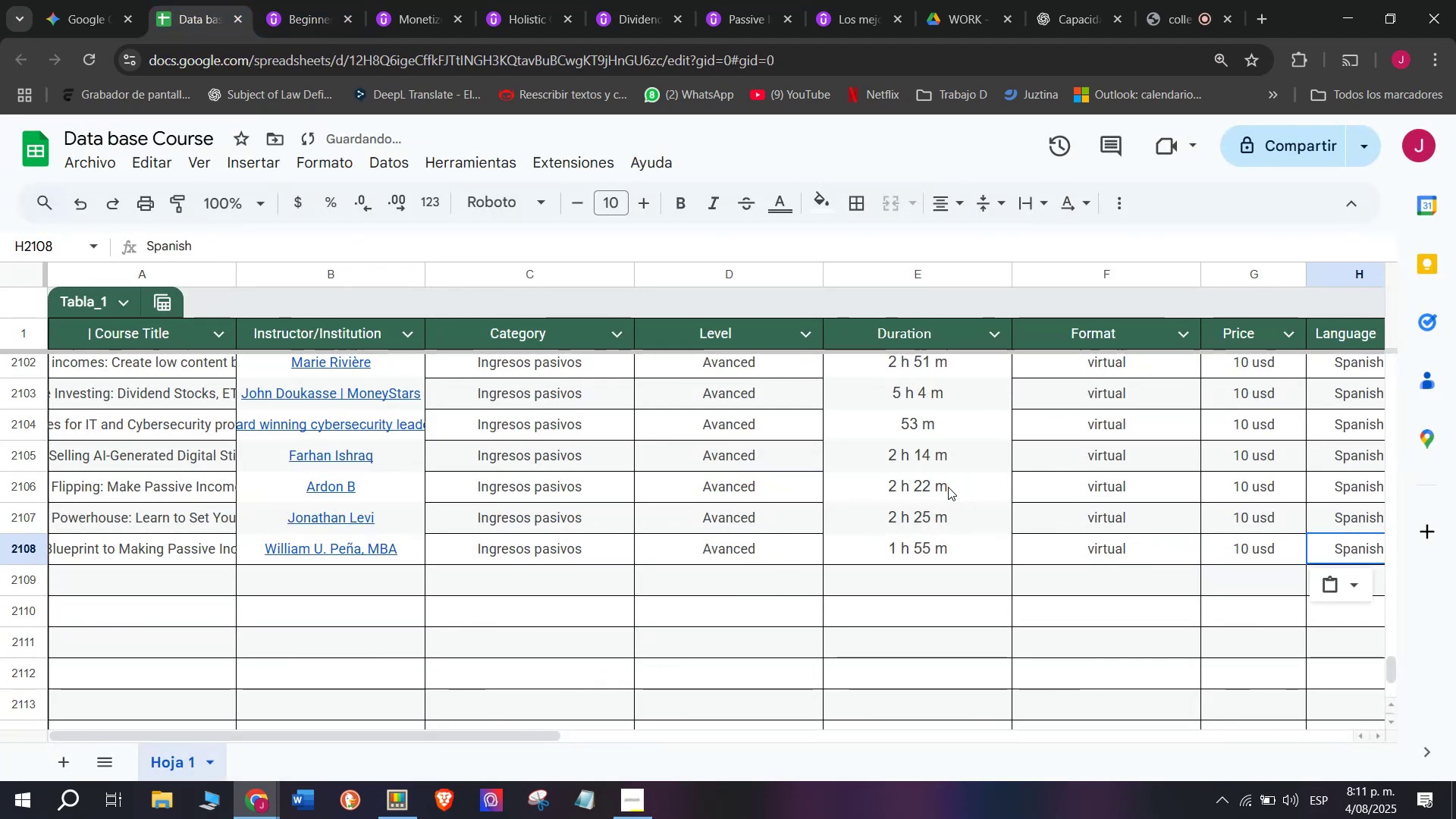 
key(Control+ControlLeft)
 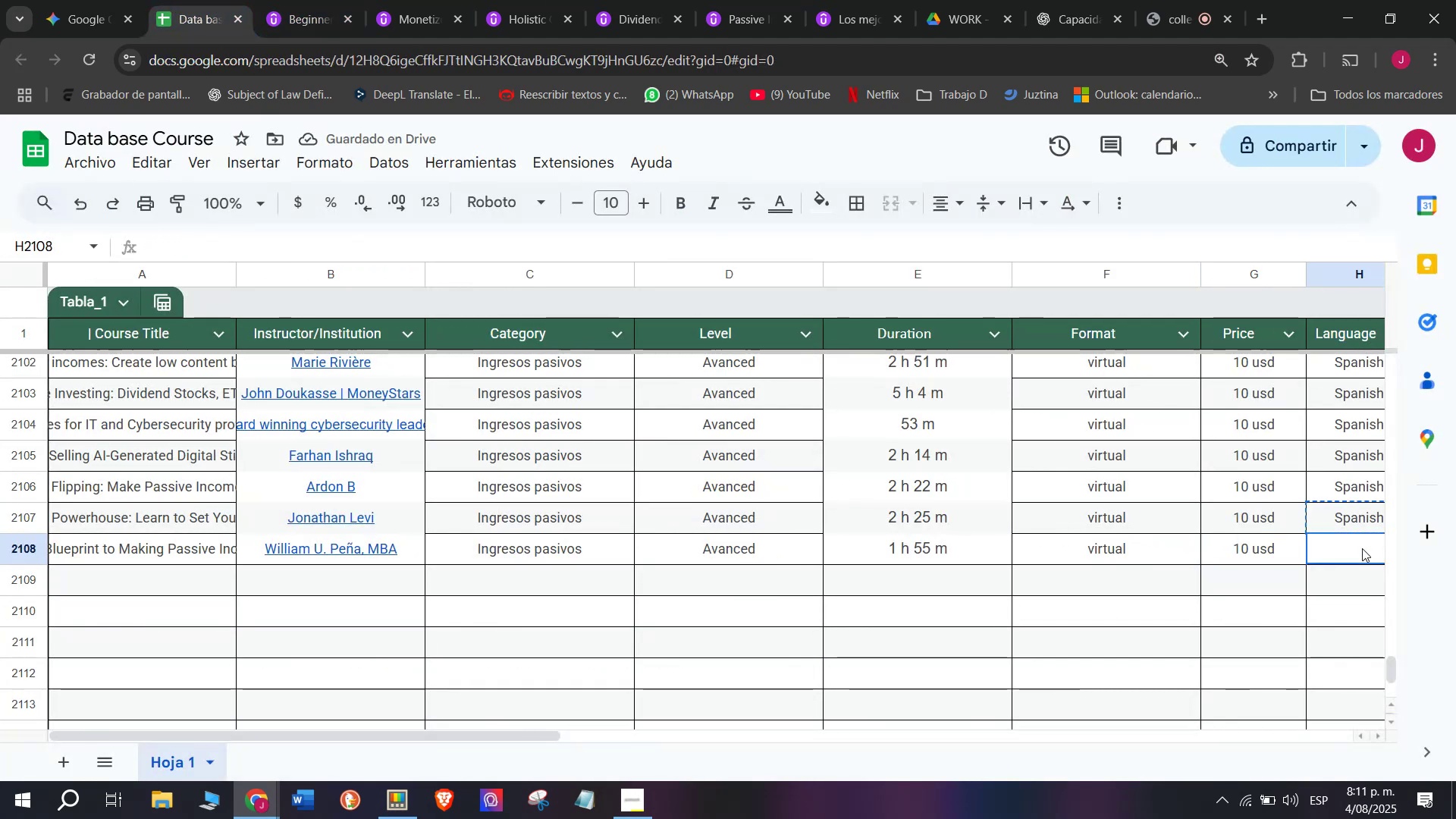 
key(Control+V)
 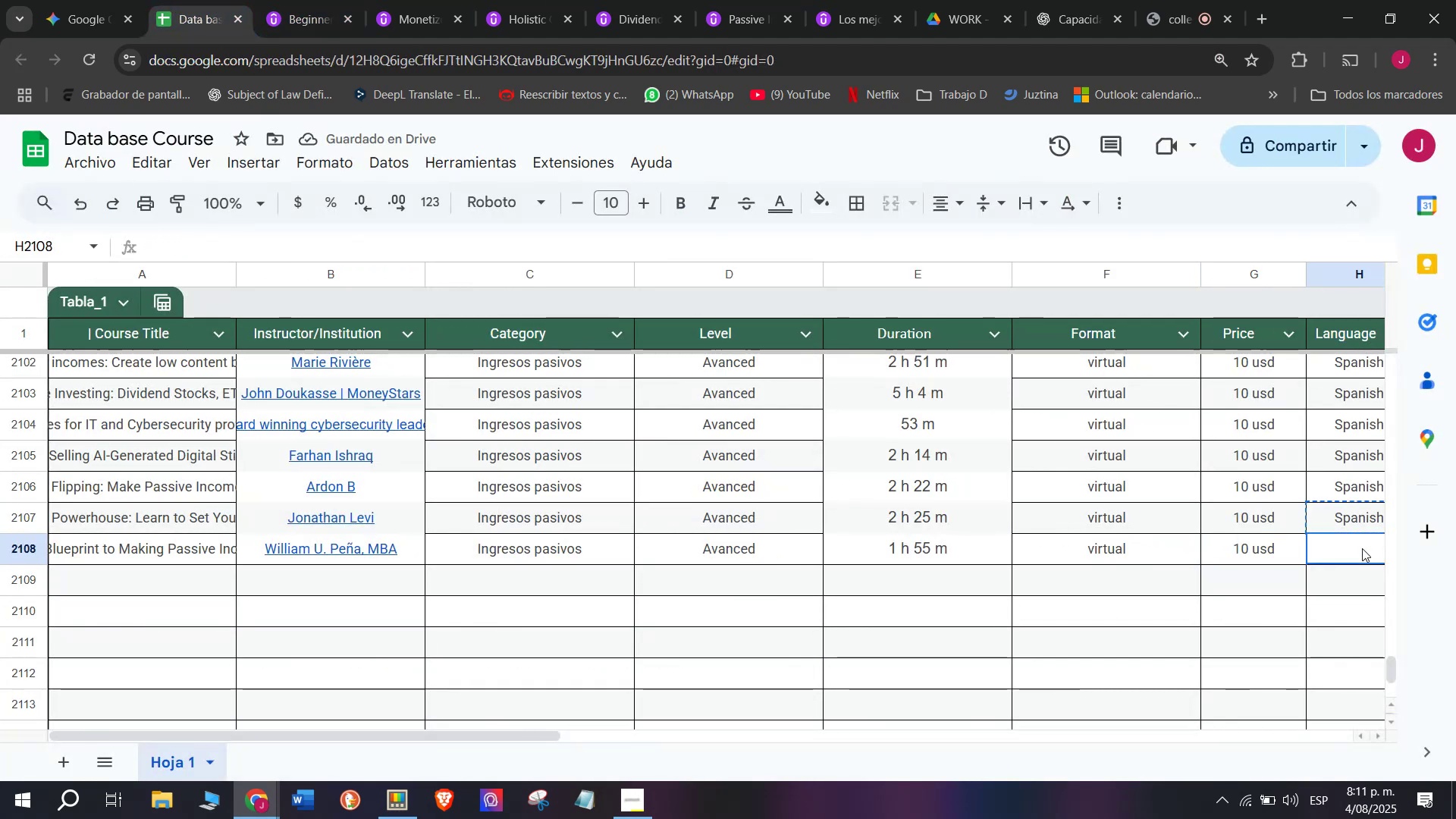 
double_click([1362, 548])
 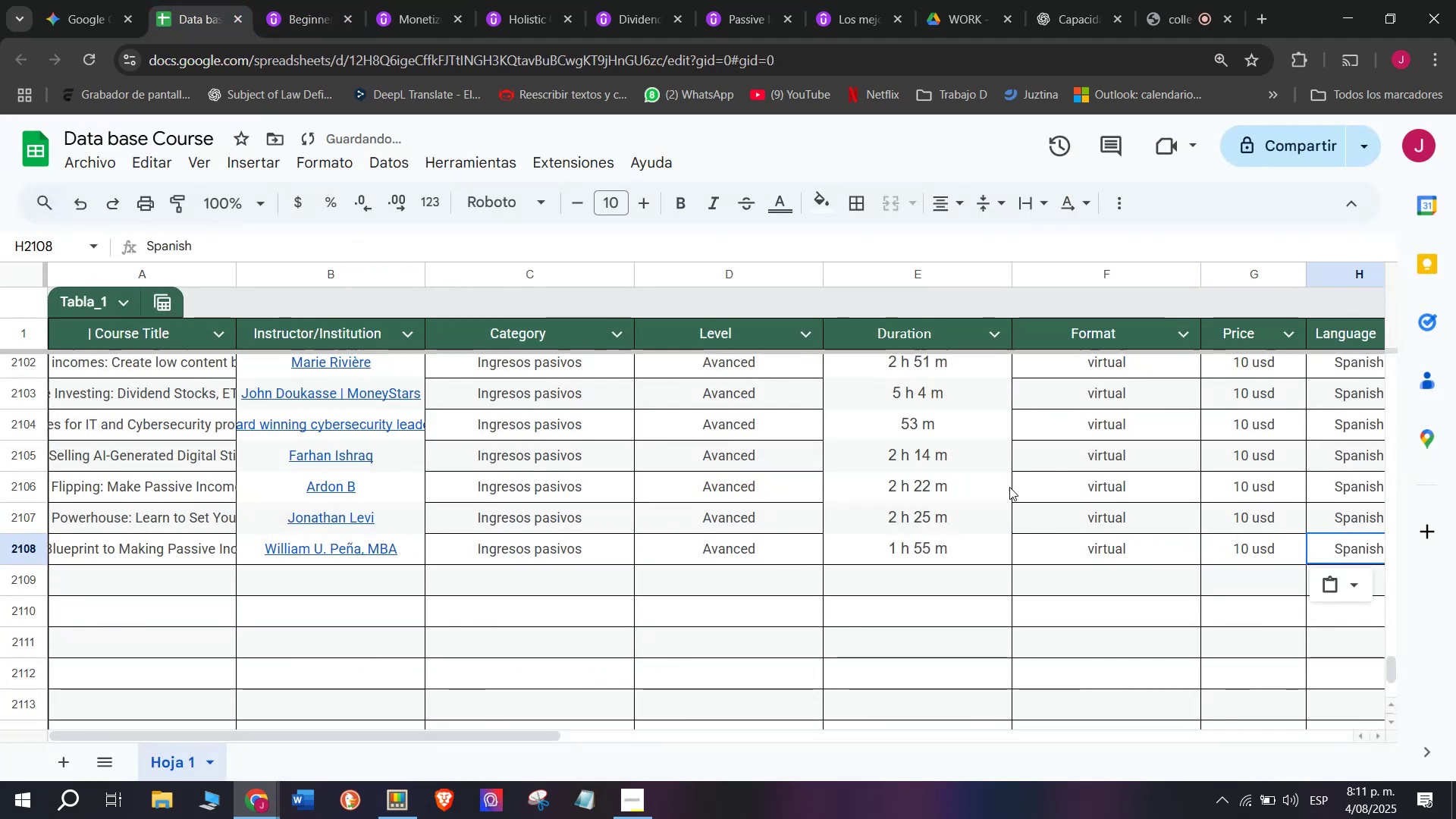 
scroll: coordinate [230, 539], scroll_direction: down, amount: 3.0
 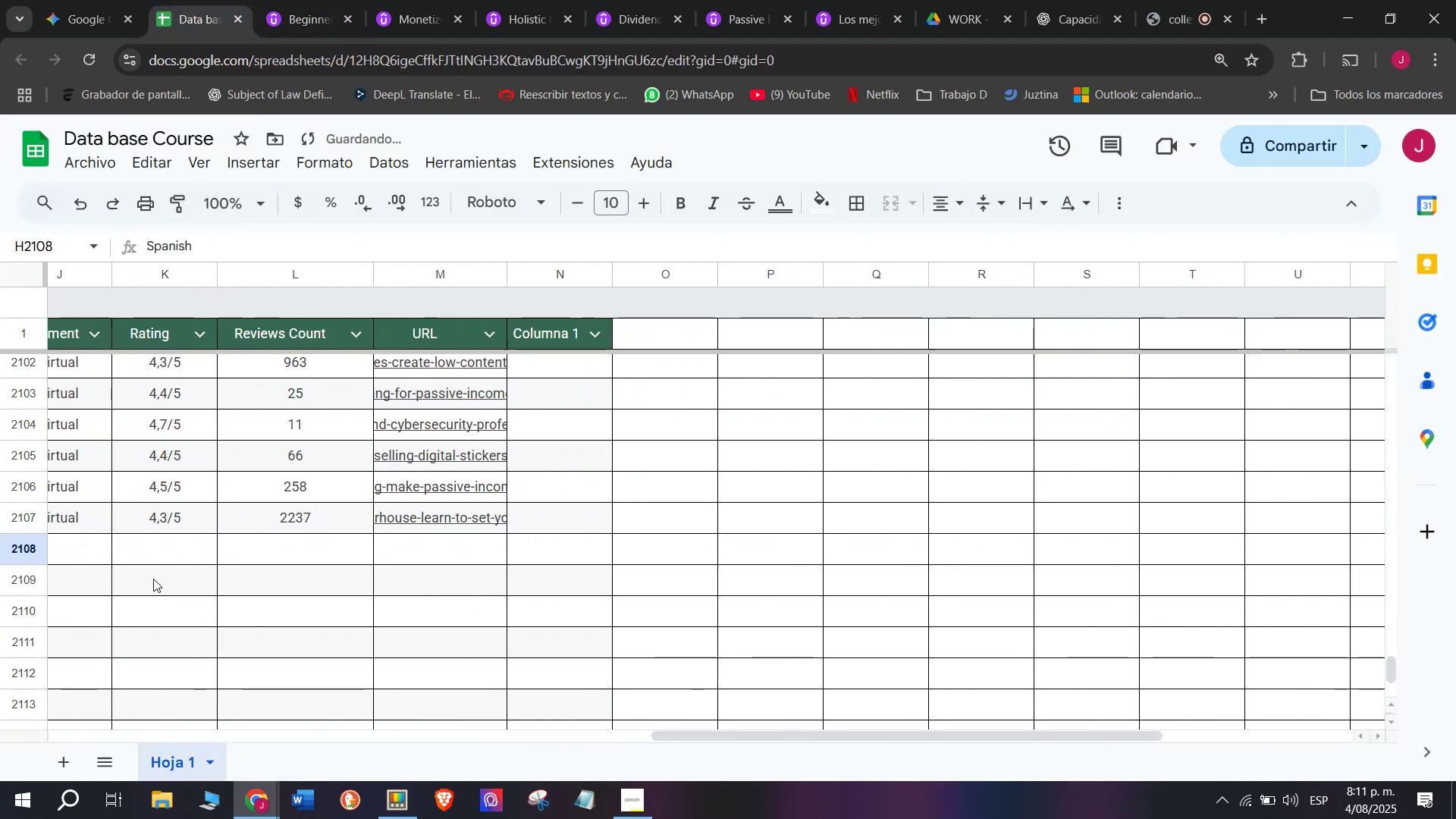 
scroll: coordinate [538, 626], scroll_direction: up, amount: 3.0
 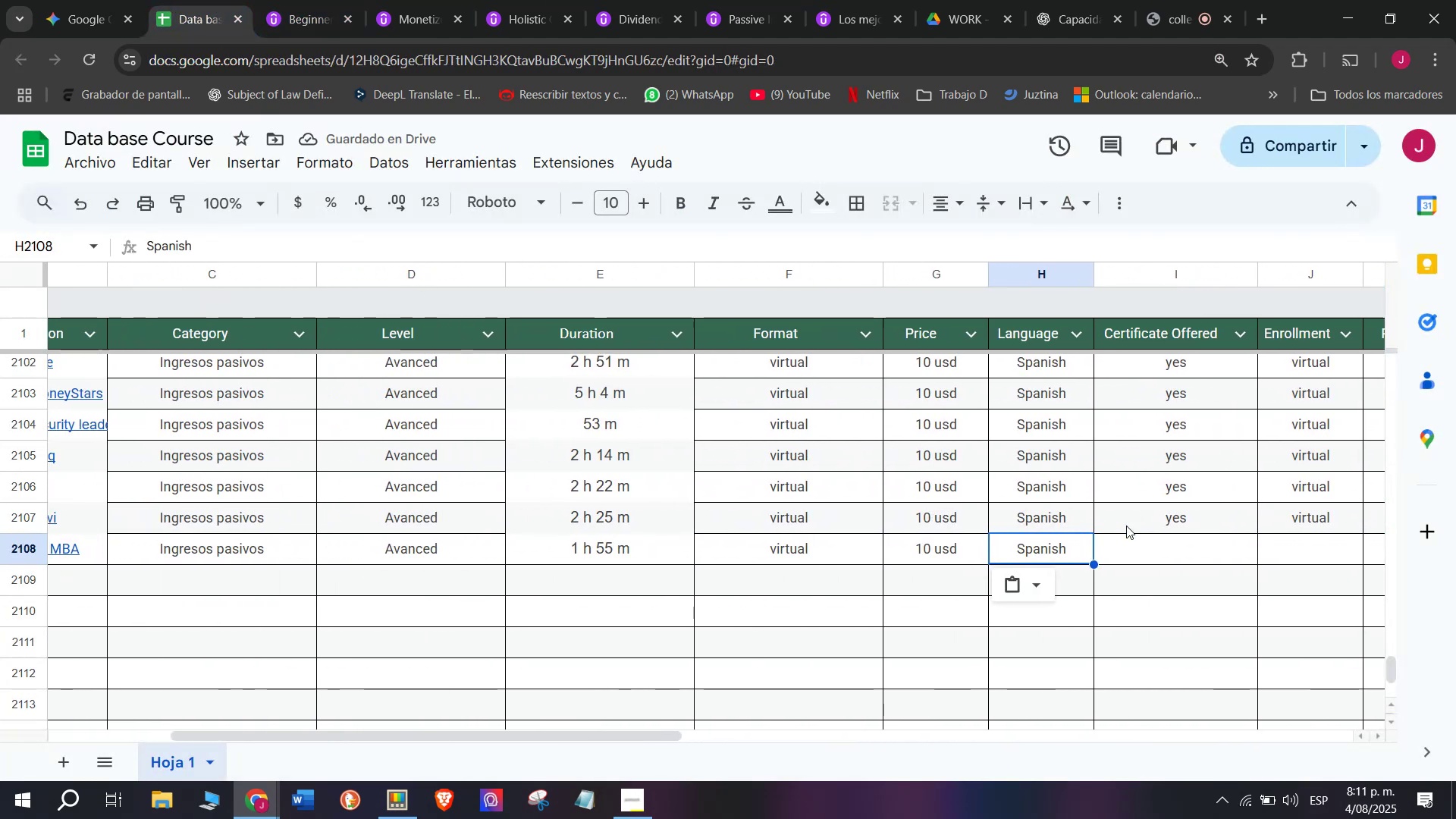 
left_click([1141, 520])
 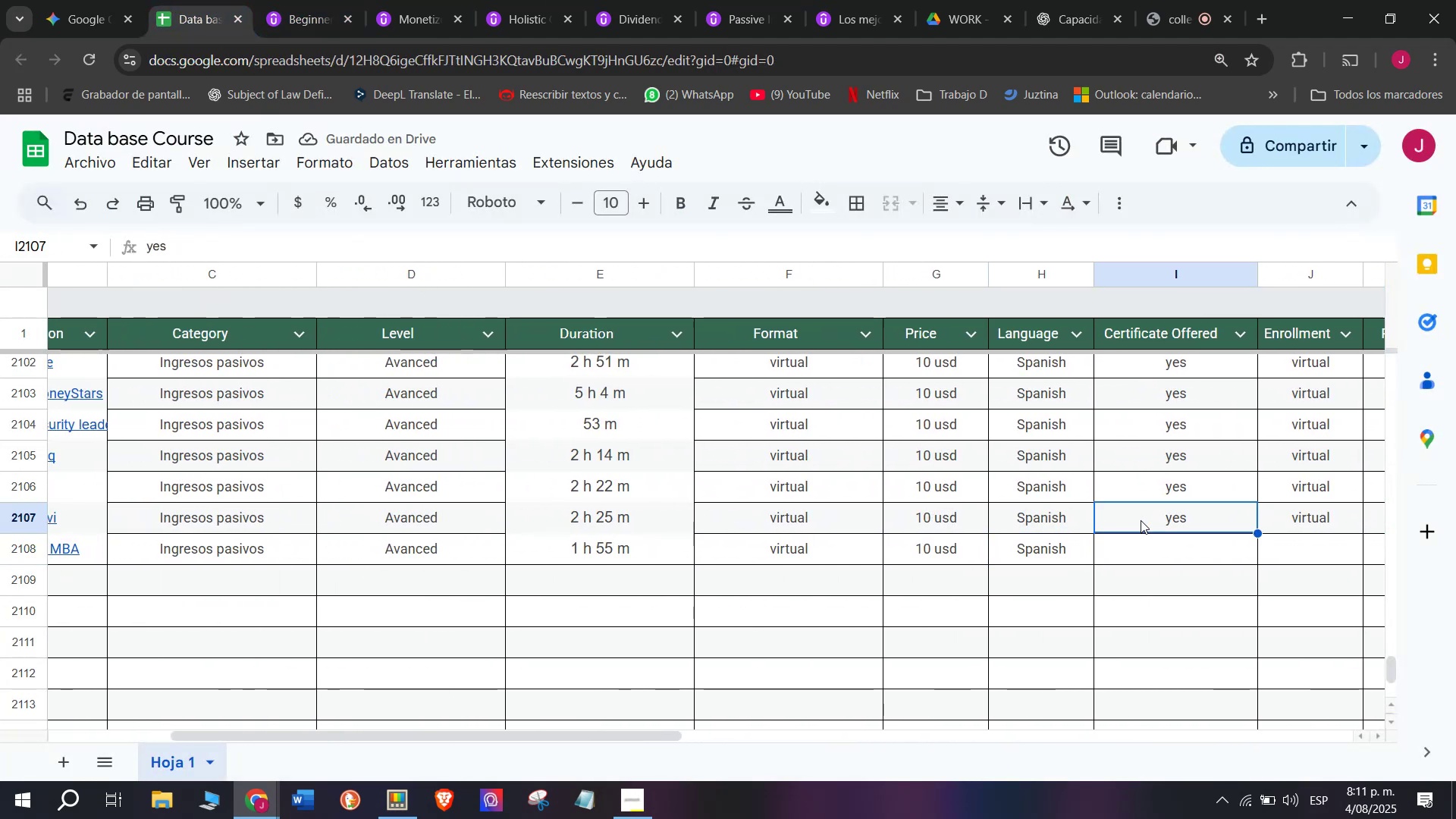 
key(Control+ControlLeft)
 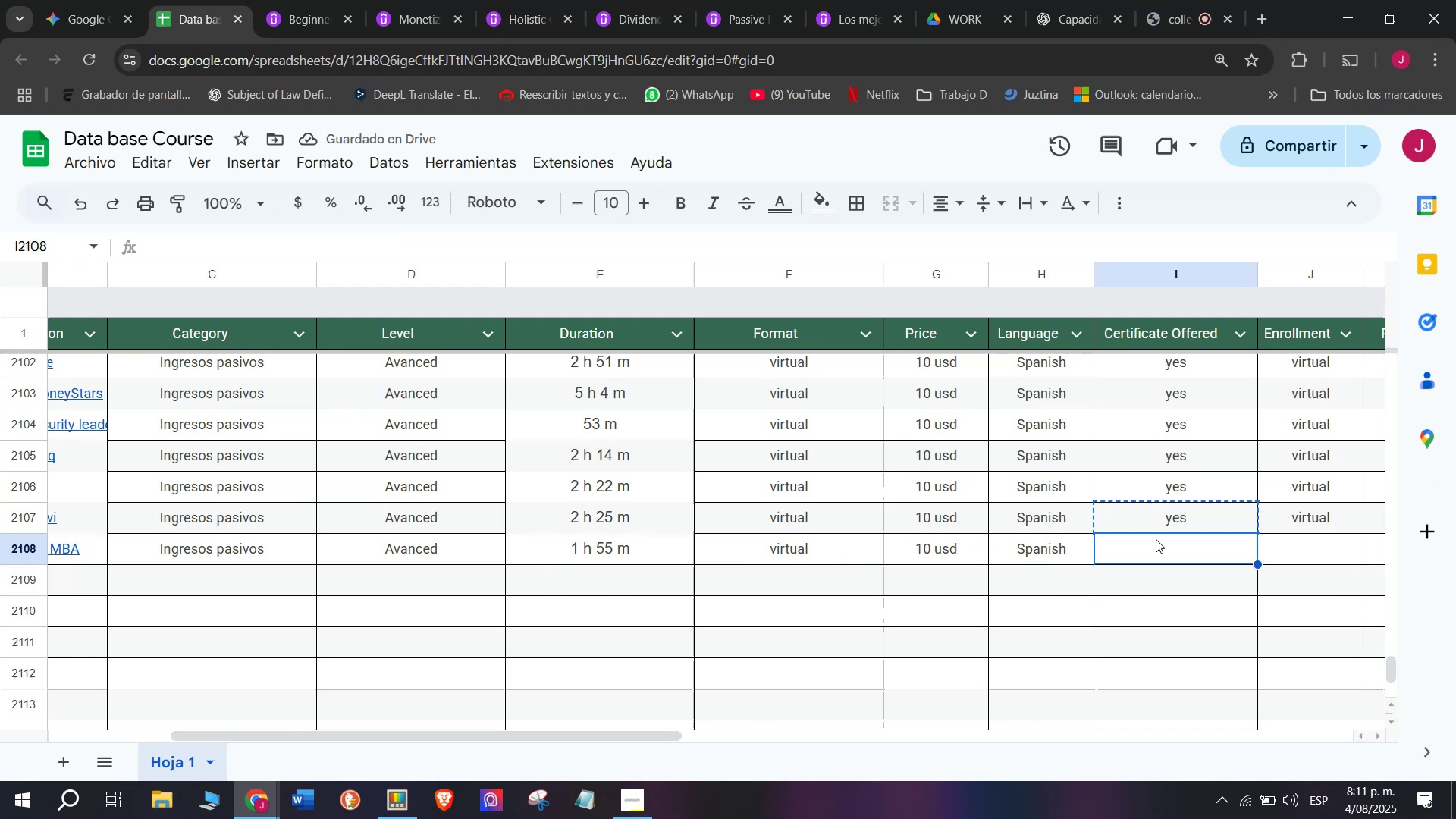 
key(Break)
 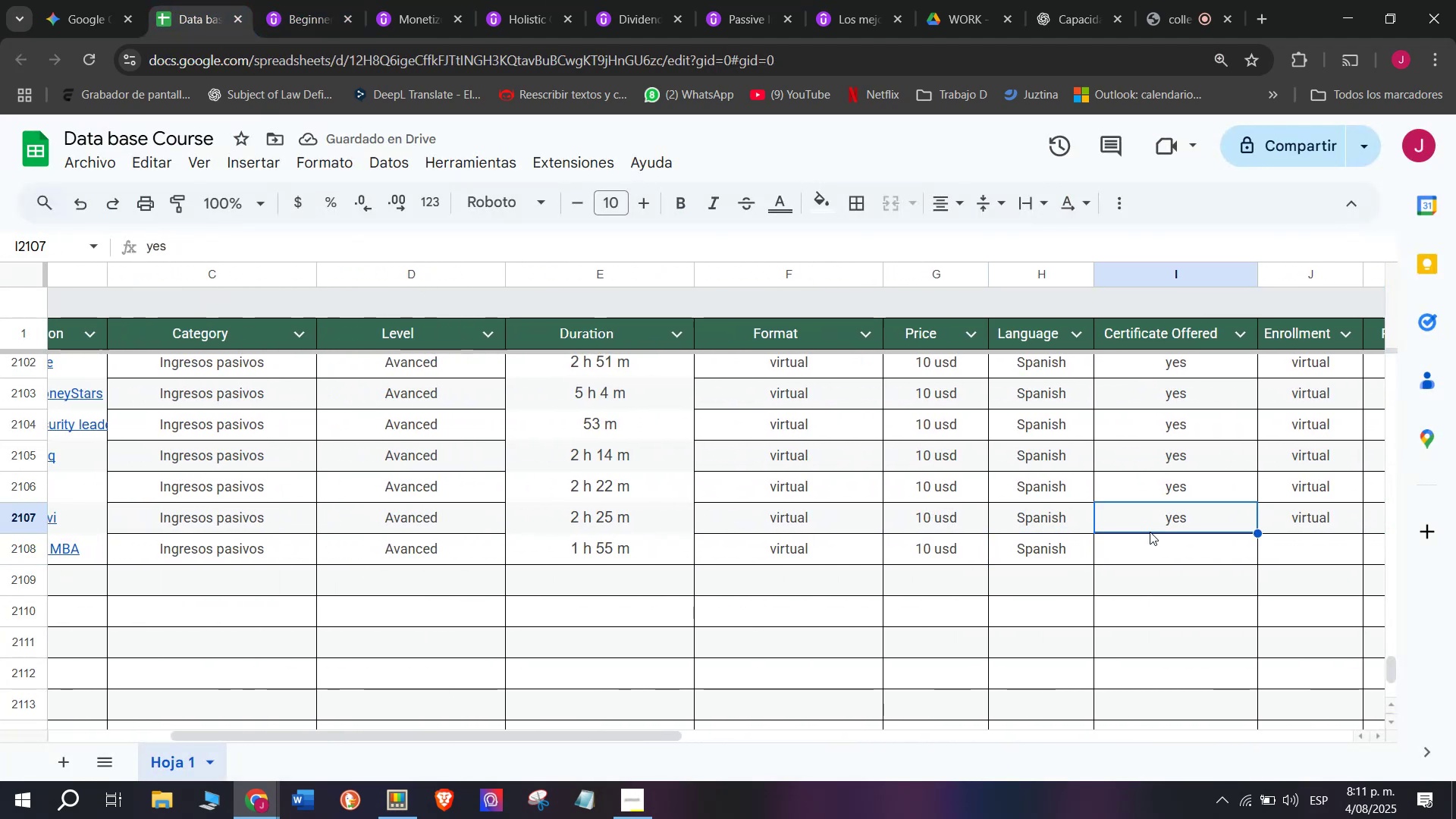 
key(Control+C)
 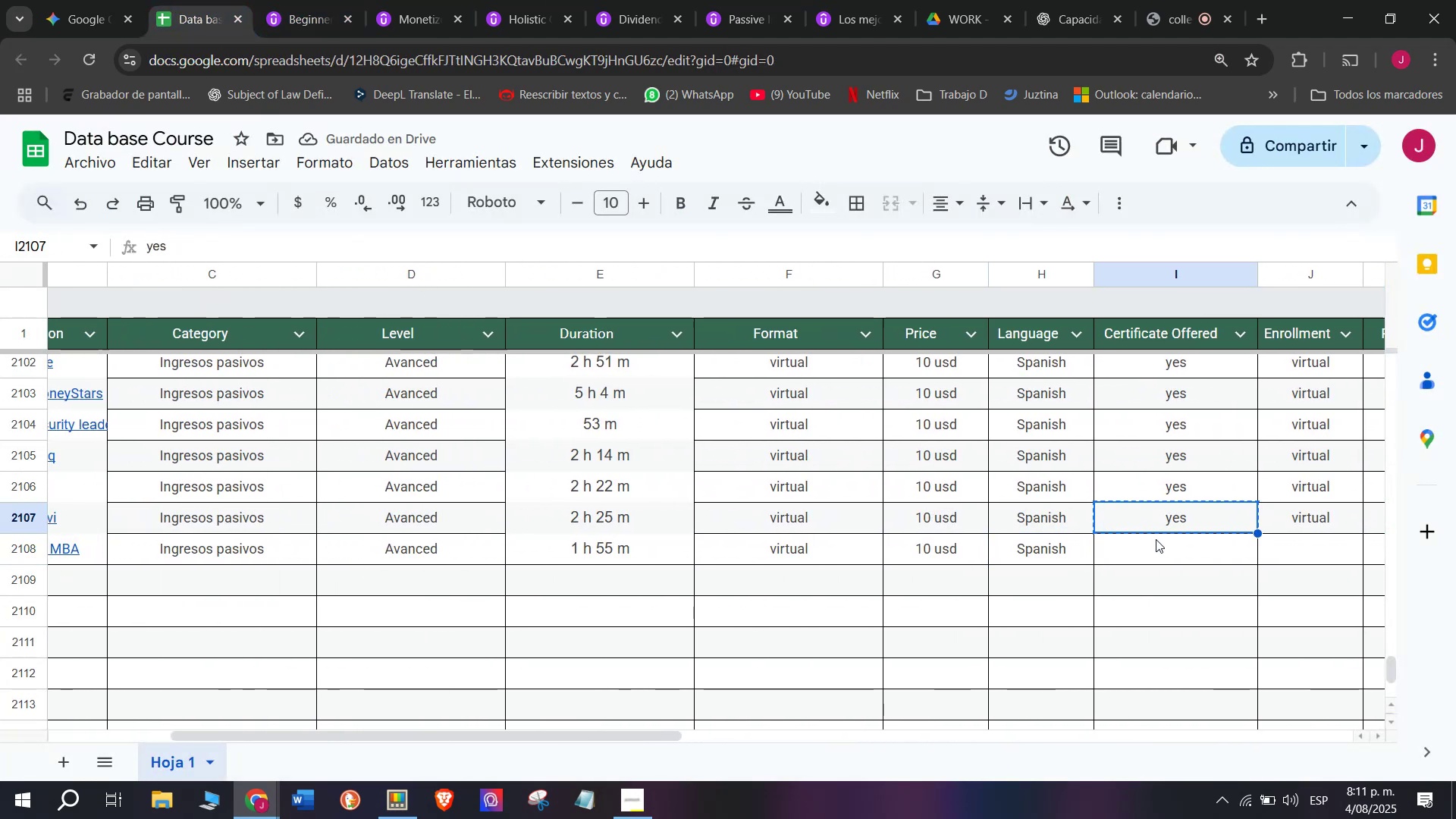 
double_click([1156, 539])
 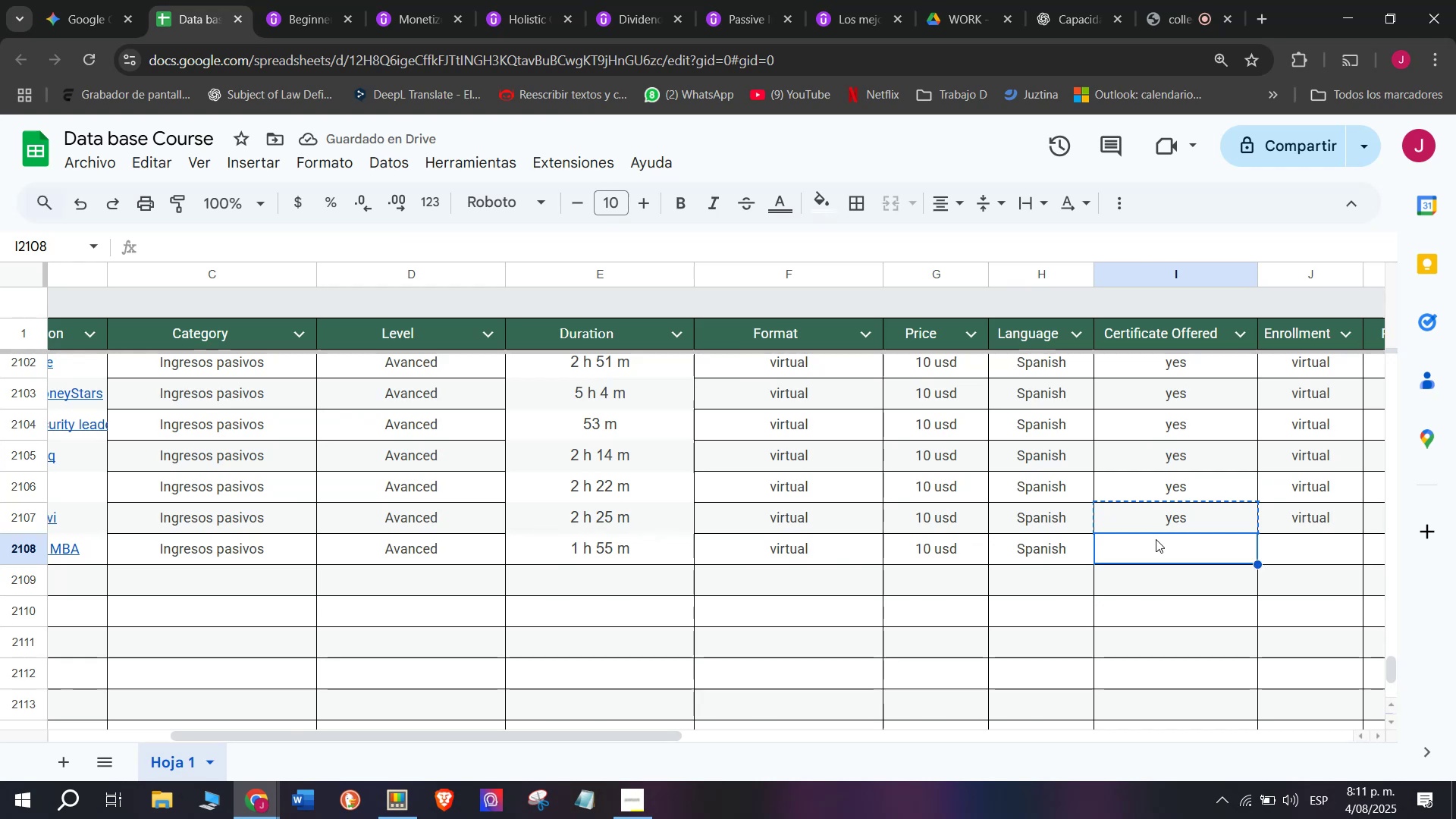 
key(Control+ControlLeft)
 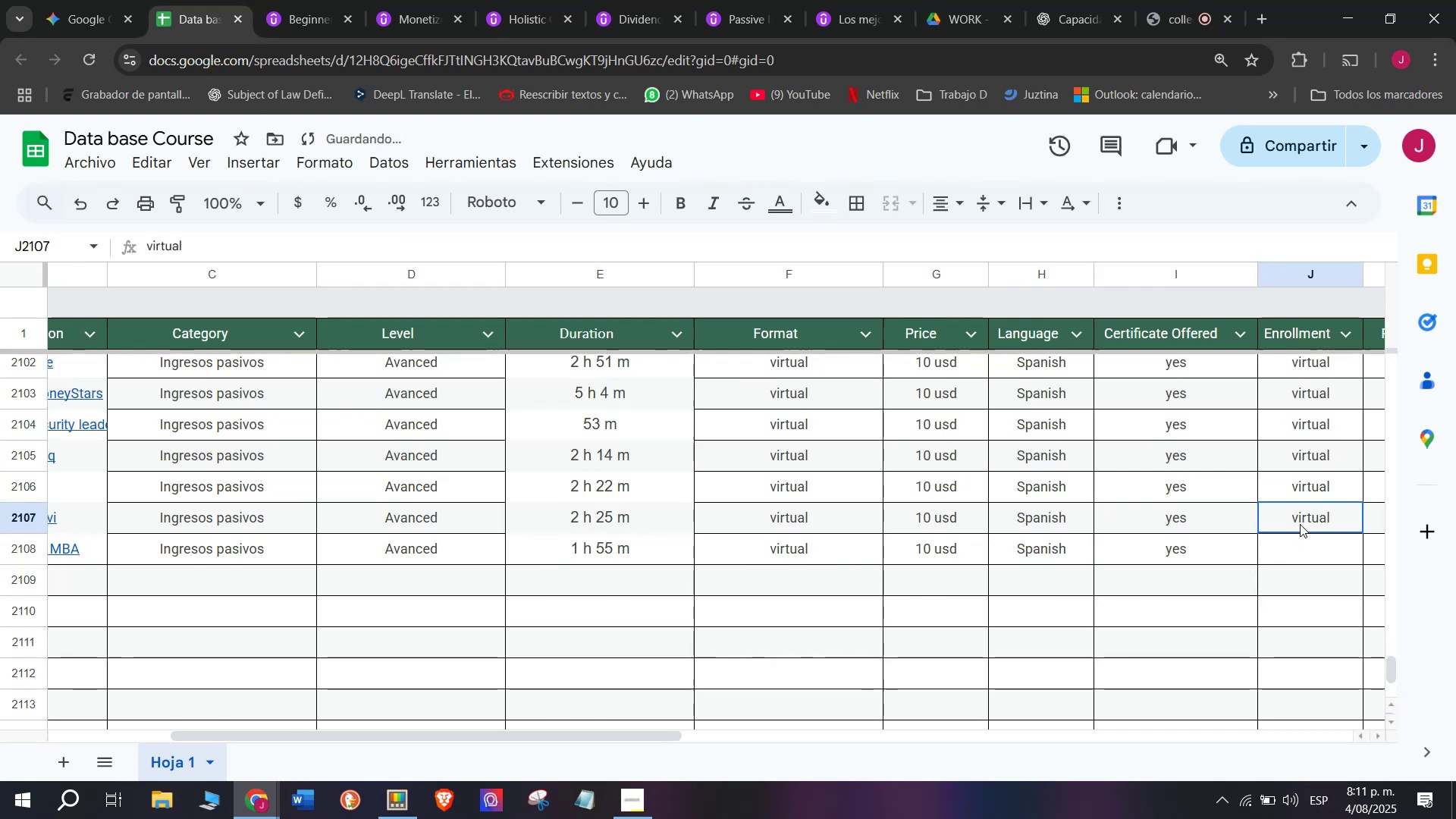 
key(Z)
 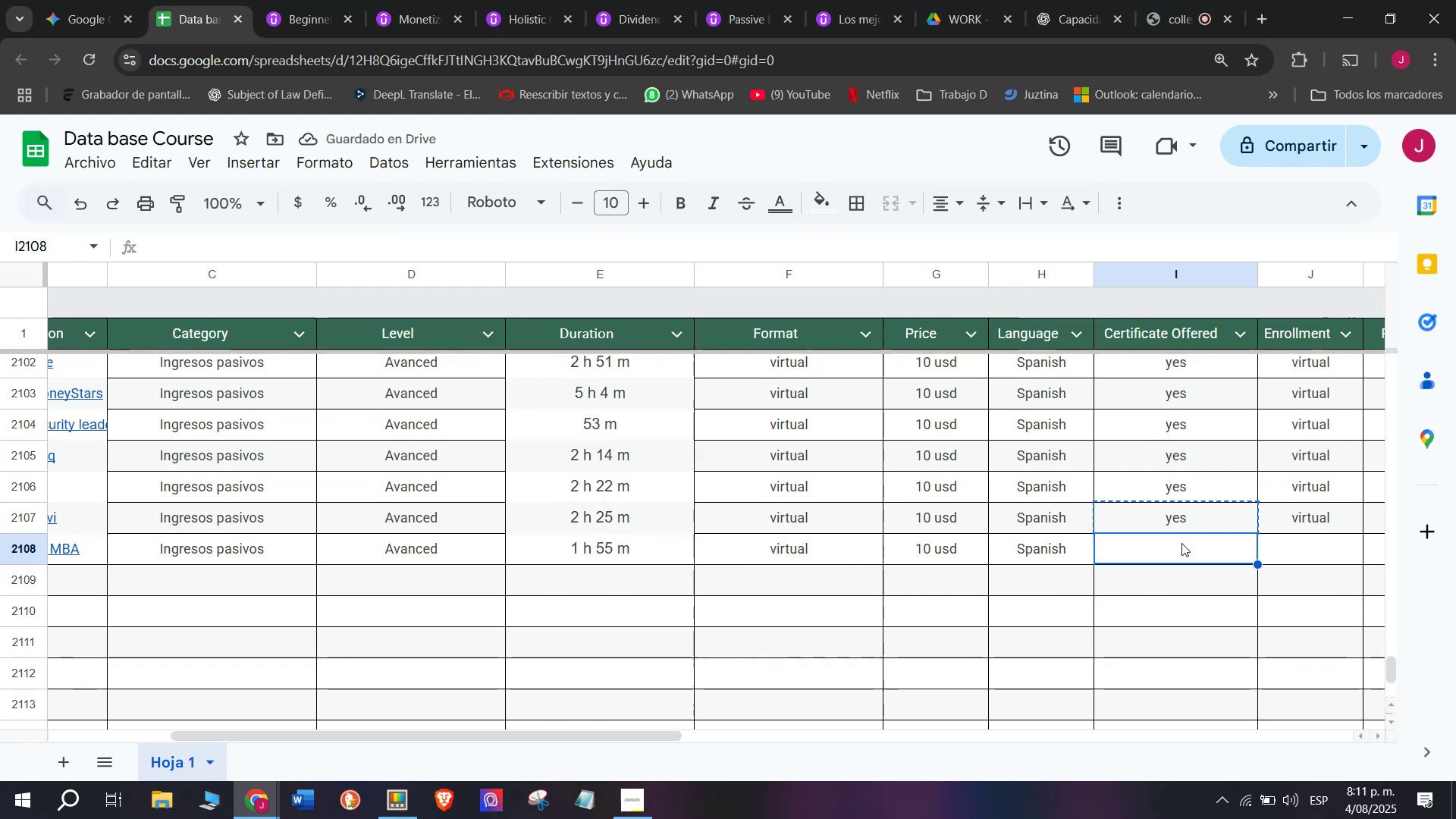 
key(Control+V)
 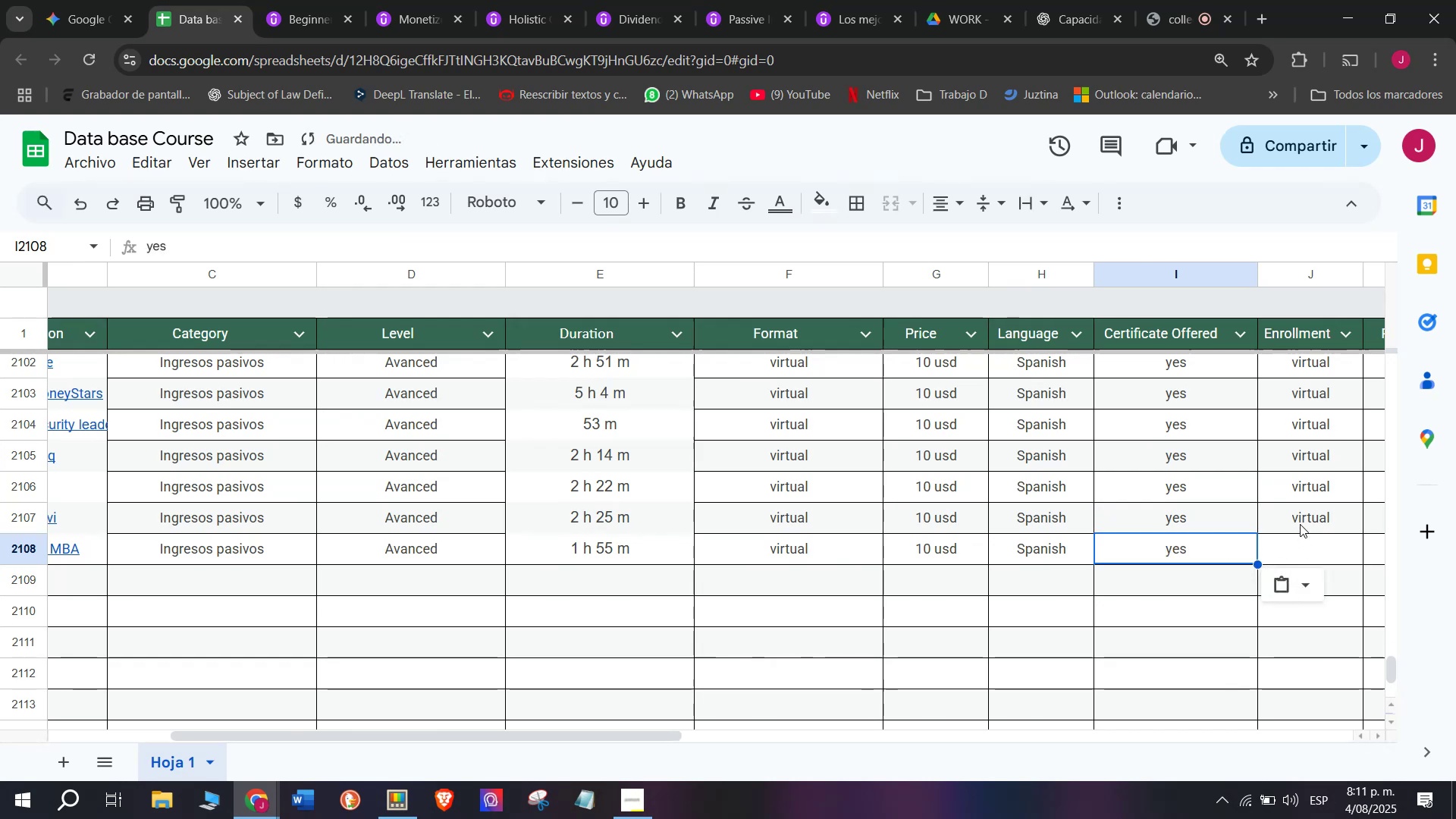 
left_click([1300, 524])
 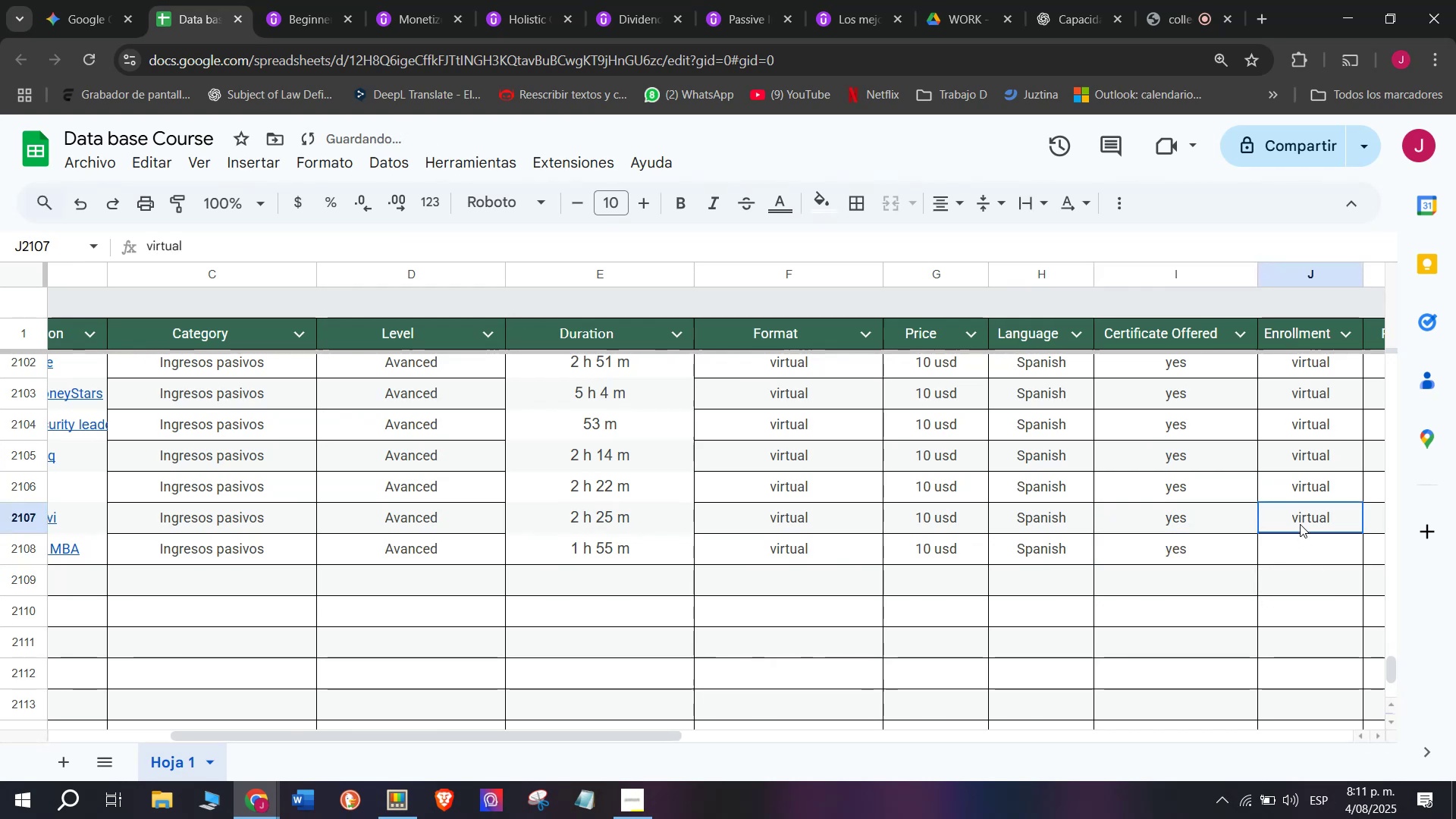 
key(Break)
 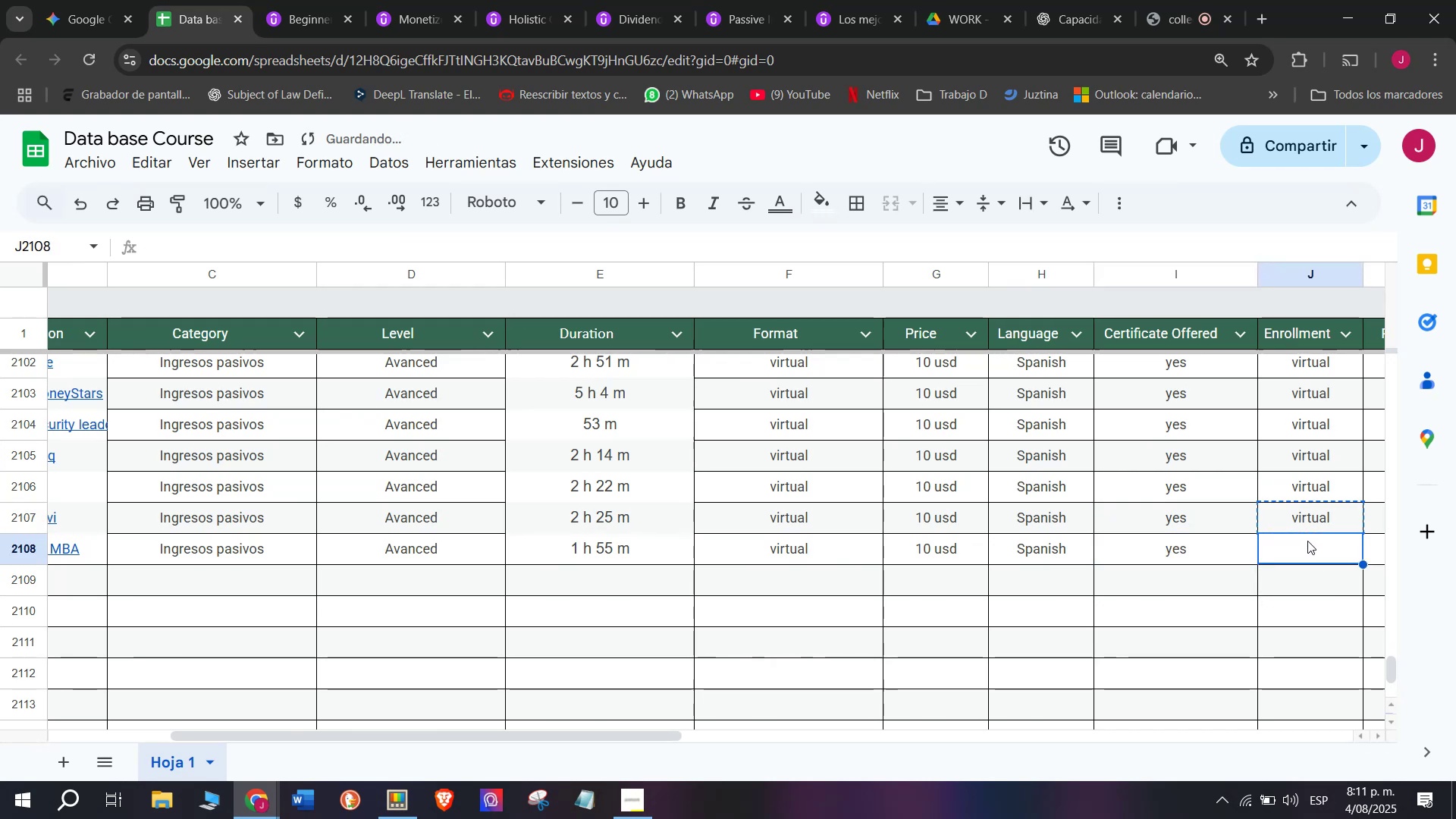 
key(Control+ControlLeft)
 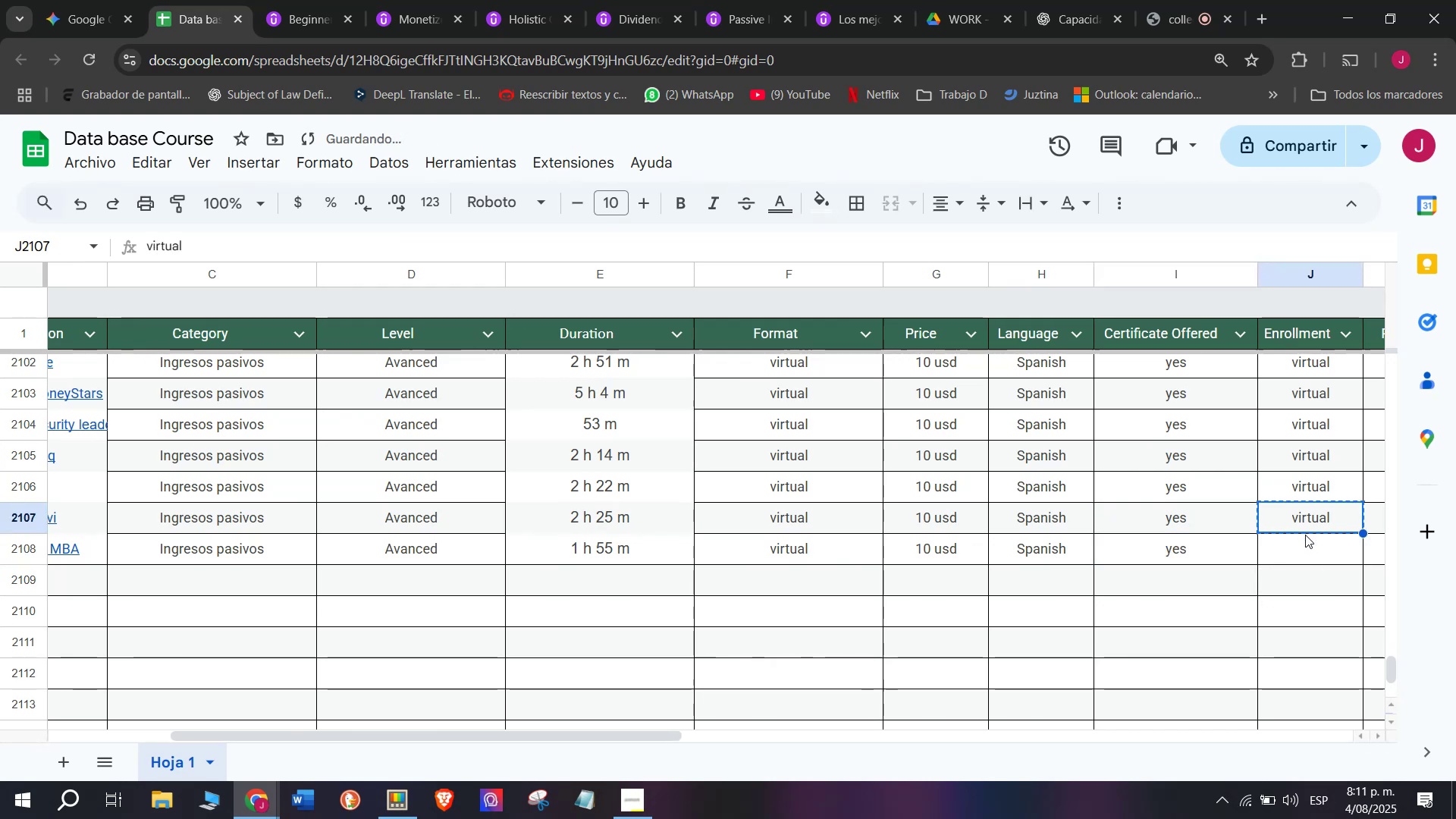 
key(Control+C)
 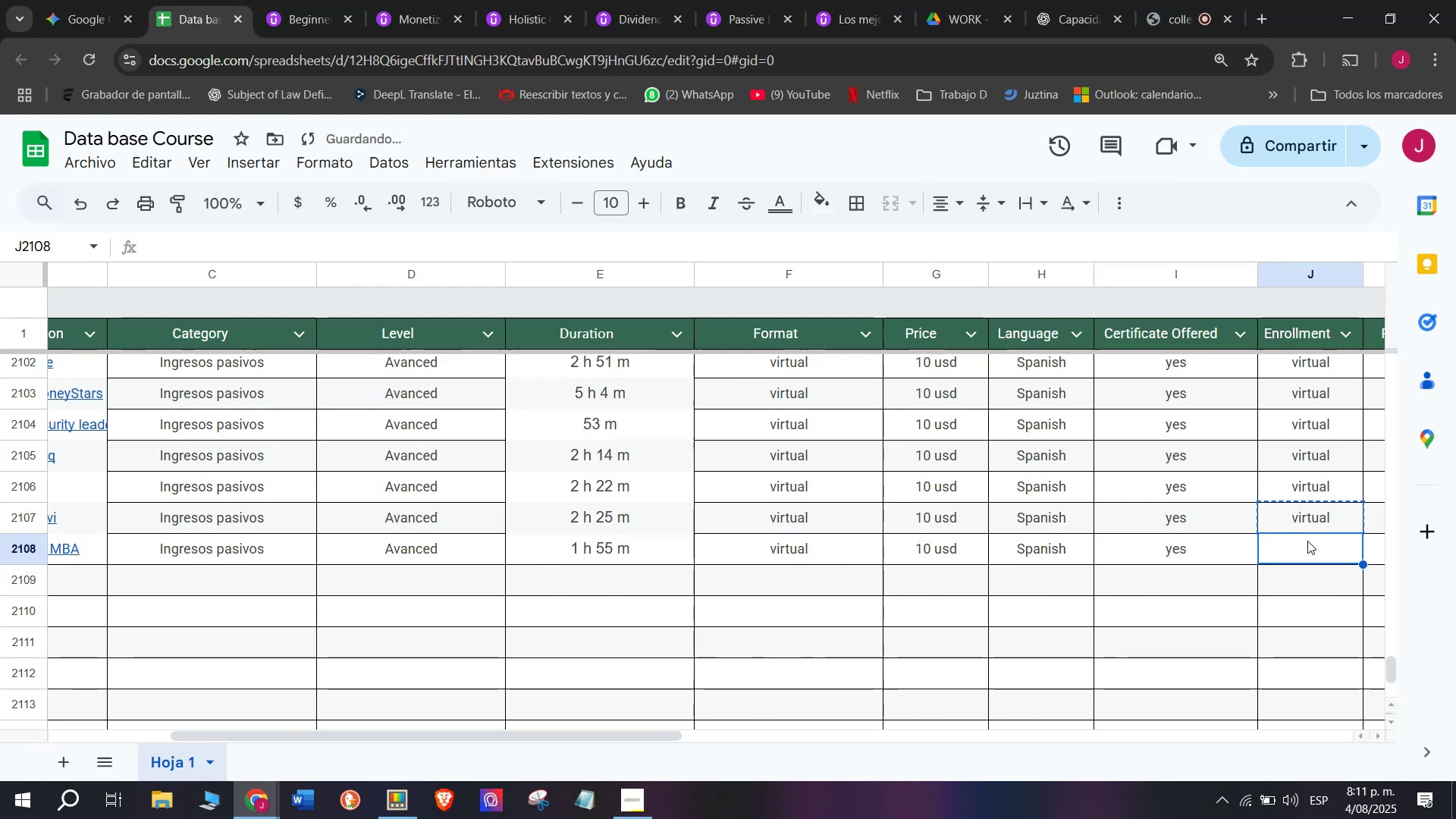 
key(Z)
 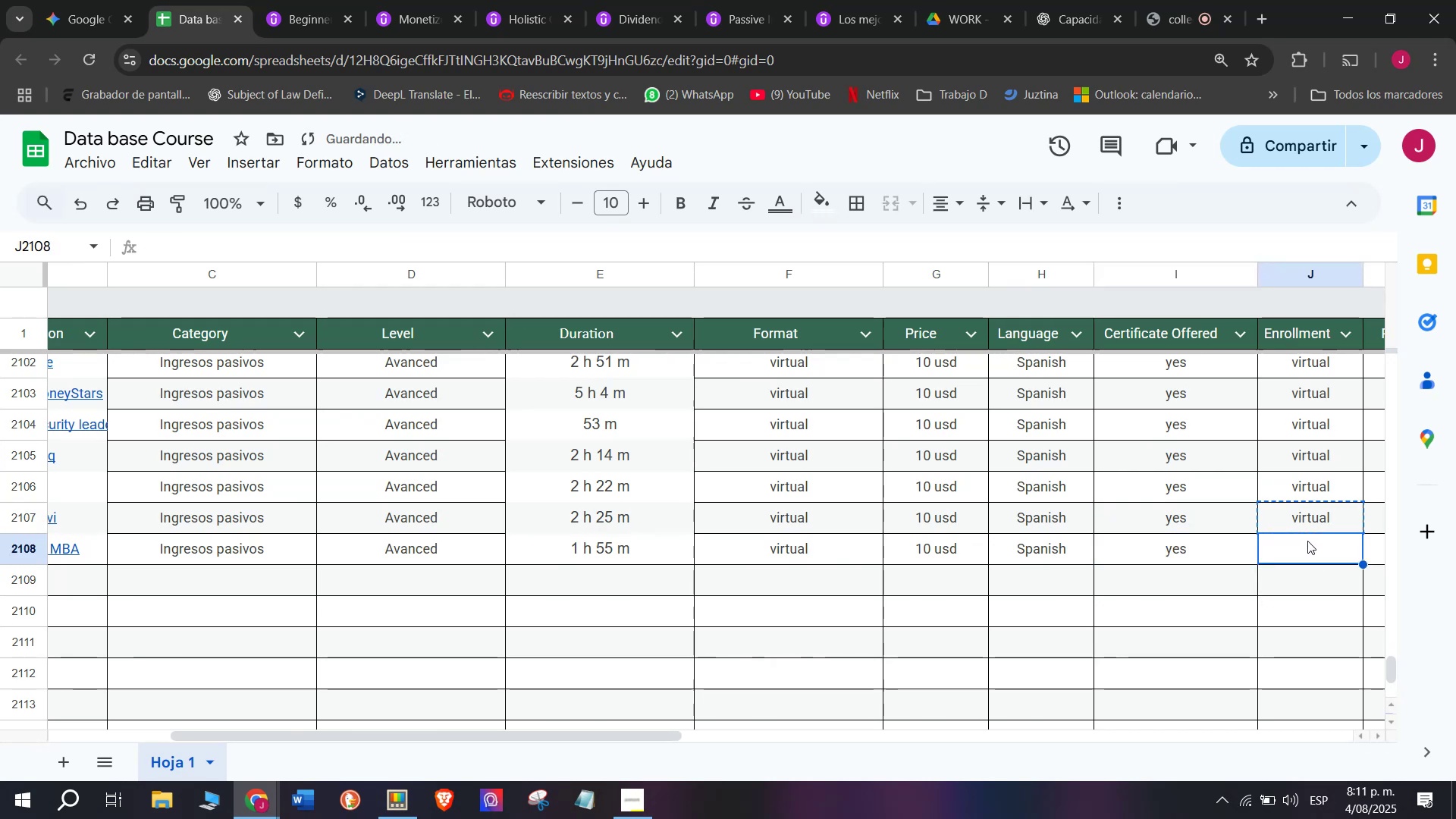 
key(Control+ControlLeft)
 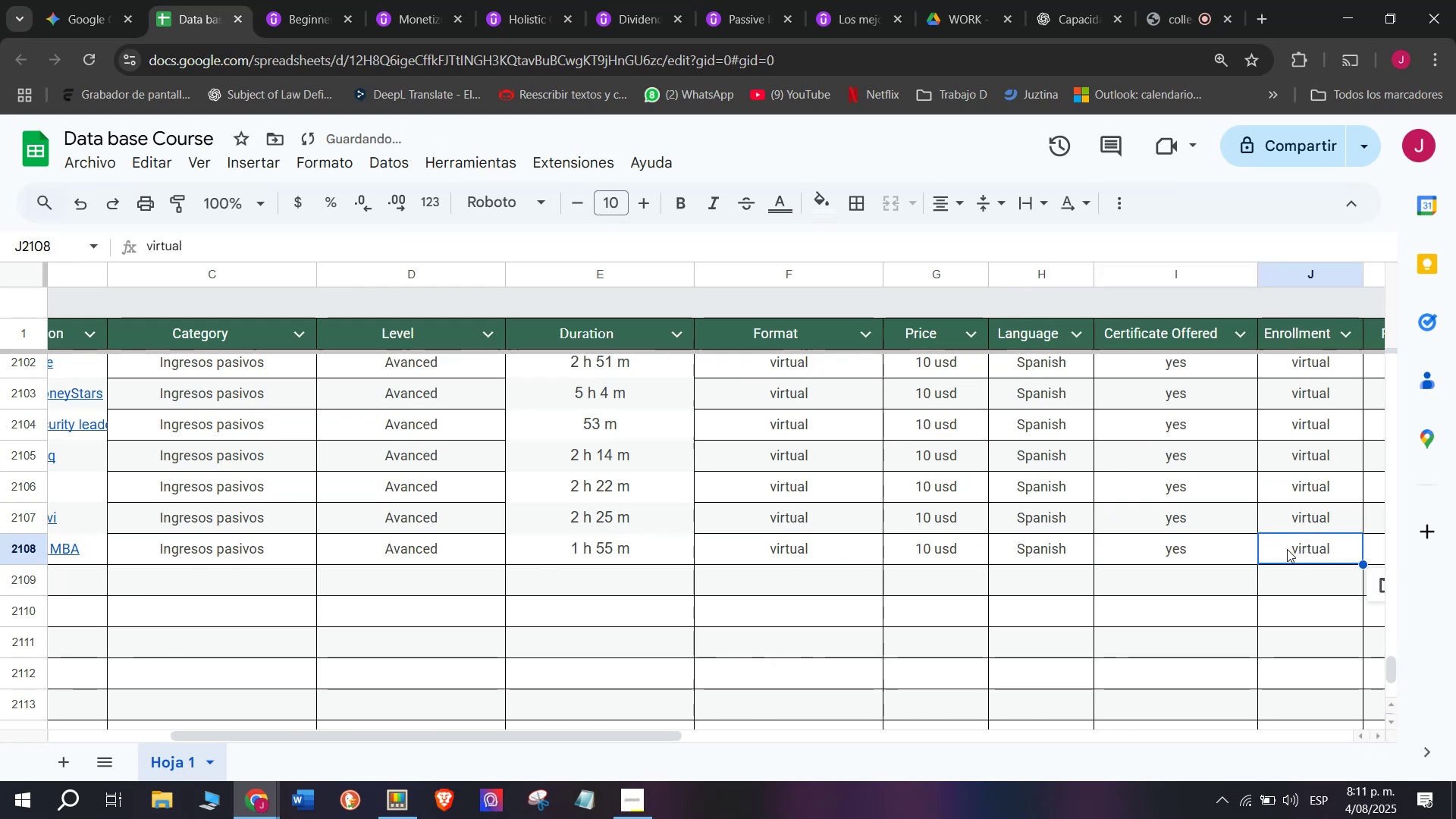 
key(Control+V)
 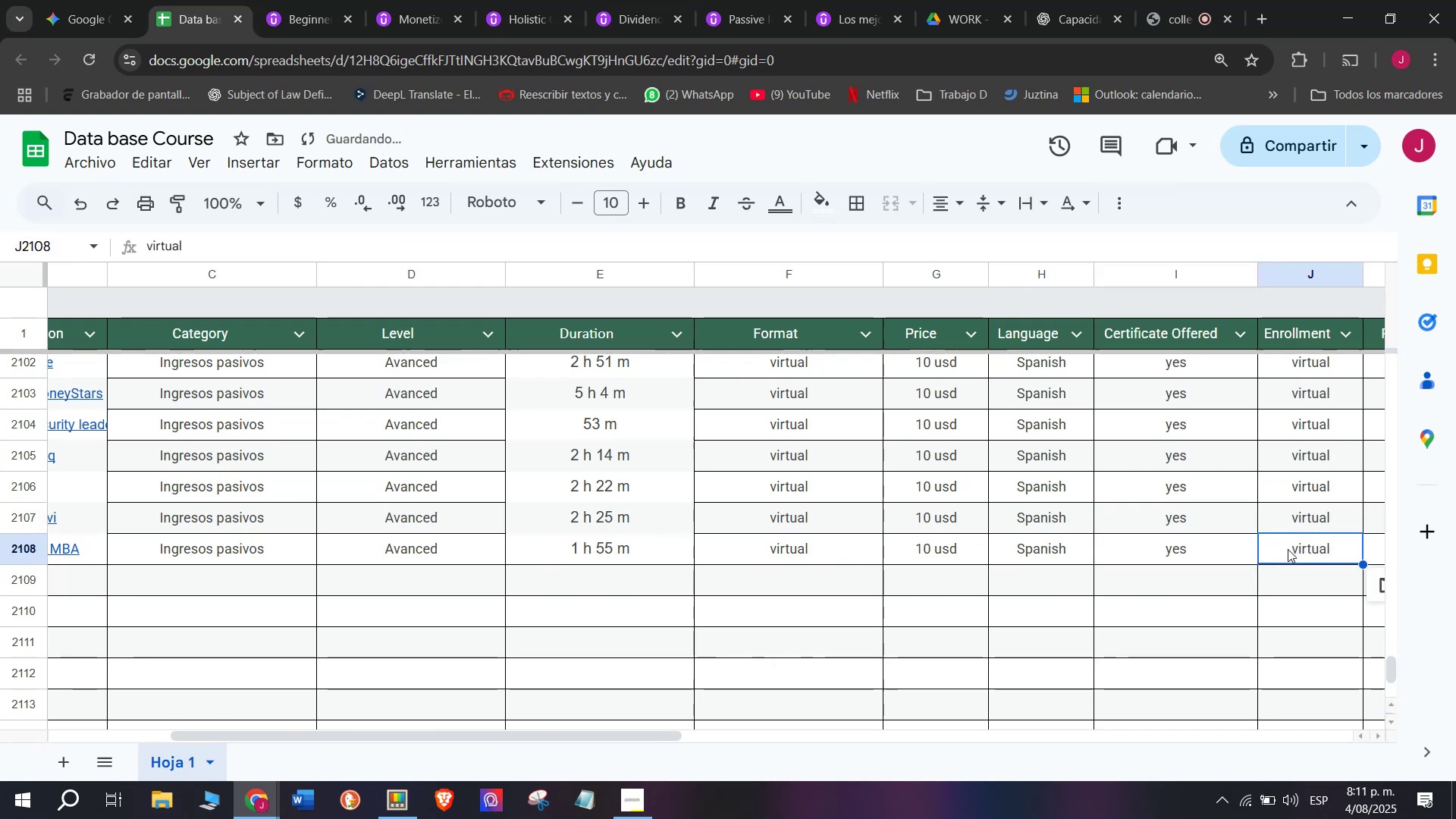 
scroll: coordinate [487, 527], scroll_direction: down, amount: 3.0
 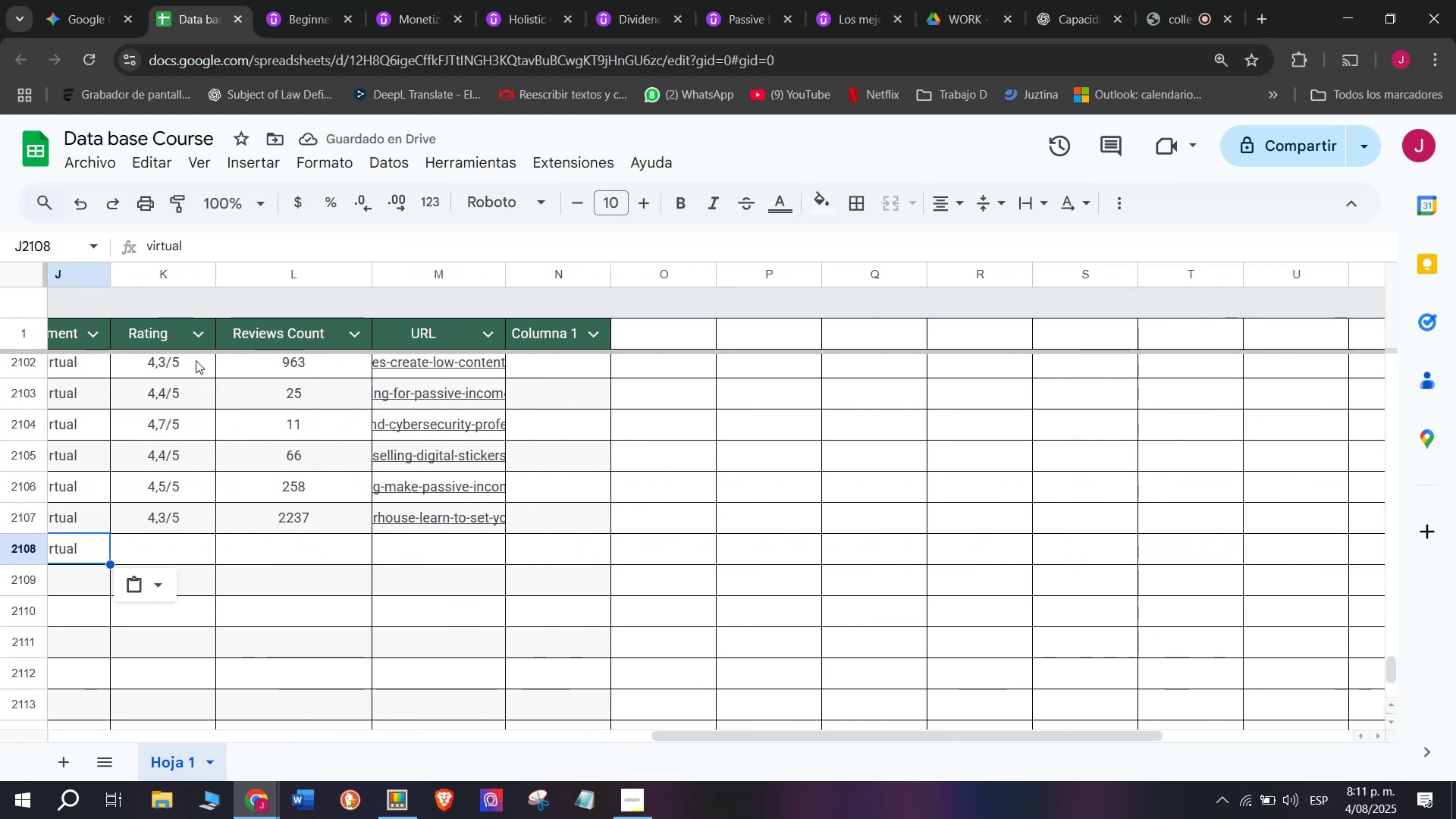 
left_click([347, 0])
 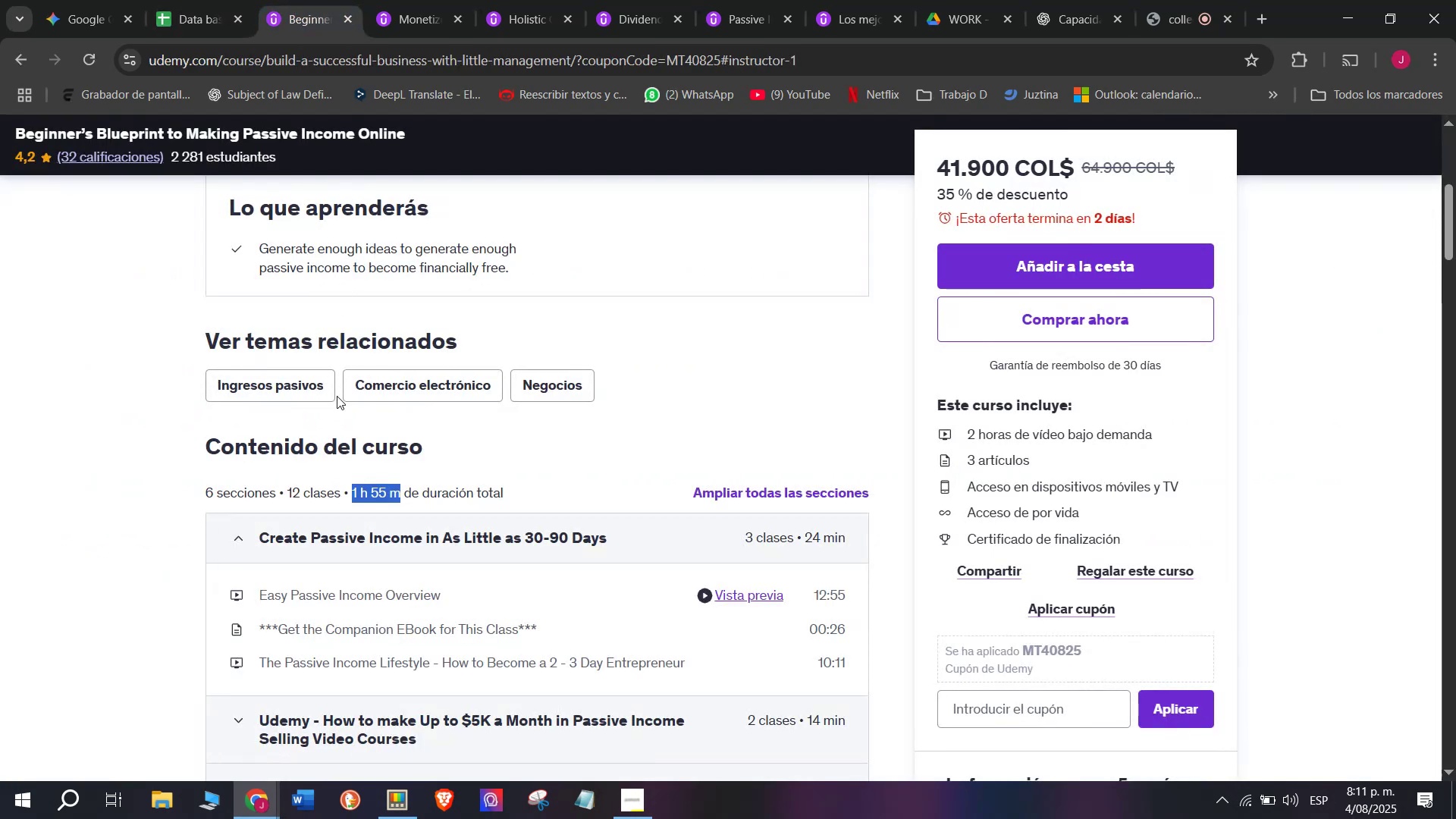 
scroll: coordinate [335, 396], scroll_direction: up, amount: 2.0
 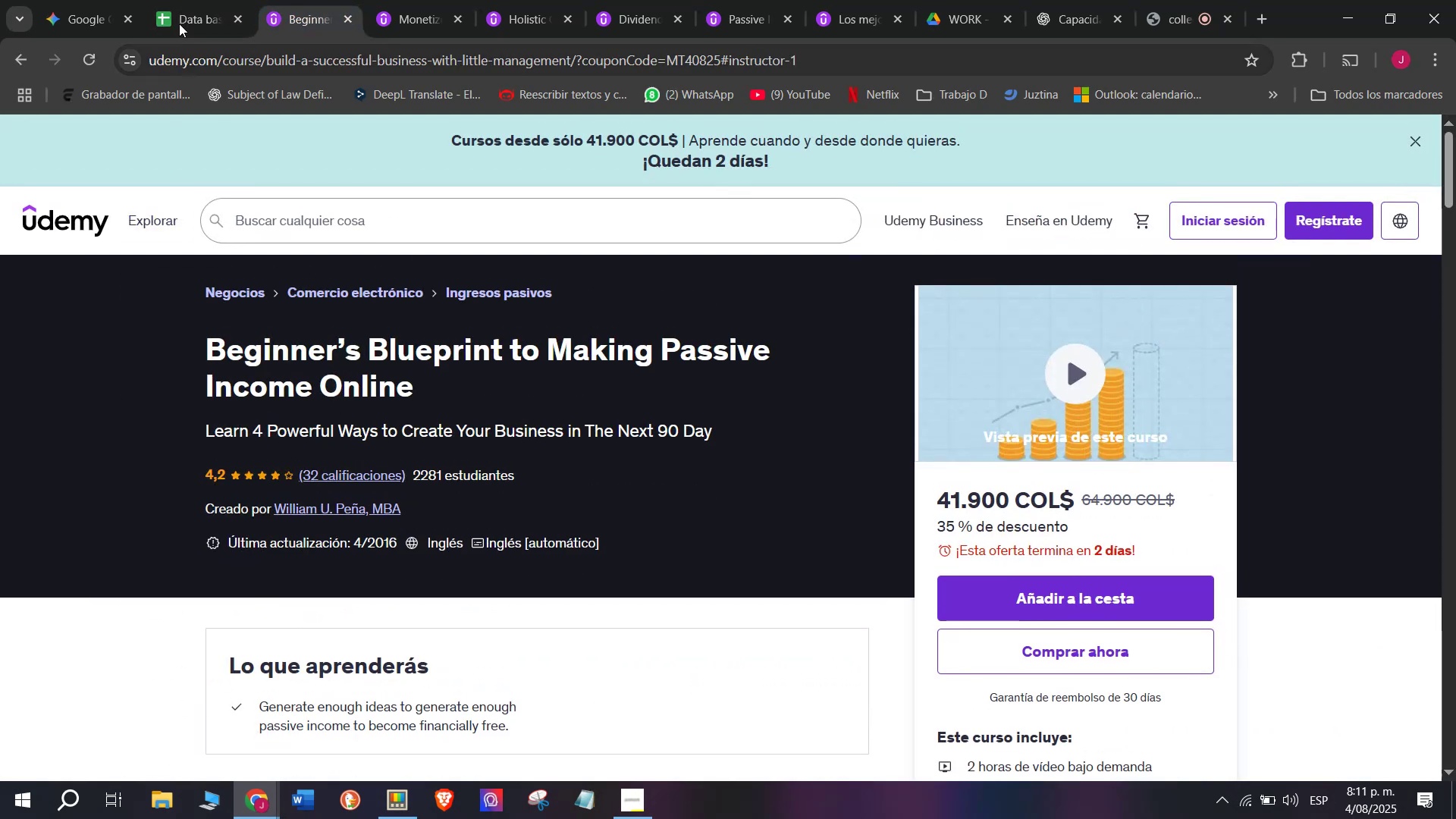 
left_click([199, 0])
 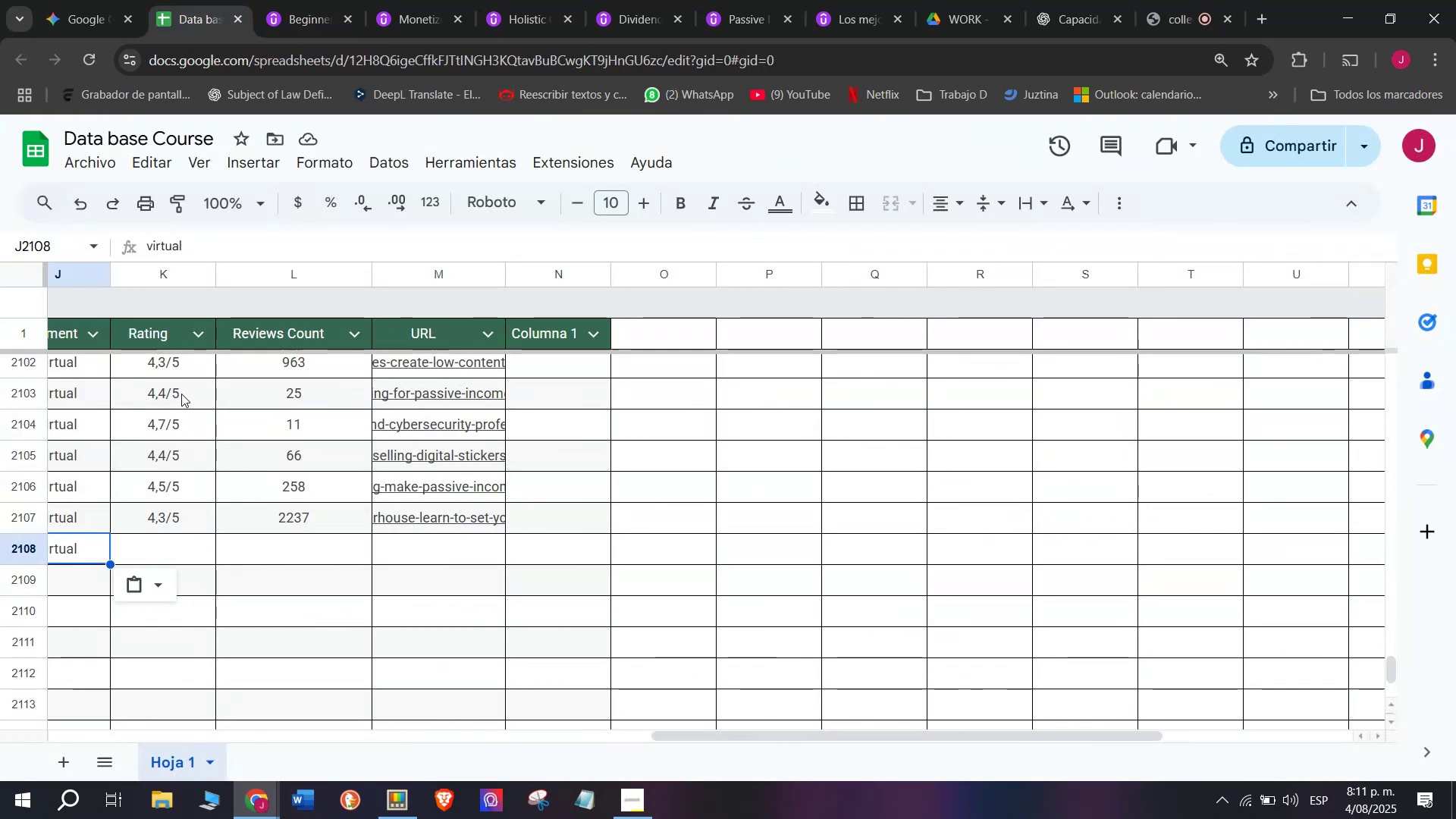 
key(Control+ControlLeft)
 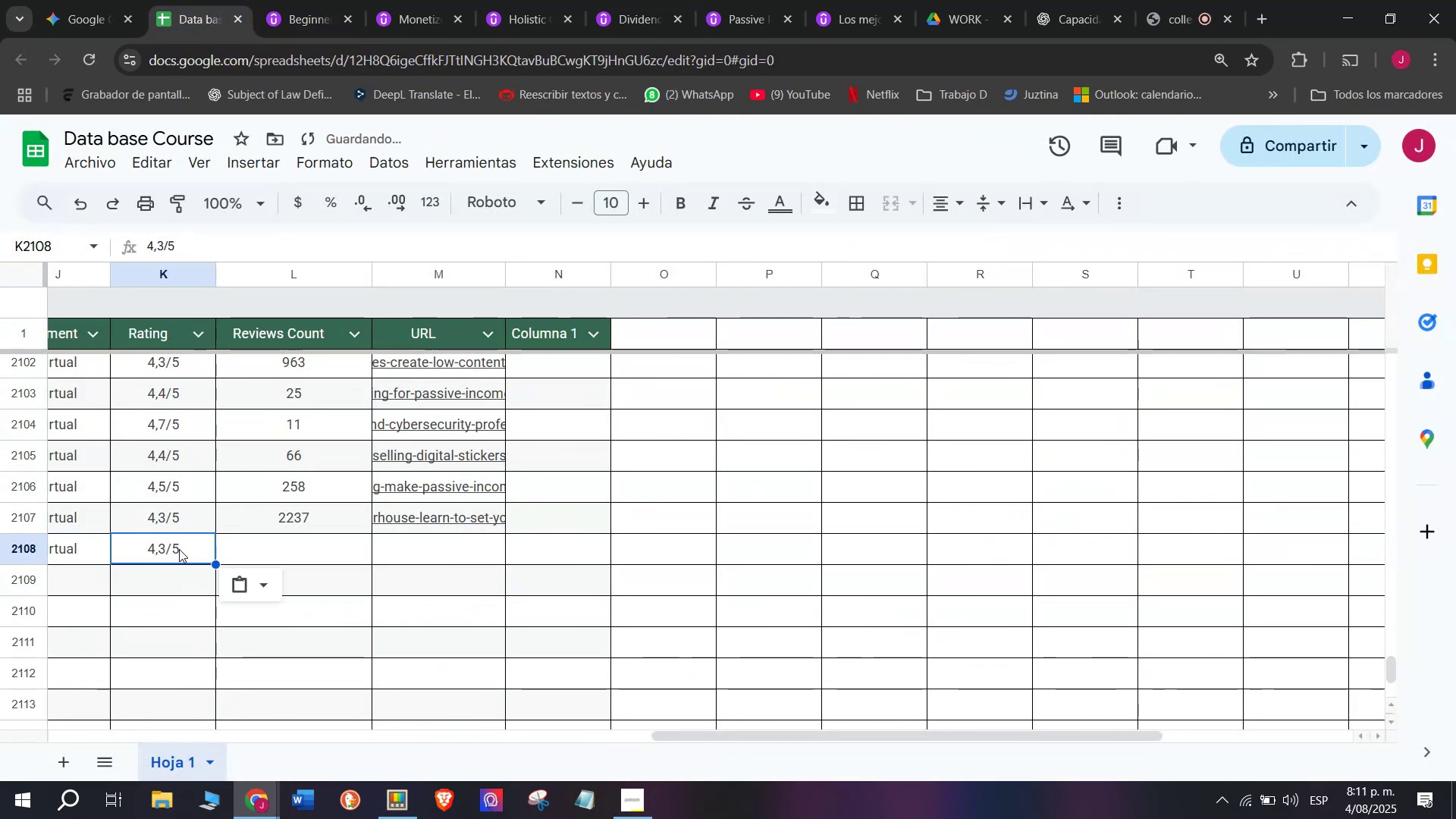 
key(Break)
 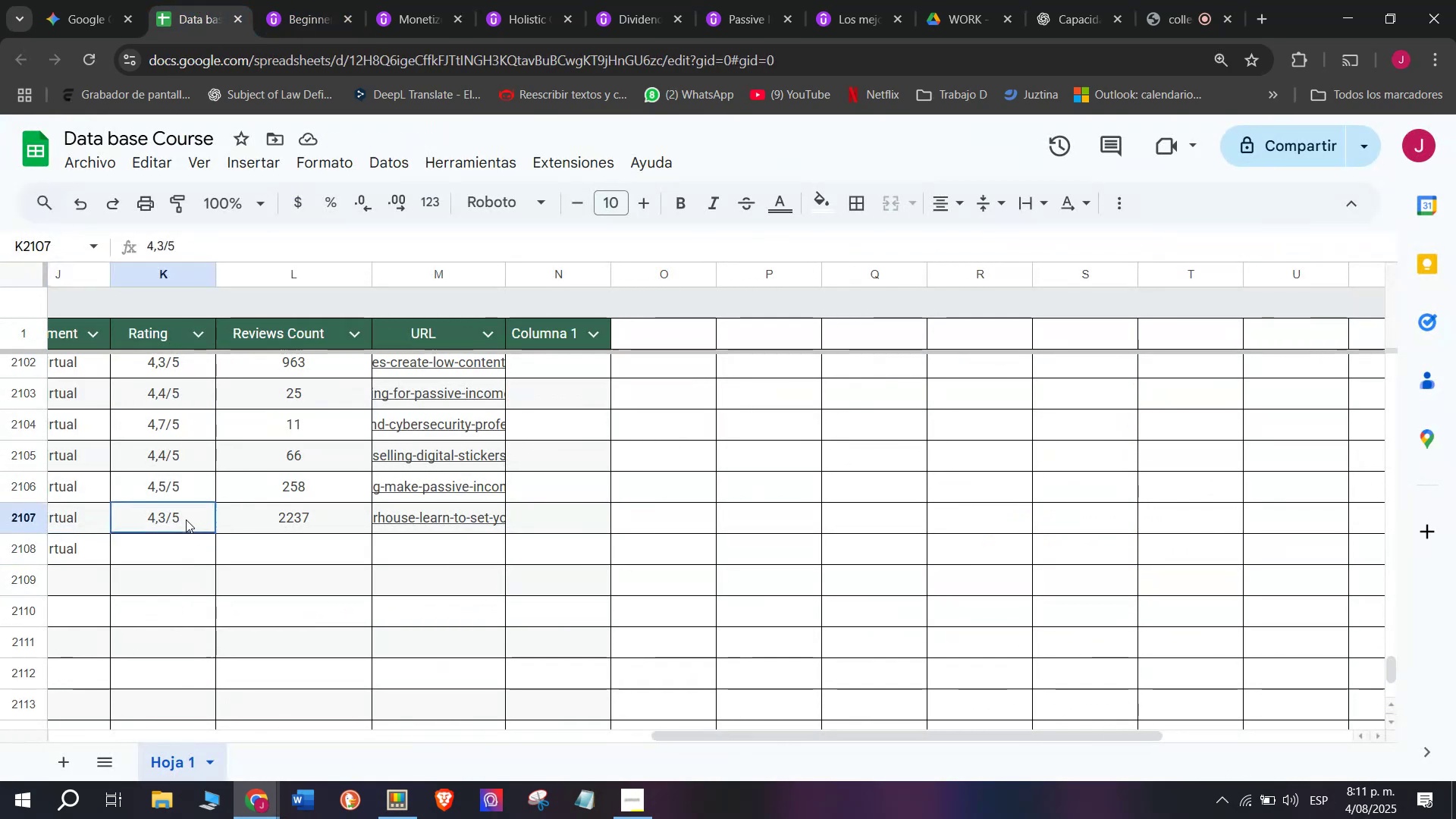 
key(Control+C)
 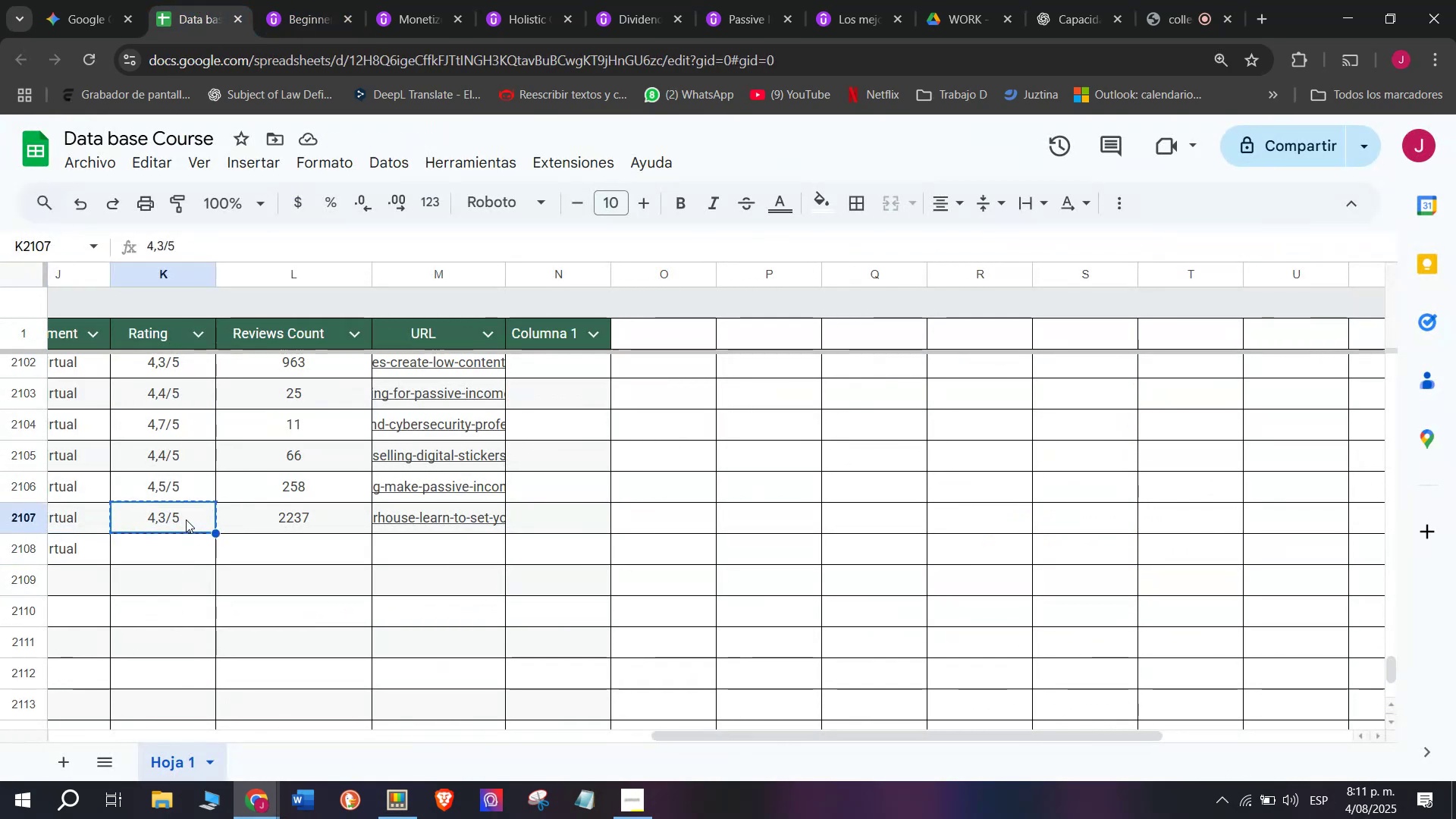 
left_click([186, 519])
 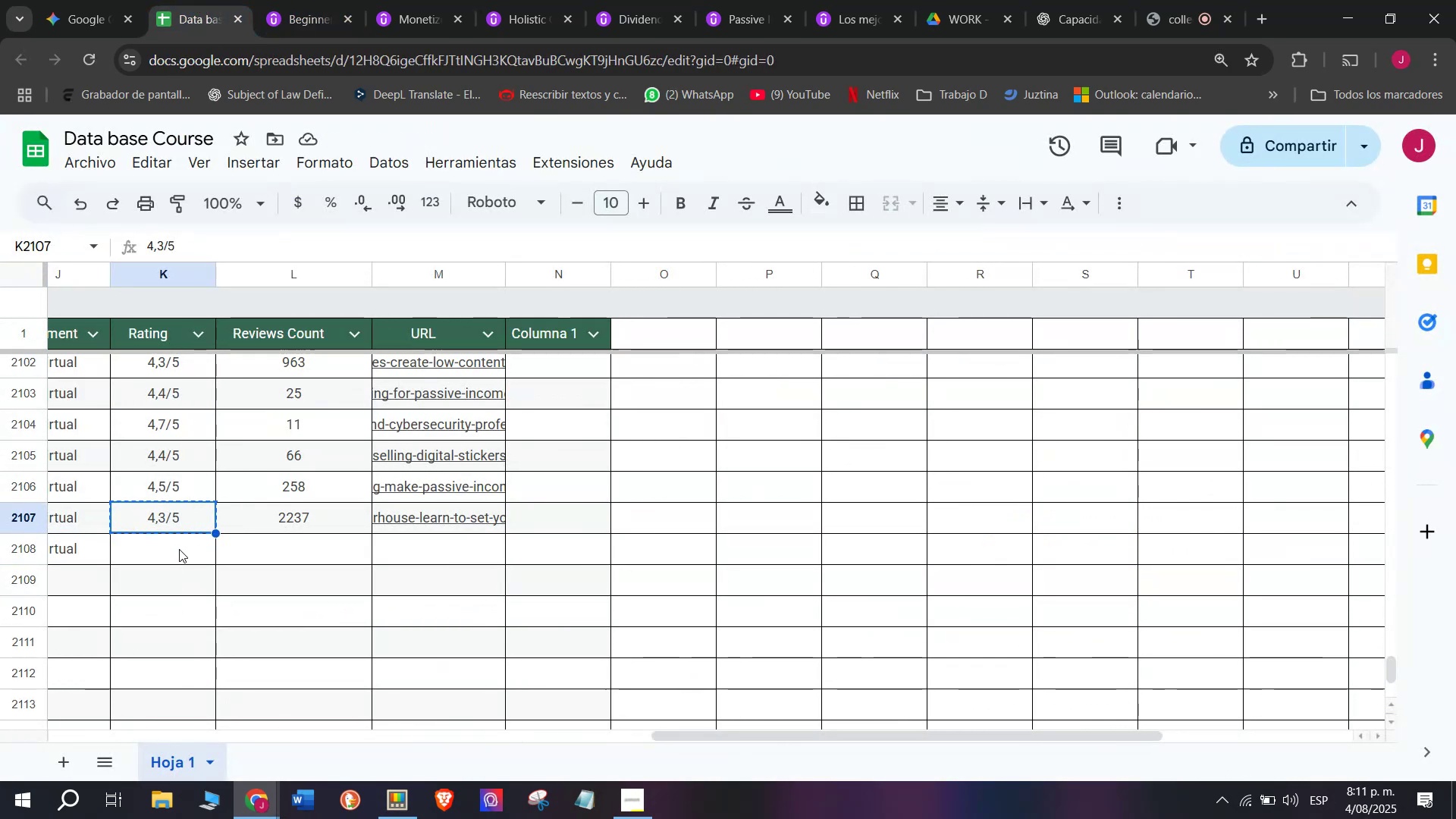 
key(Z)
 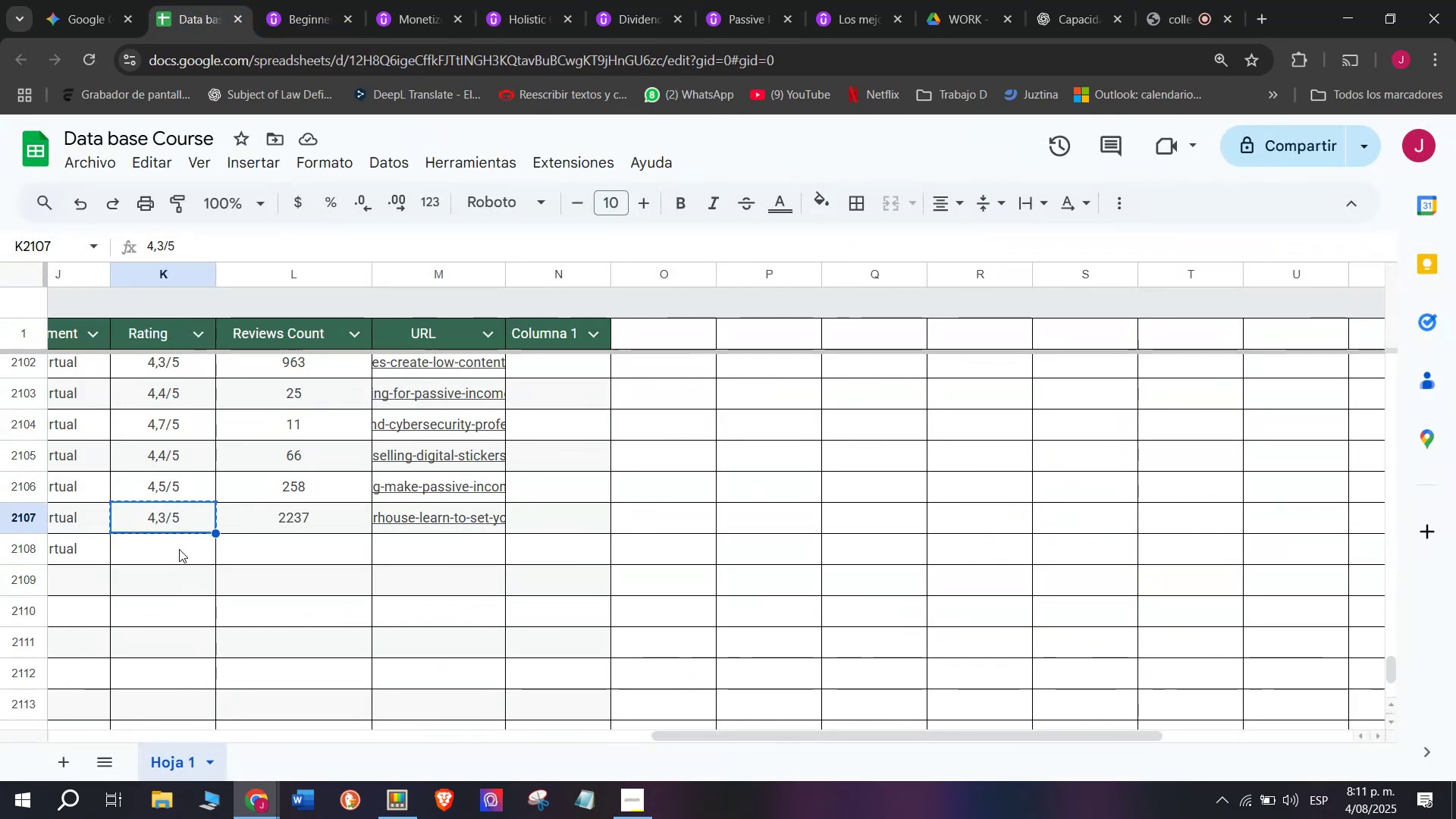 
key(Control+ControlLeft)
 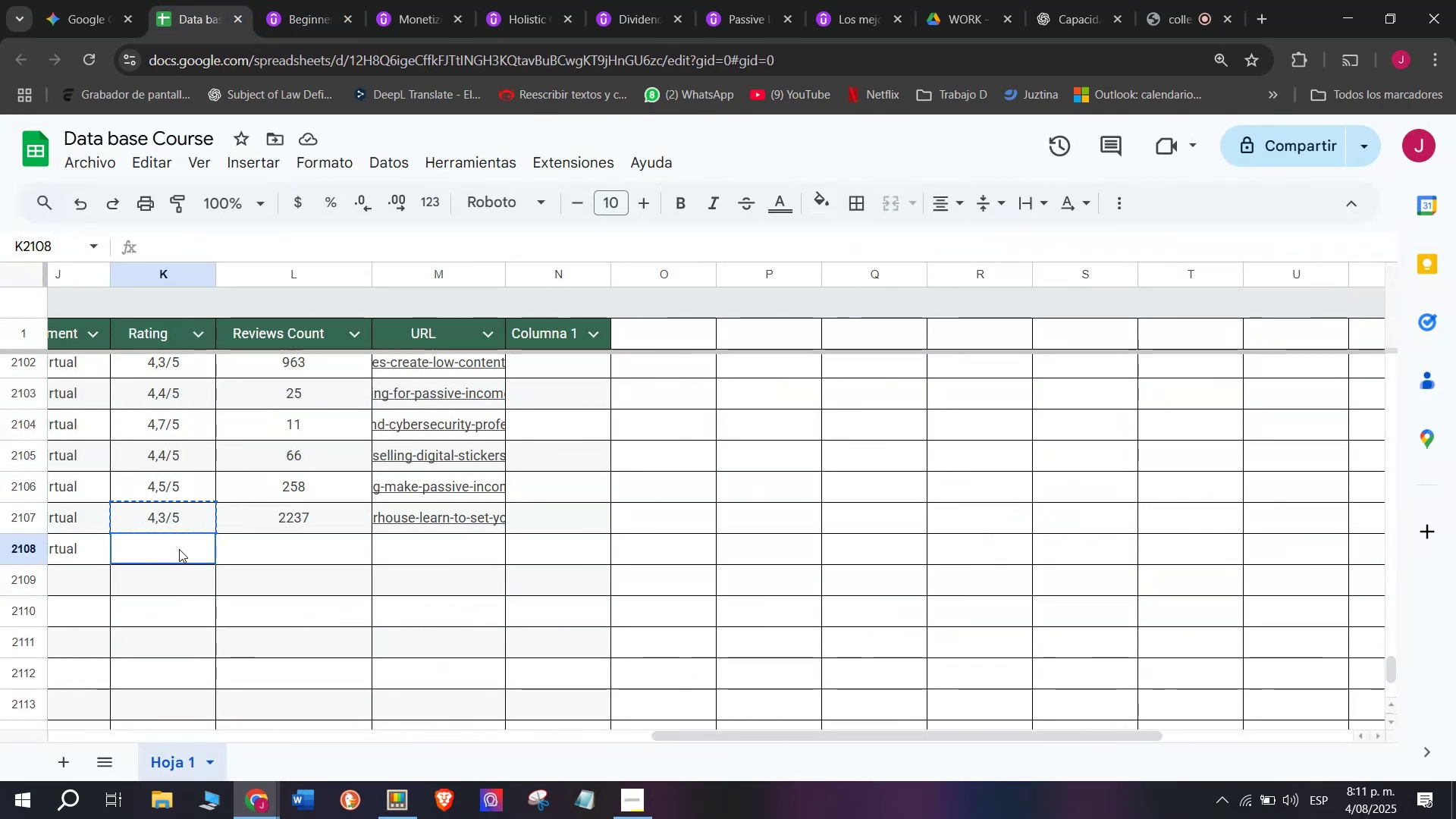 
key(Control+V)
 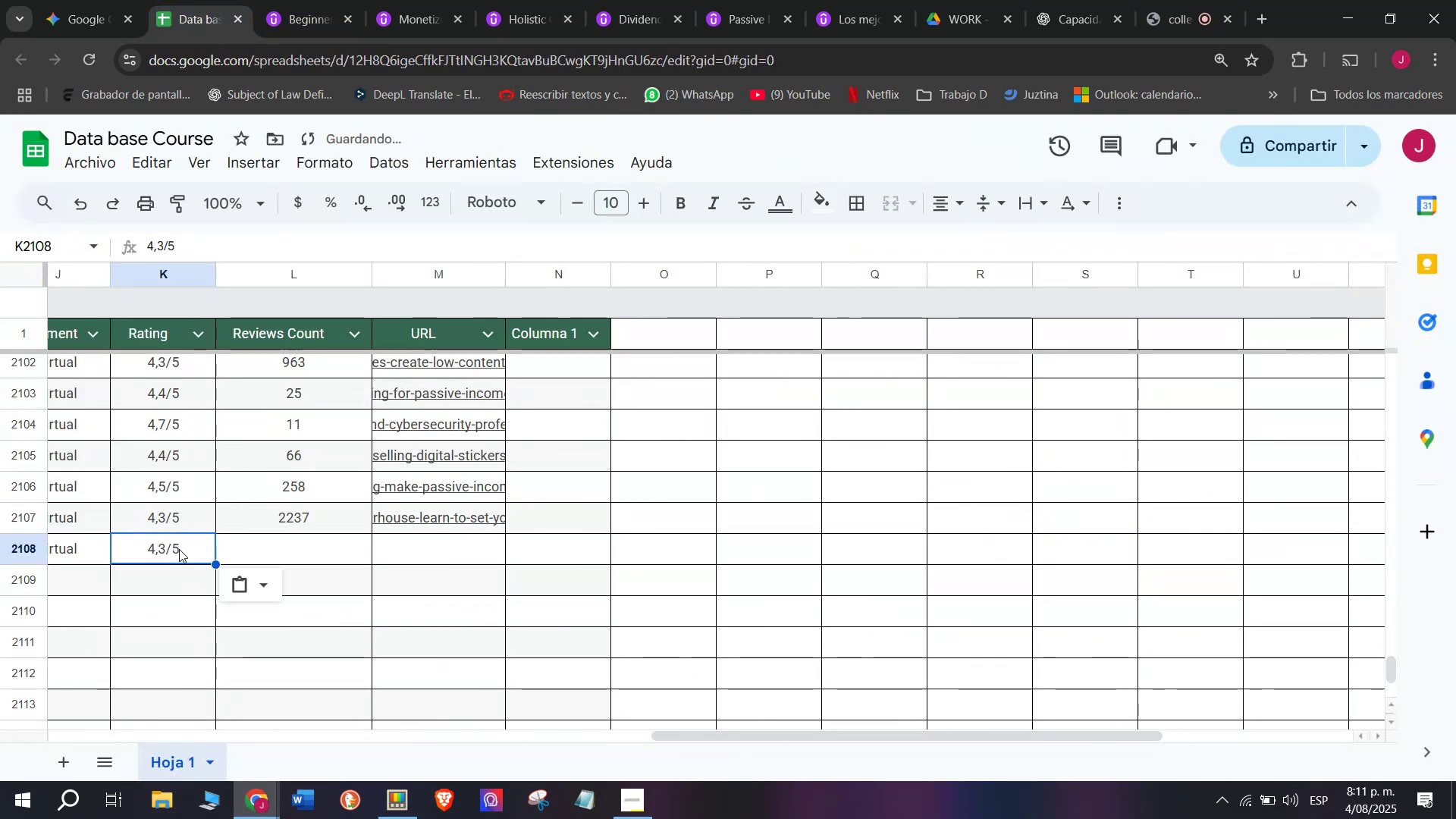 
double_click([179, 549])
 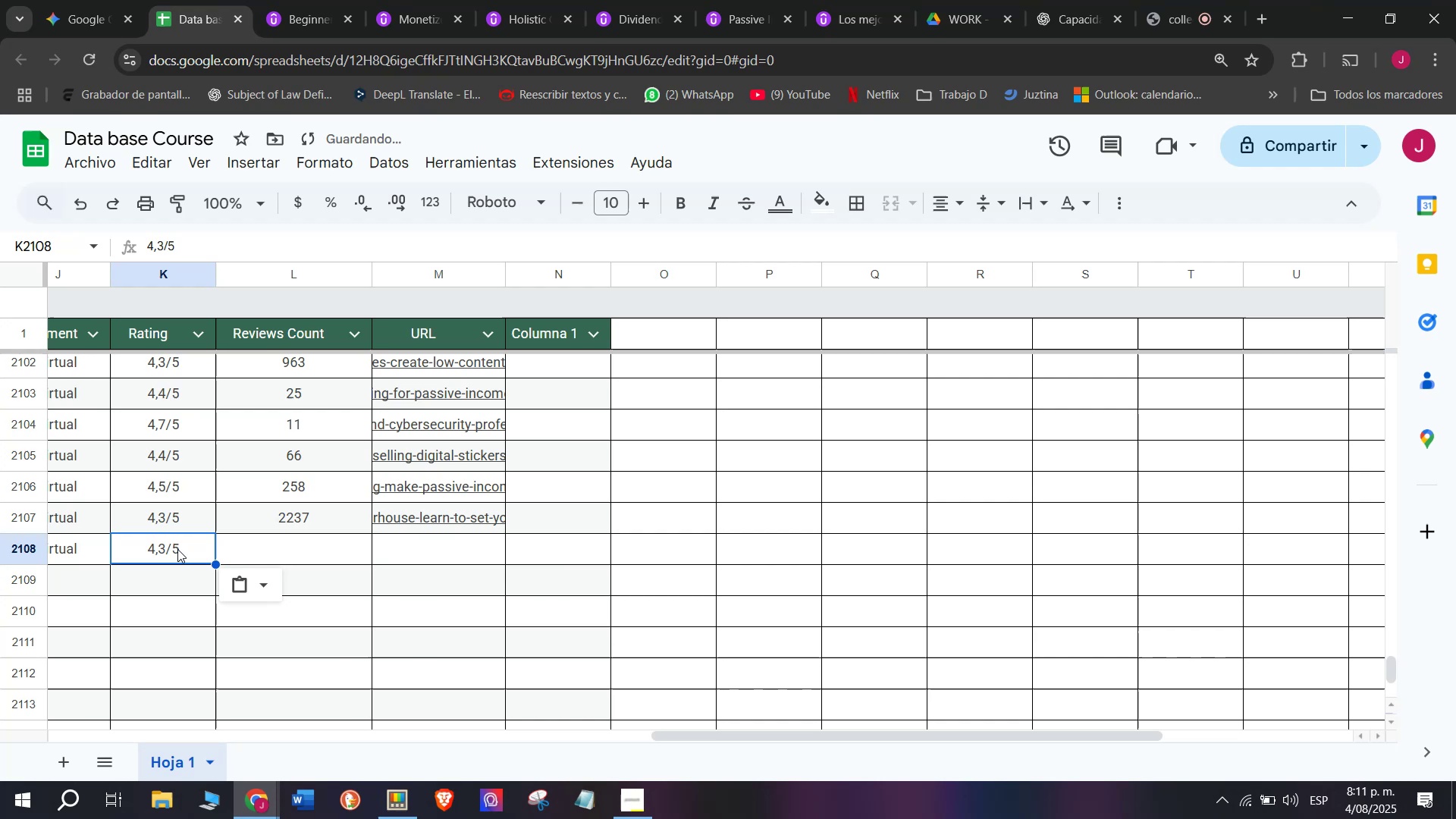 
triple_click([177, 549])
 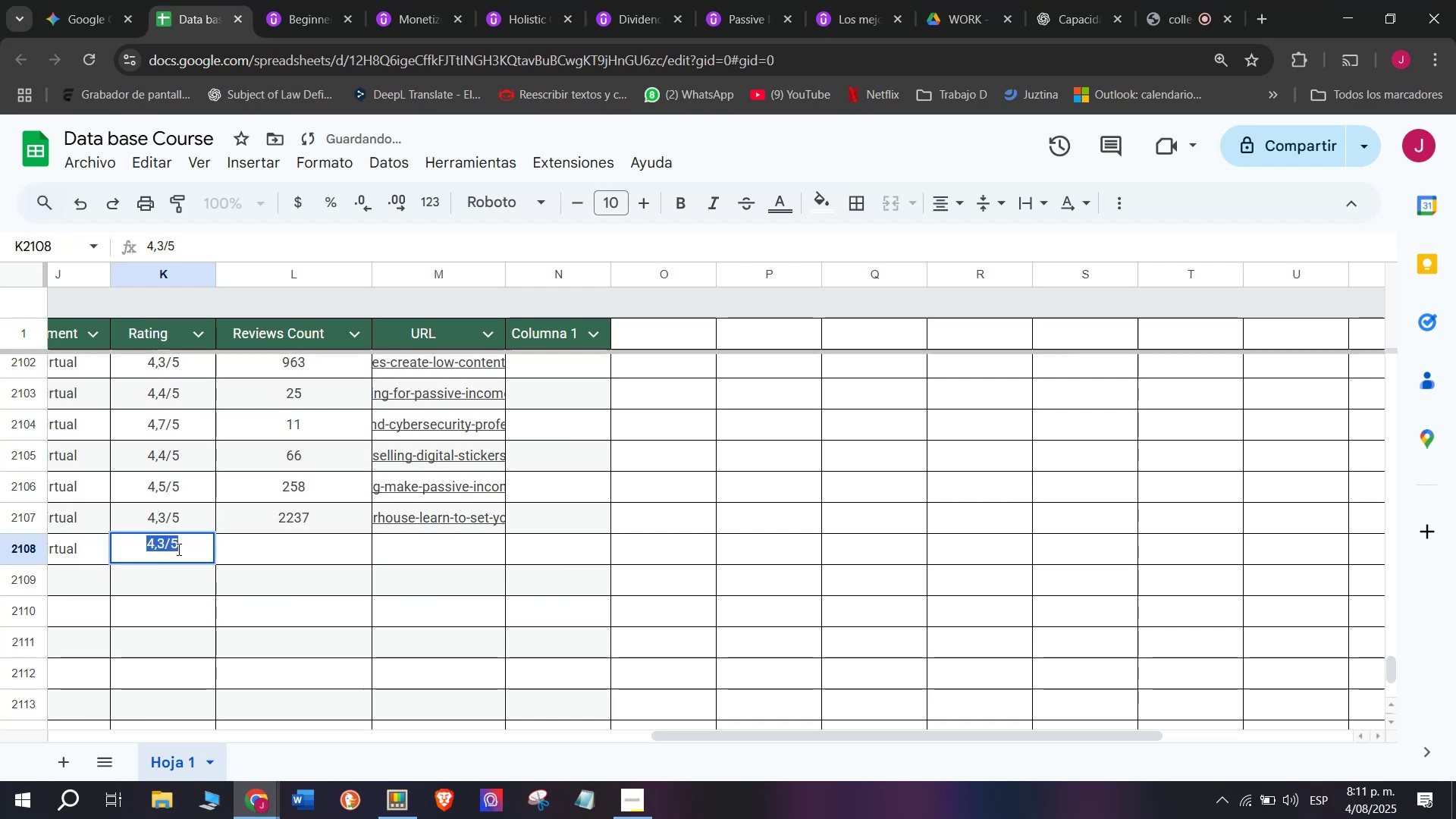 
triple_click([177, 549])
 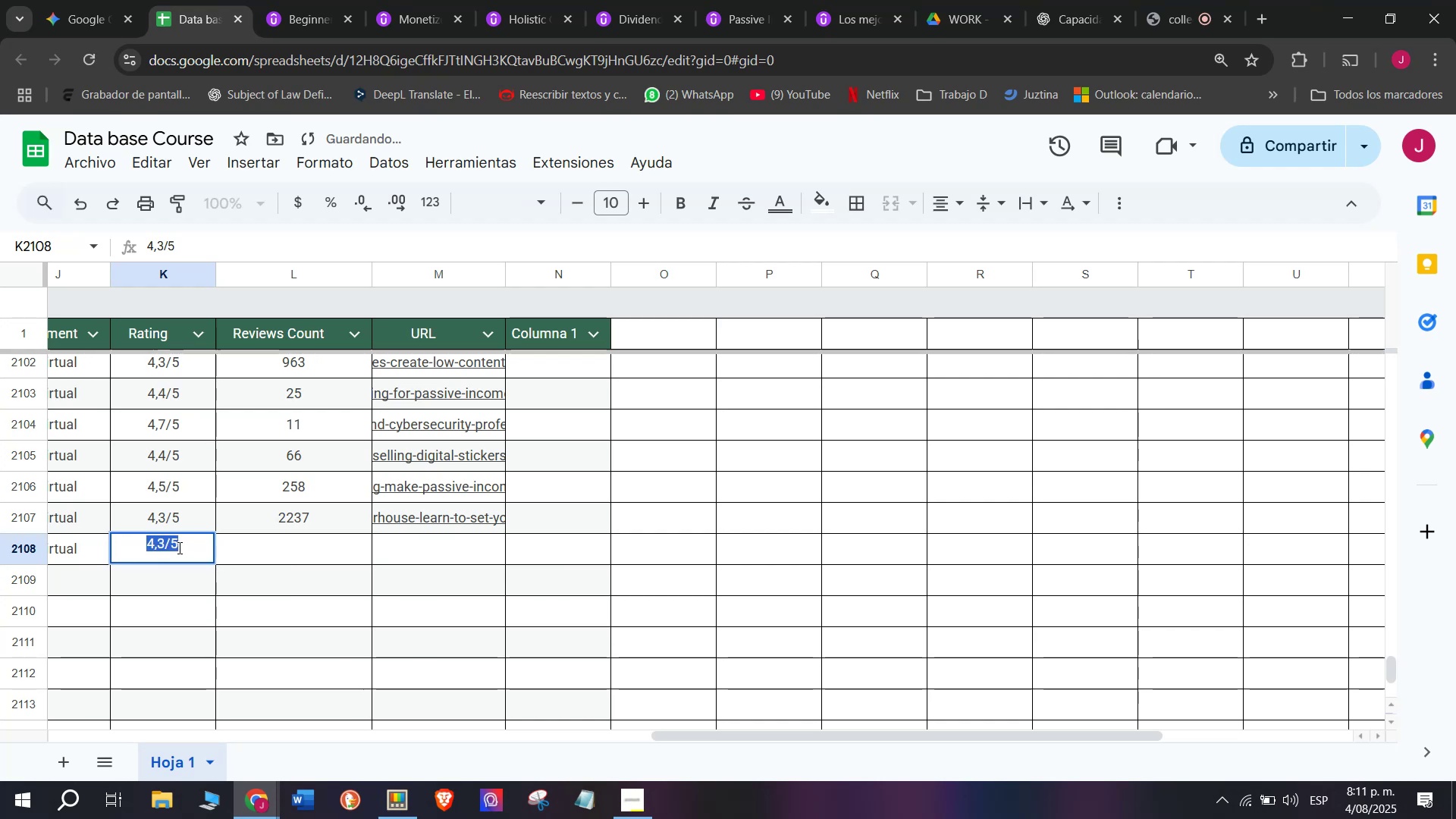 
left_click([179, 545])
 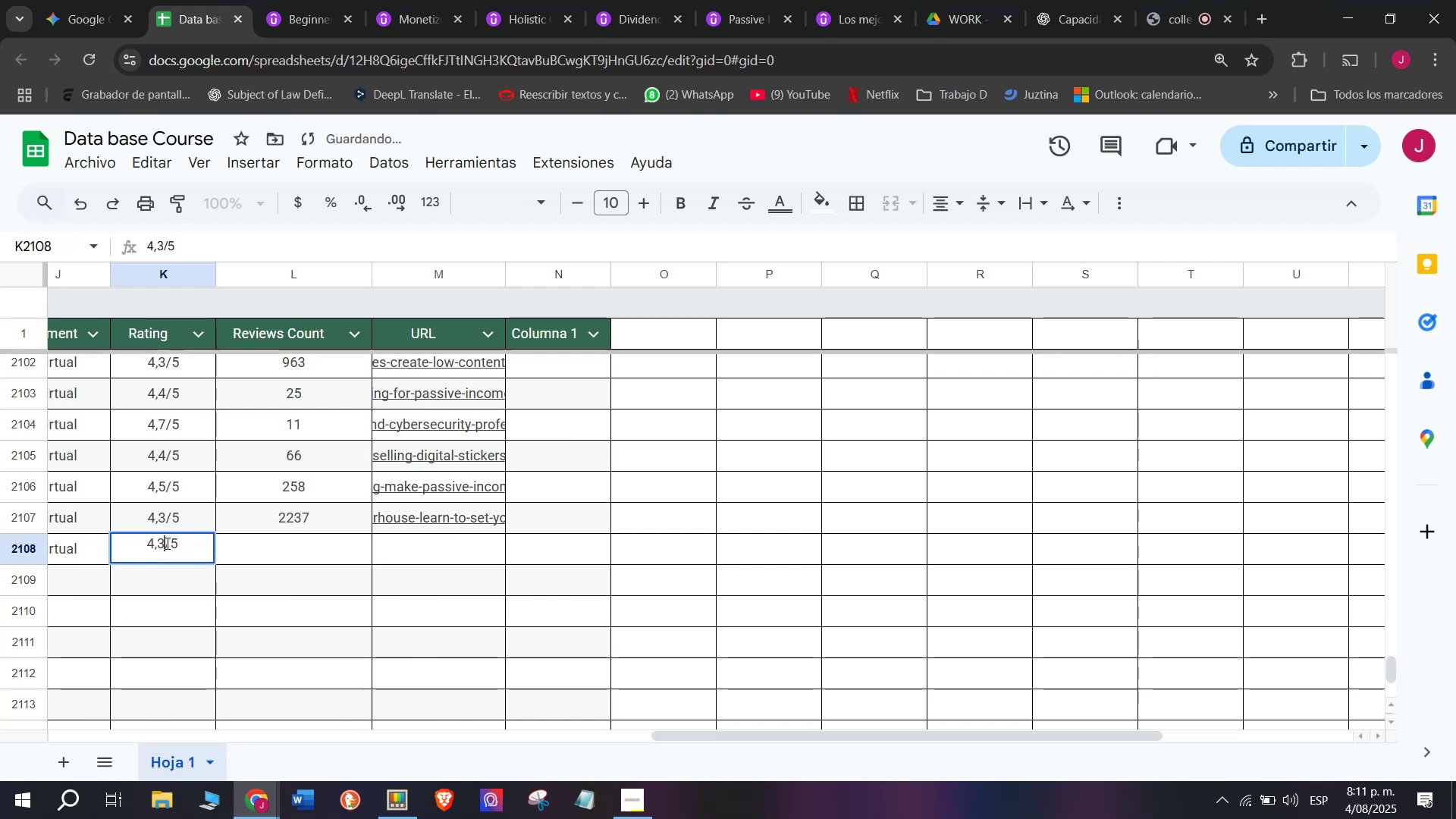 
key(Backspace)
type(q2)
 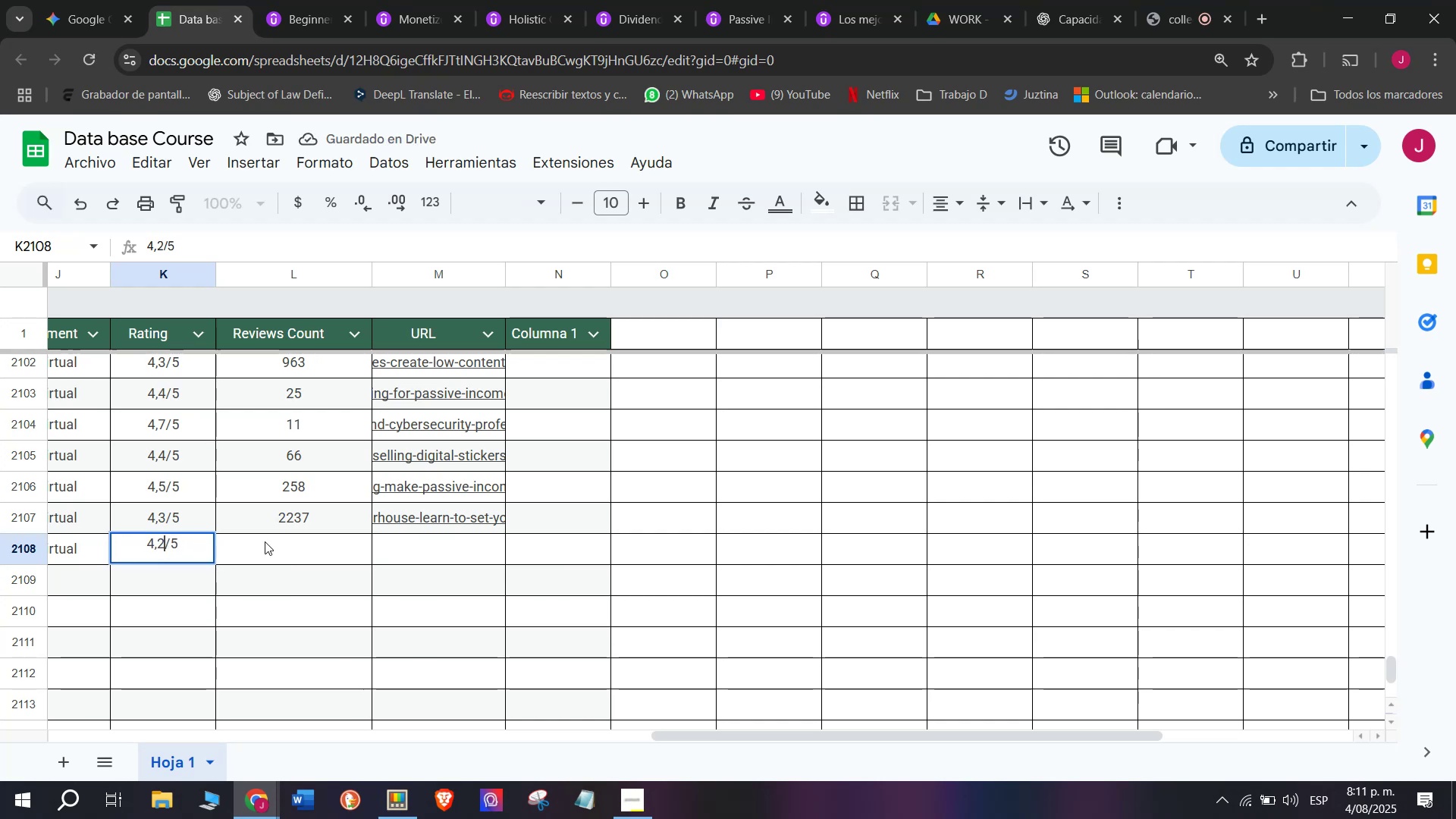 
left_click([265, 541])
 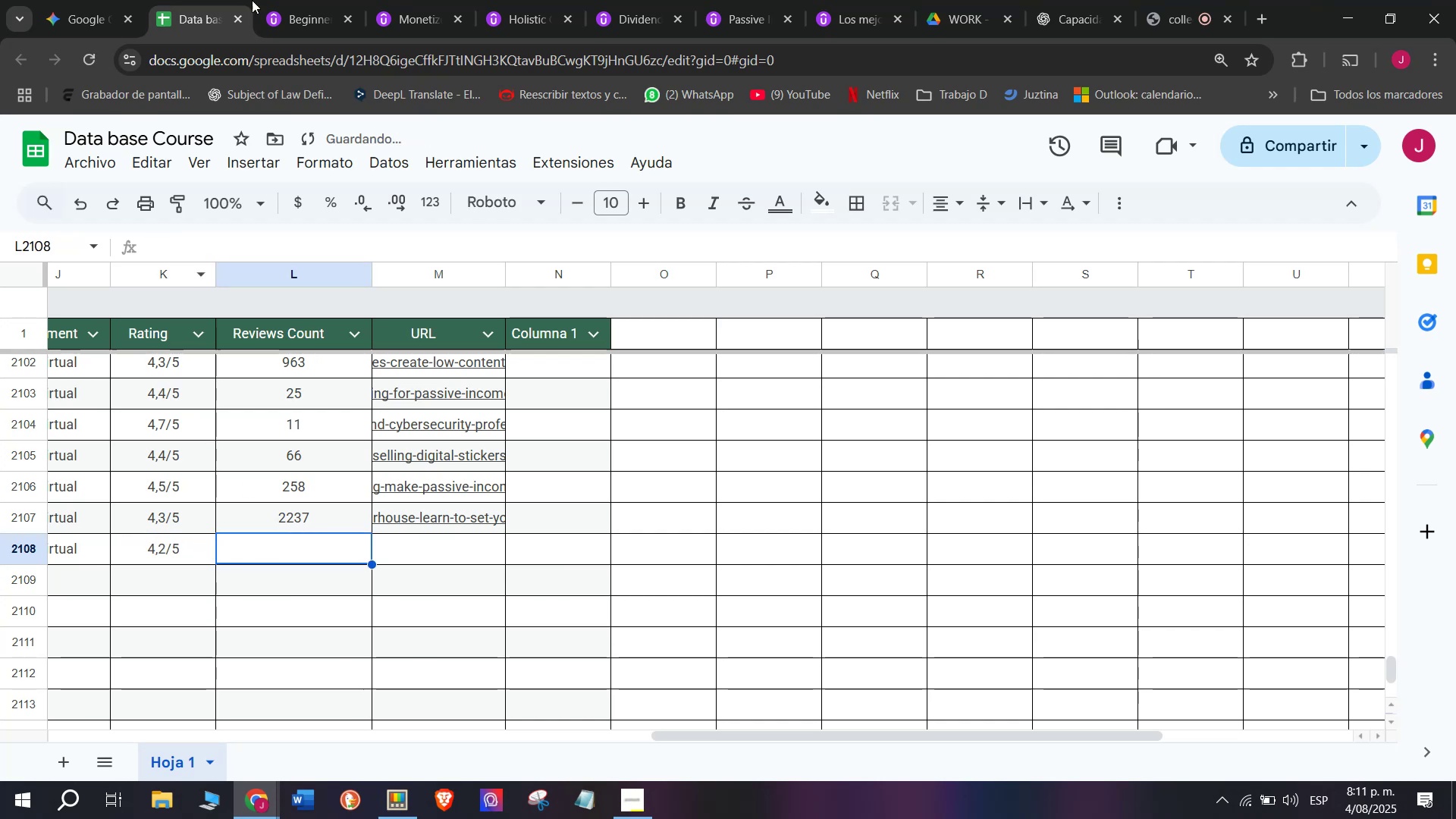 
left_click([301, 0])
 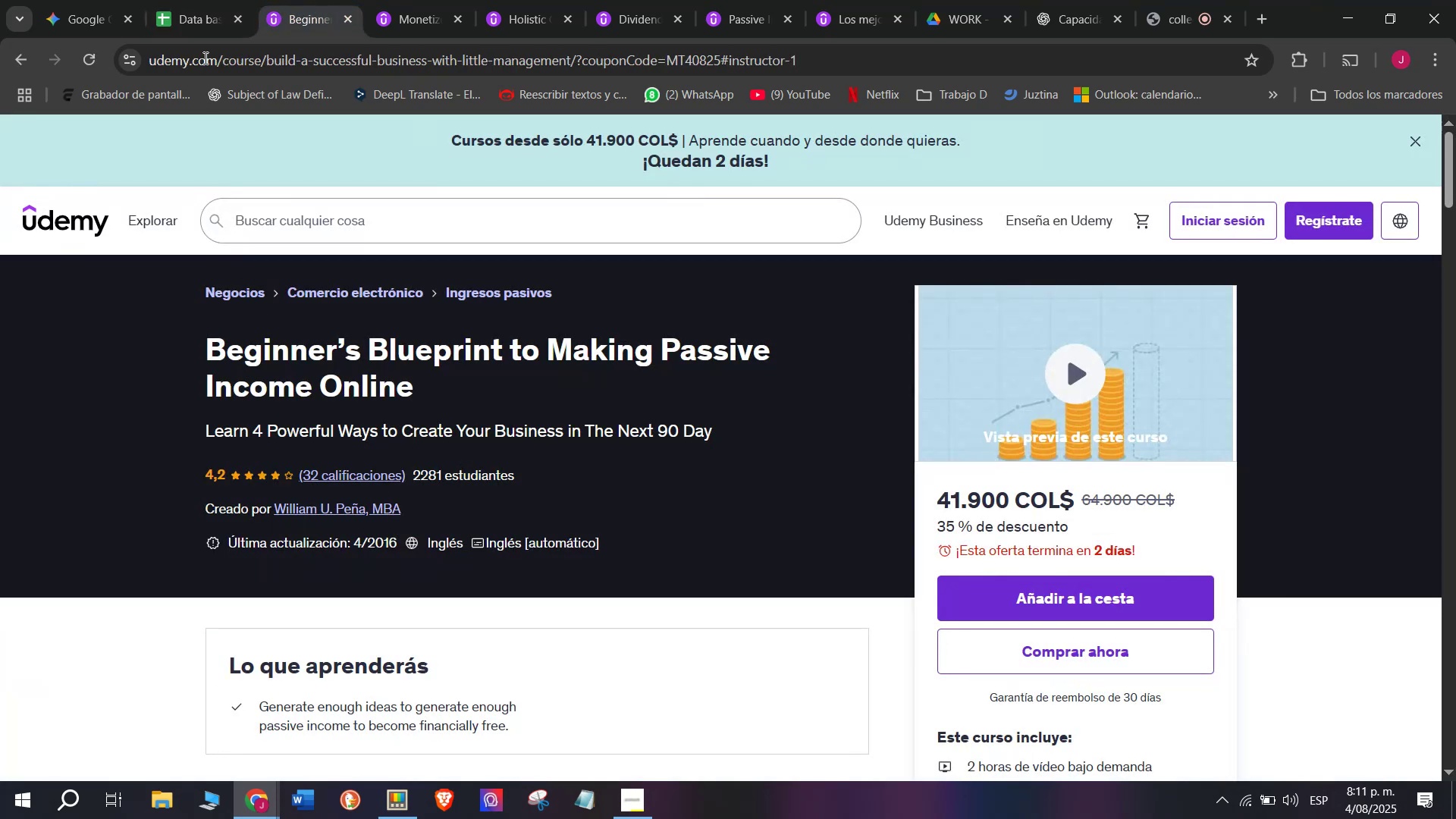 
left_click([188, 0])
 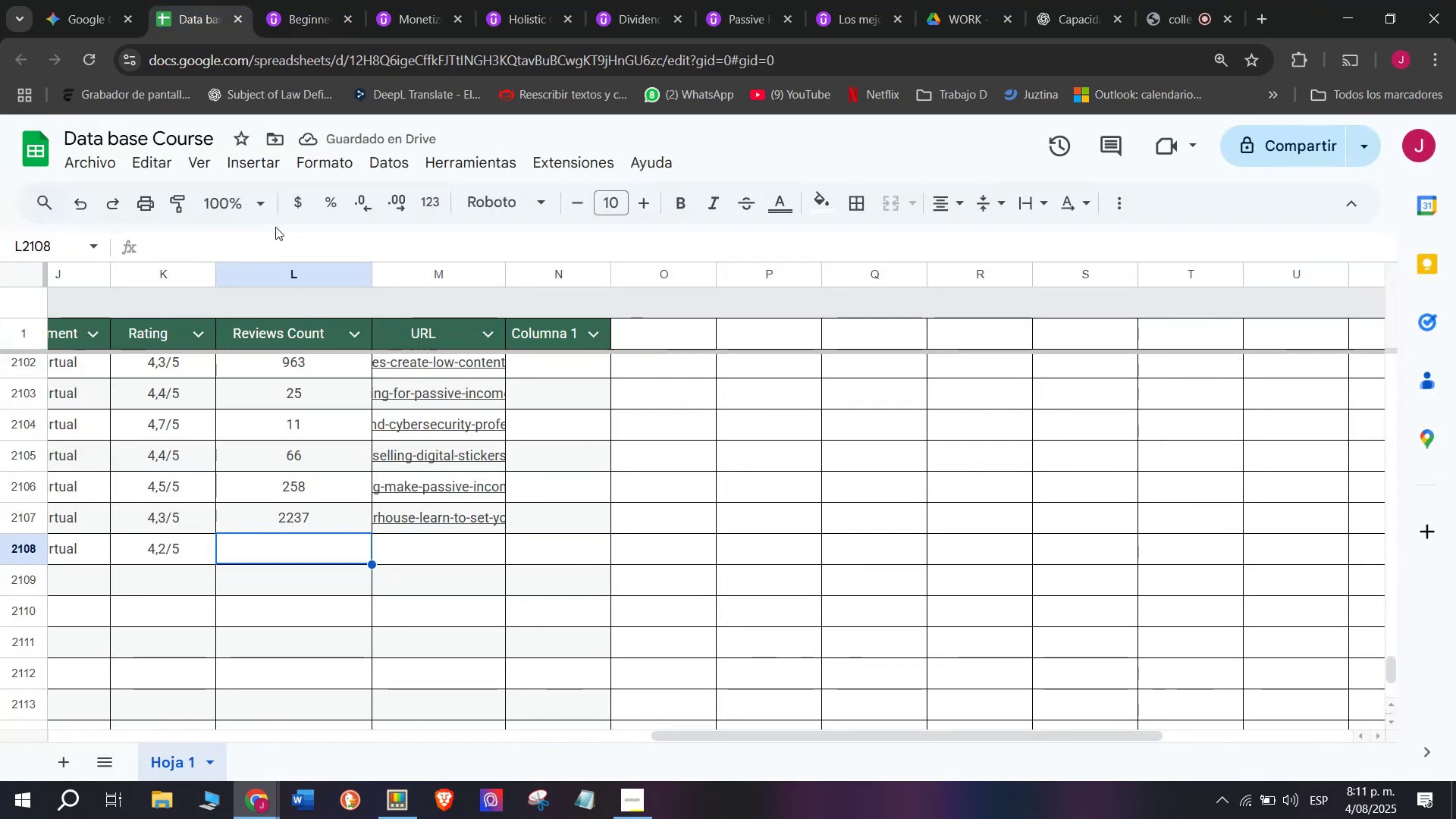 
type(32)
 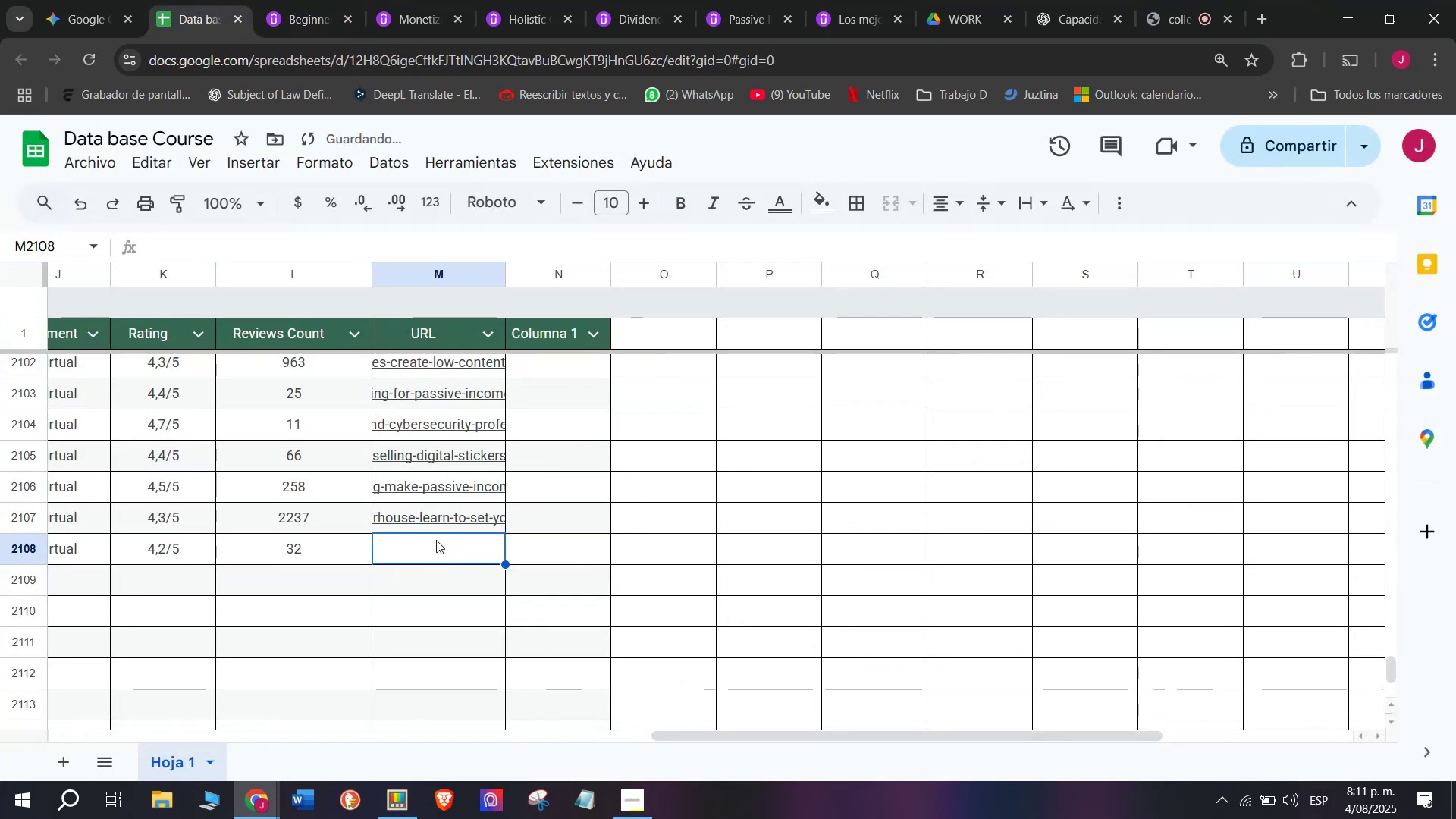 
left_click([316, 0])
 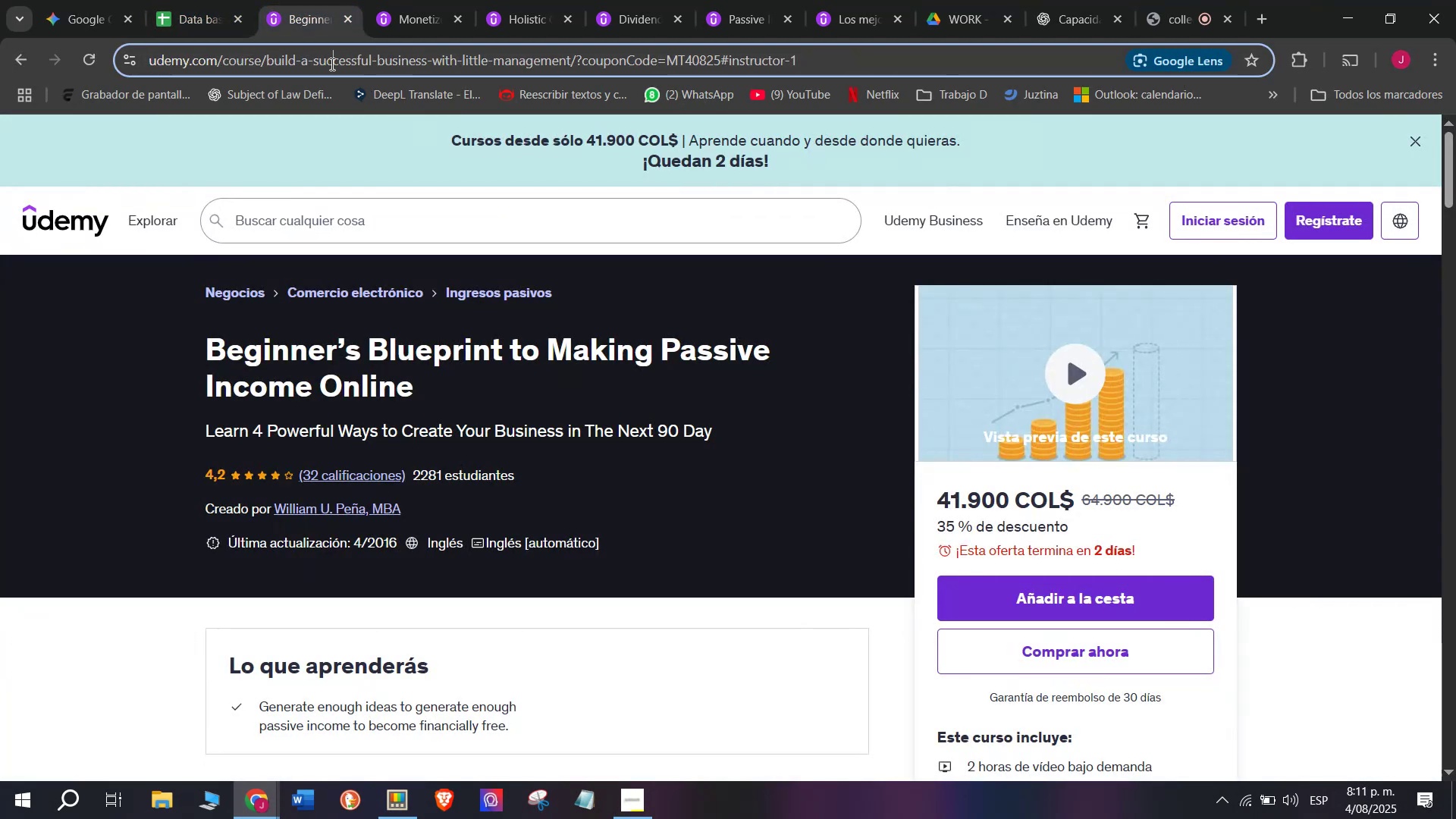 
double_click([331, 62])
 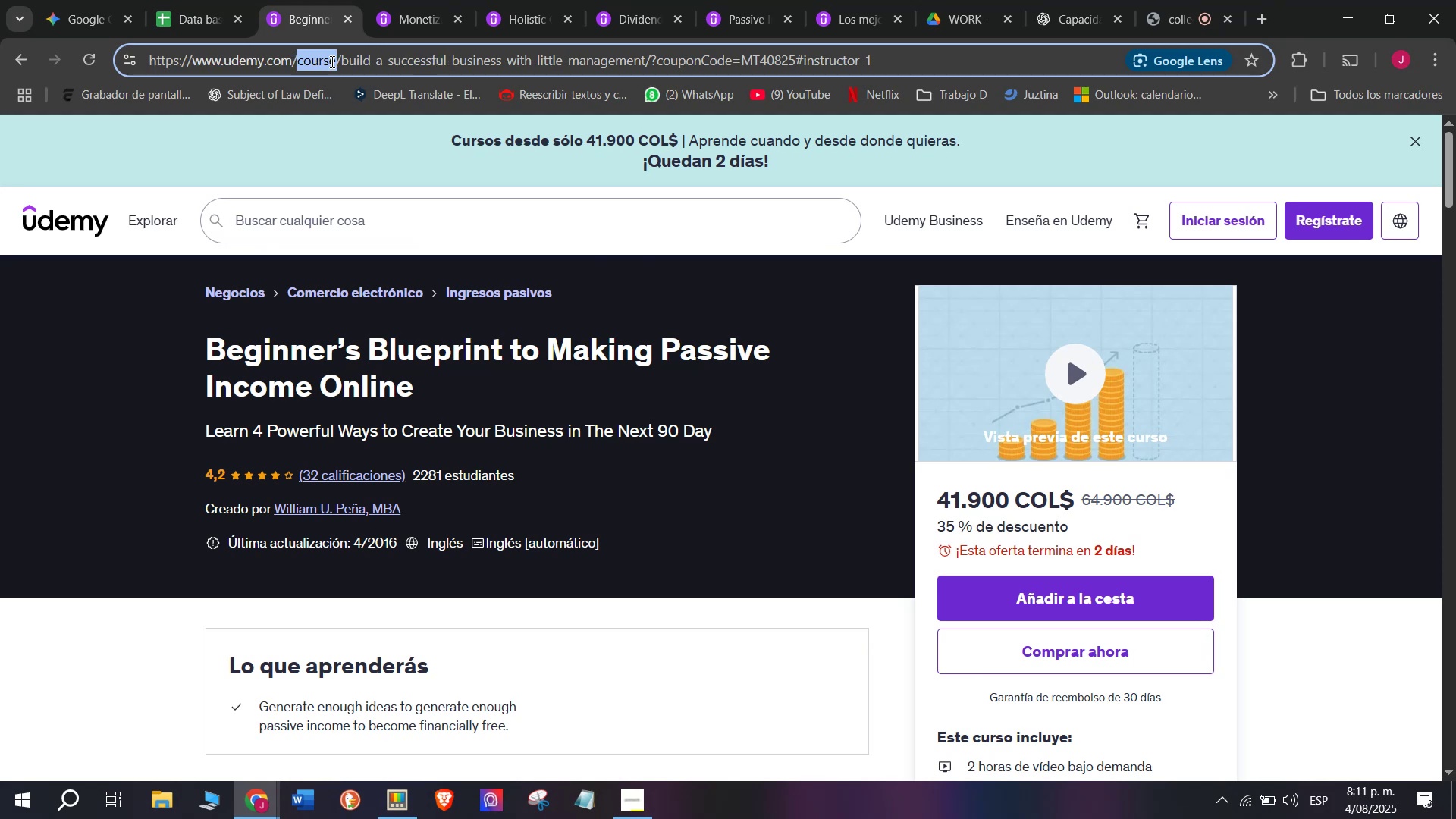 
triple_click([331, 61])
 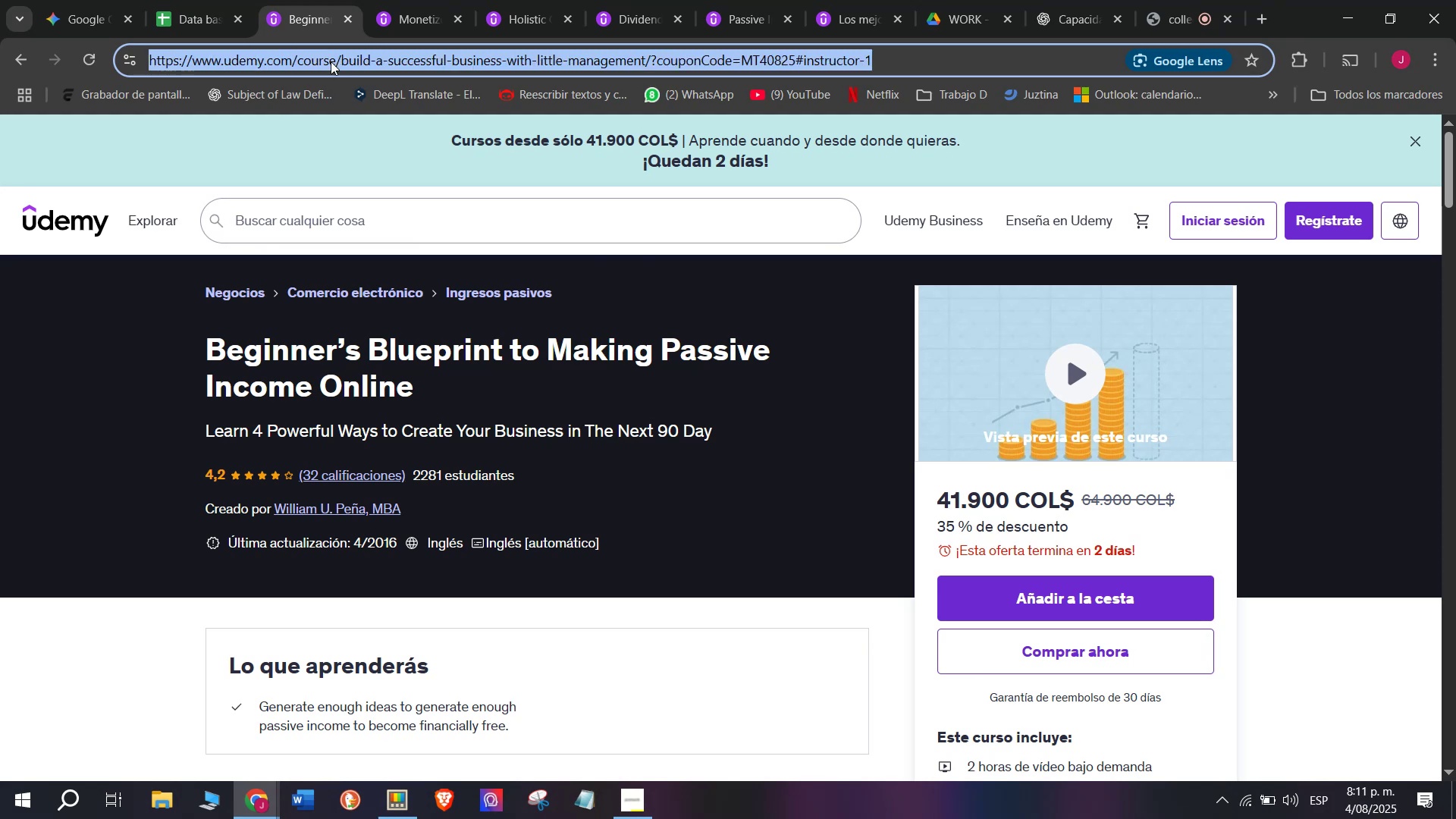 
key(Control+ControlLeft)
 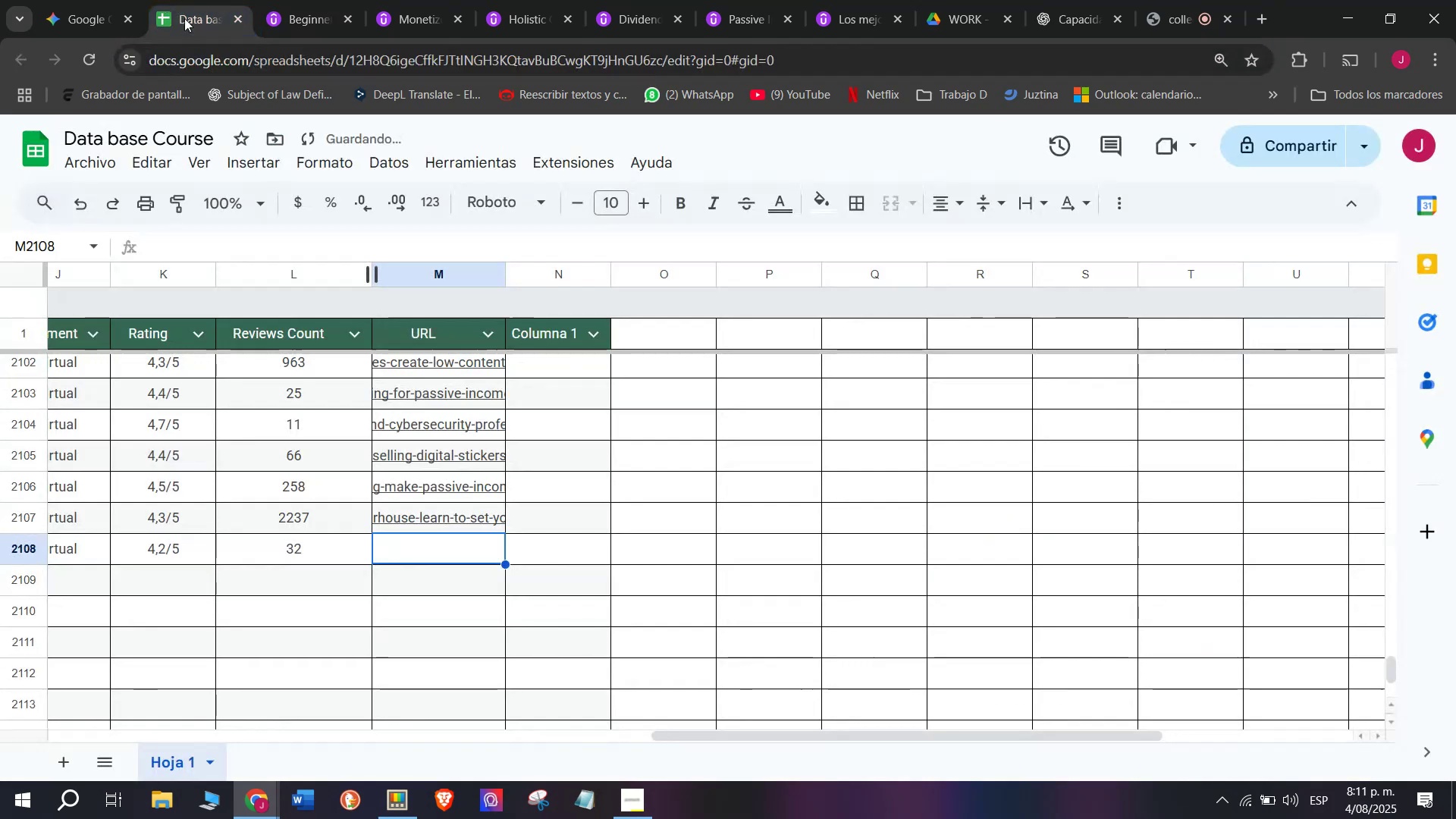 
key(Break)
 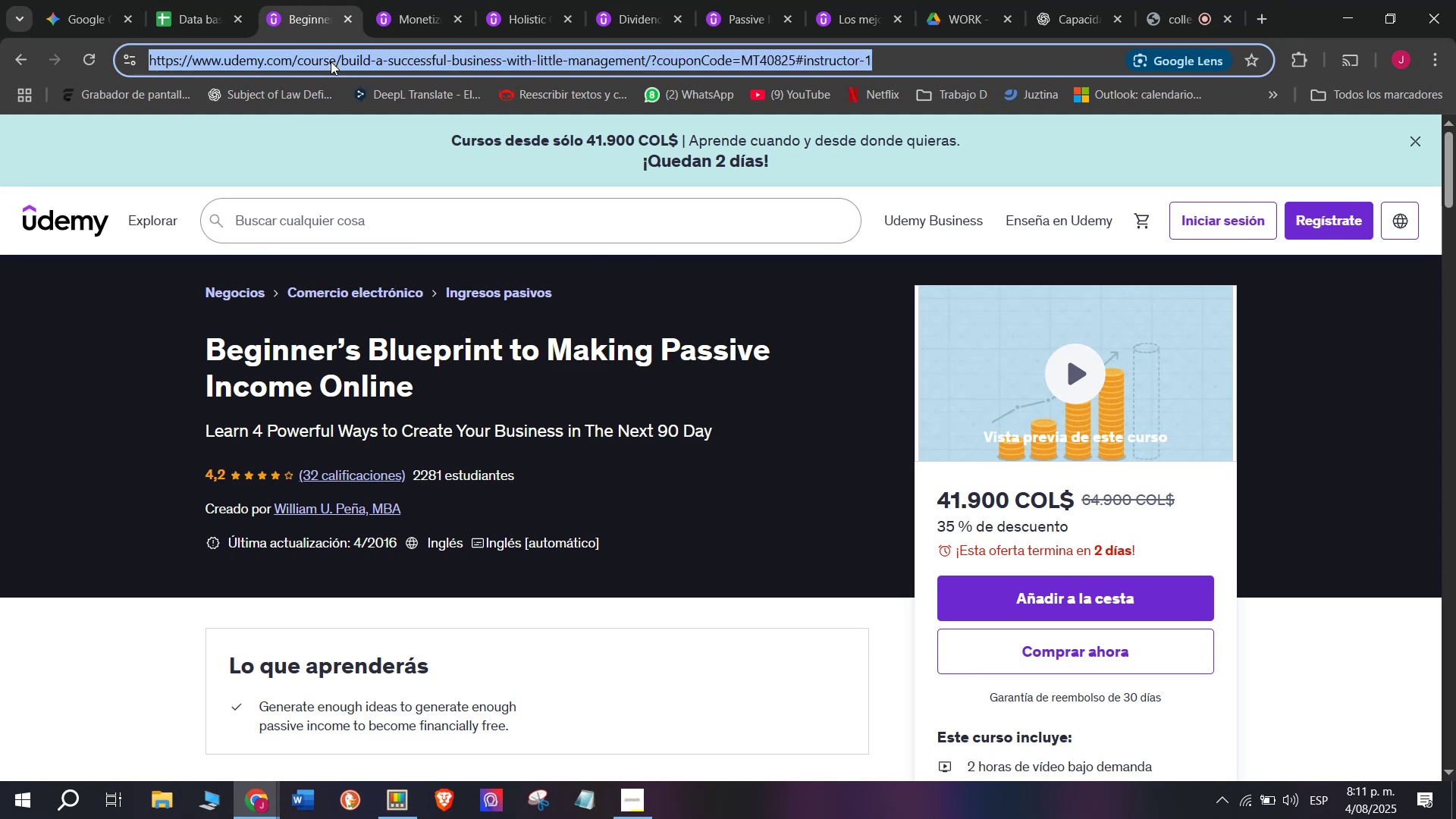 
key(Control+C)
 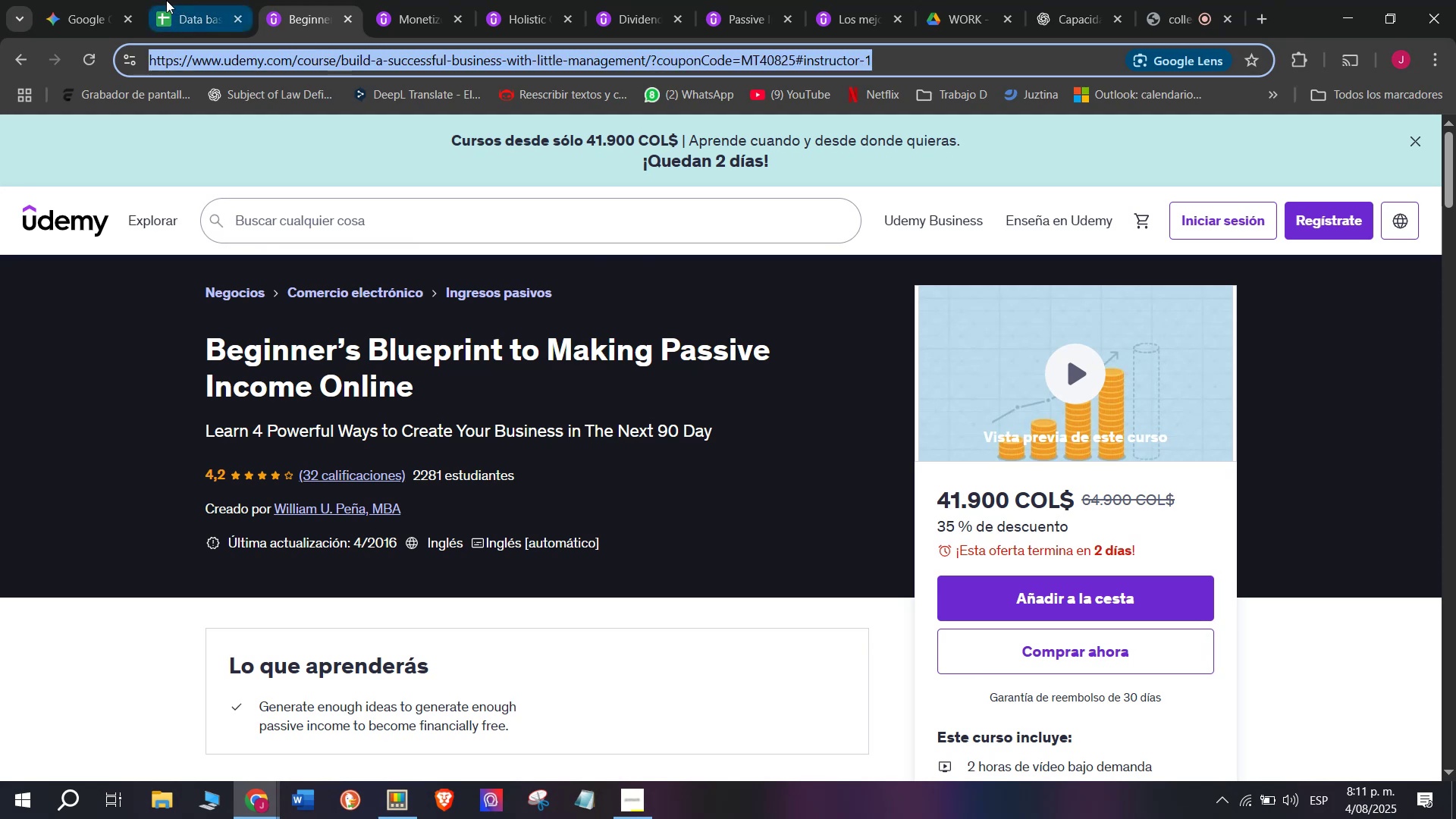 
left_click([166, 0])
 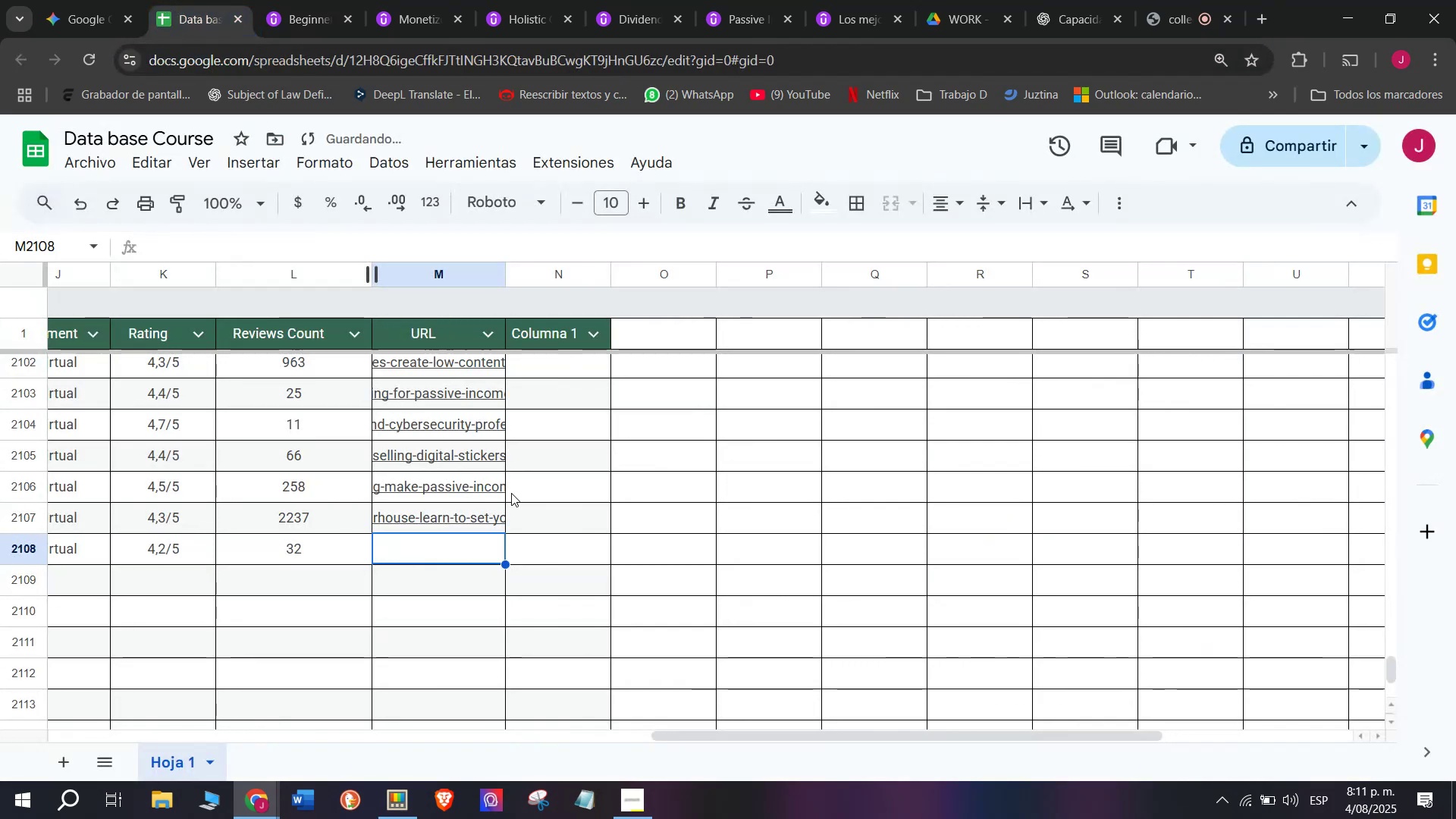 
key(Control+ControlLeft)
 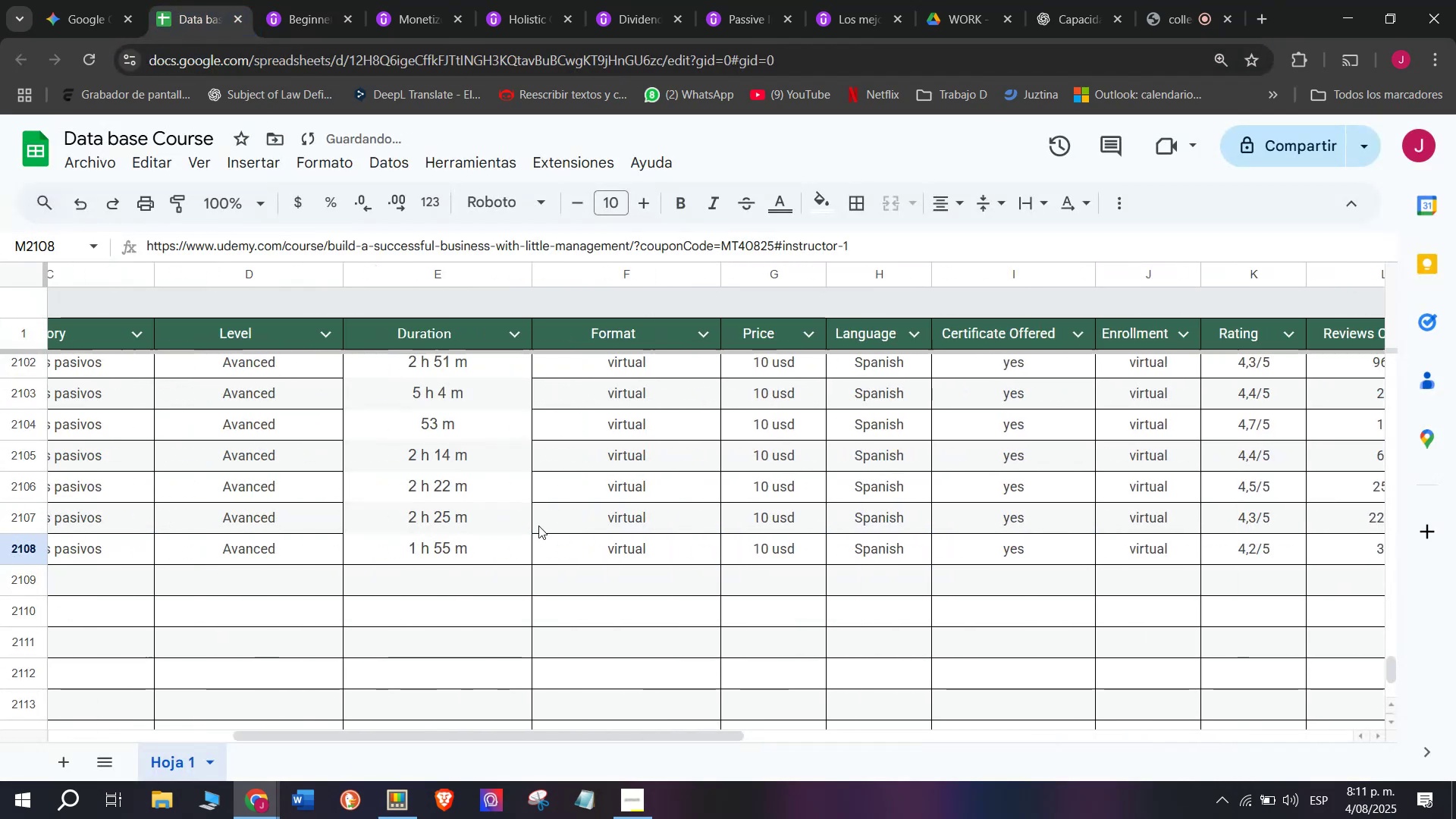 
key(Z)
 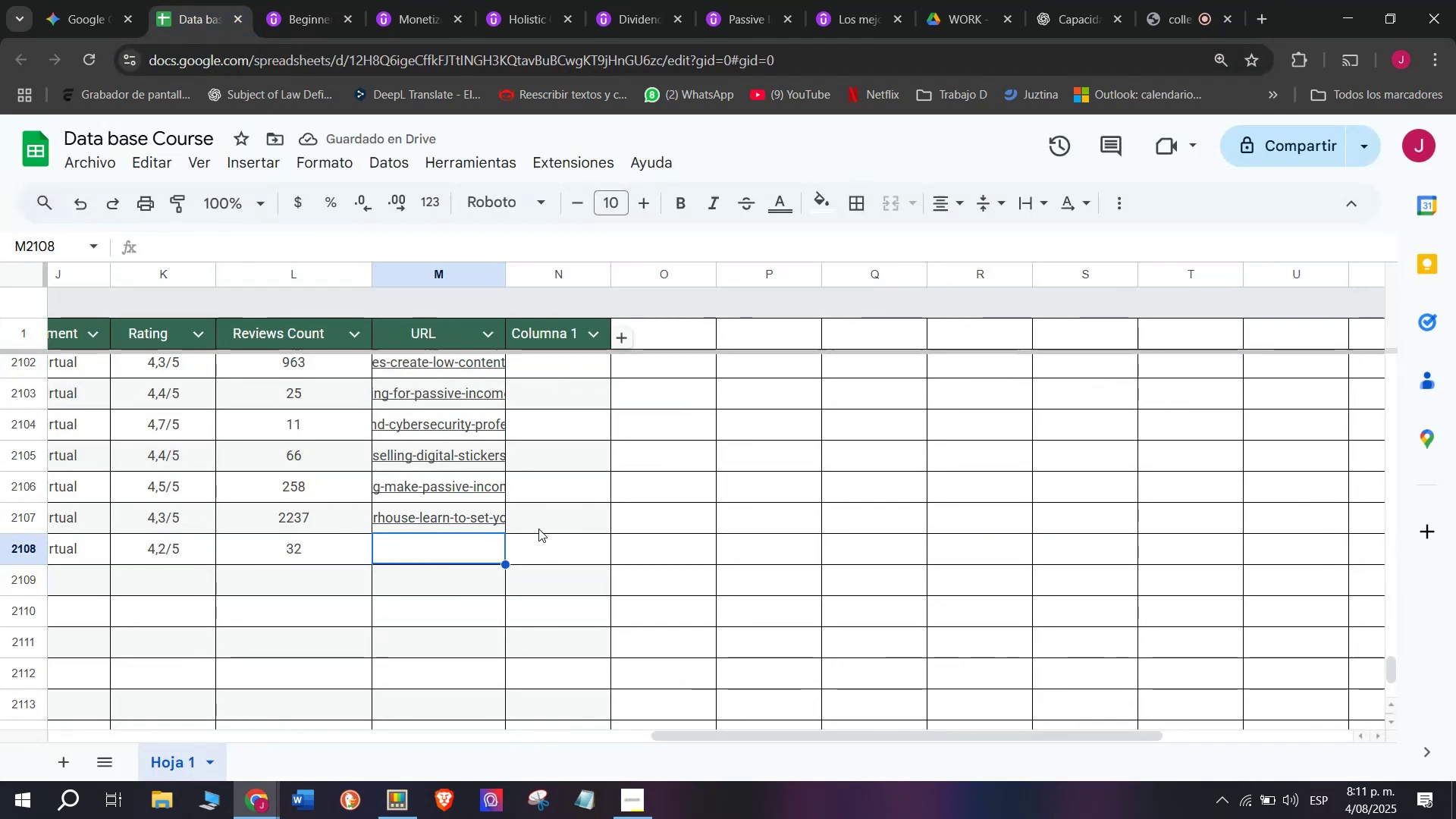 
key(Control+V)
 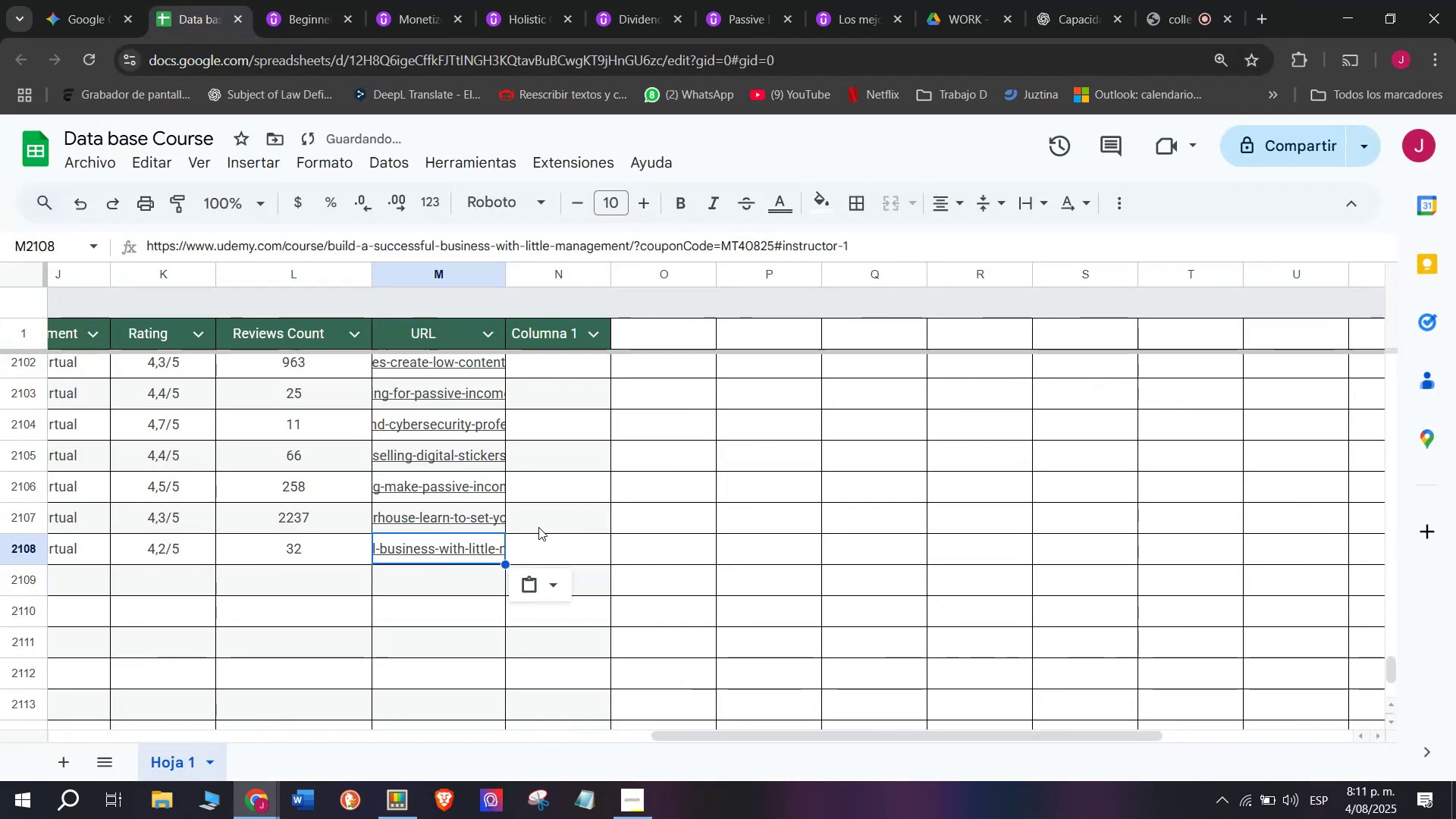 
scroll: coordinate [176, 415], scroll_direction: up, amount: 7.0
 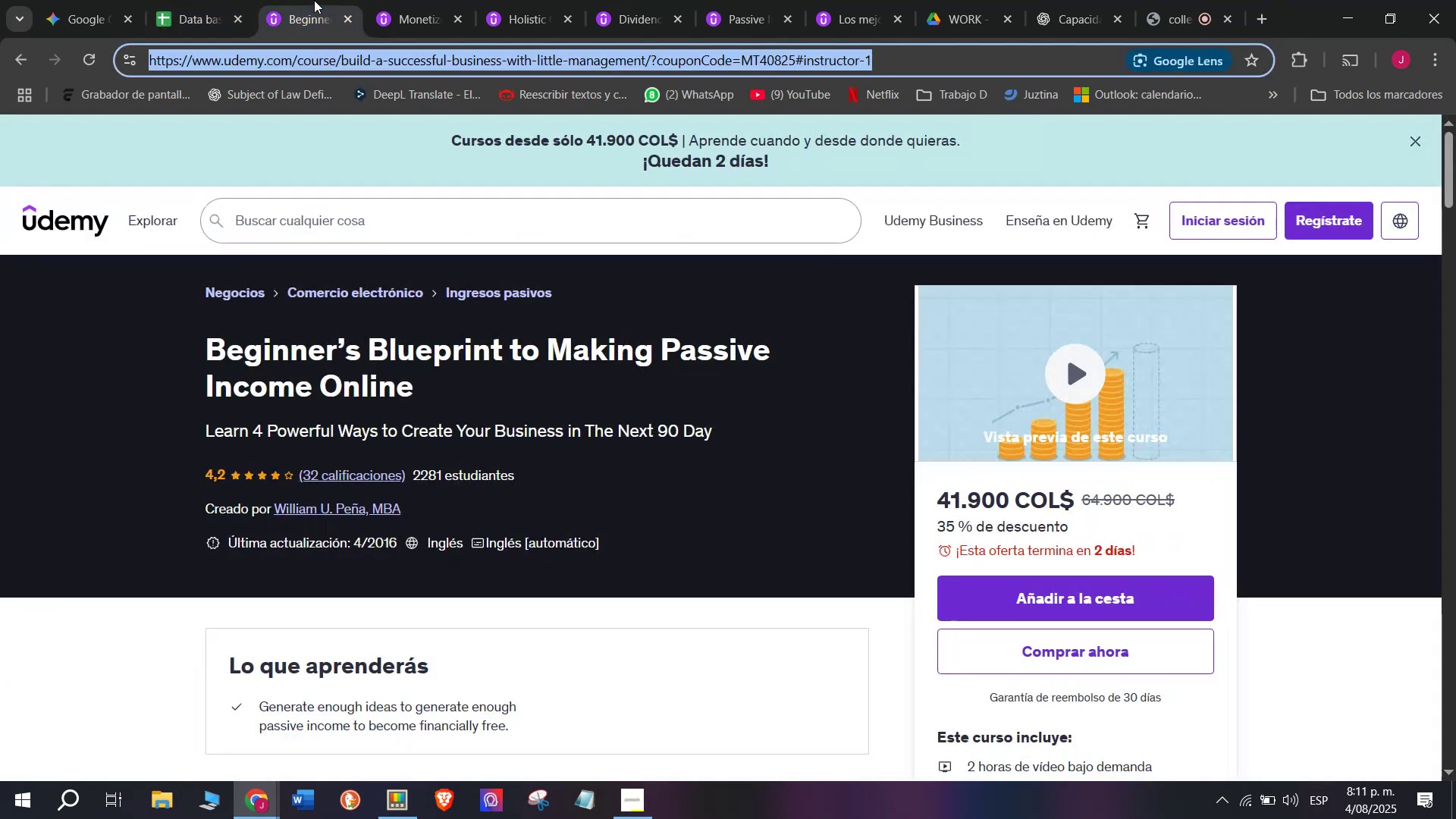 
left_click([181, 576])
 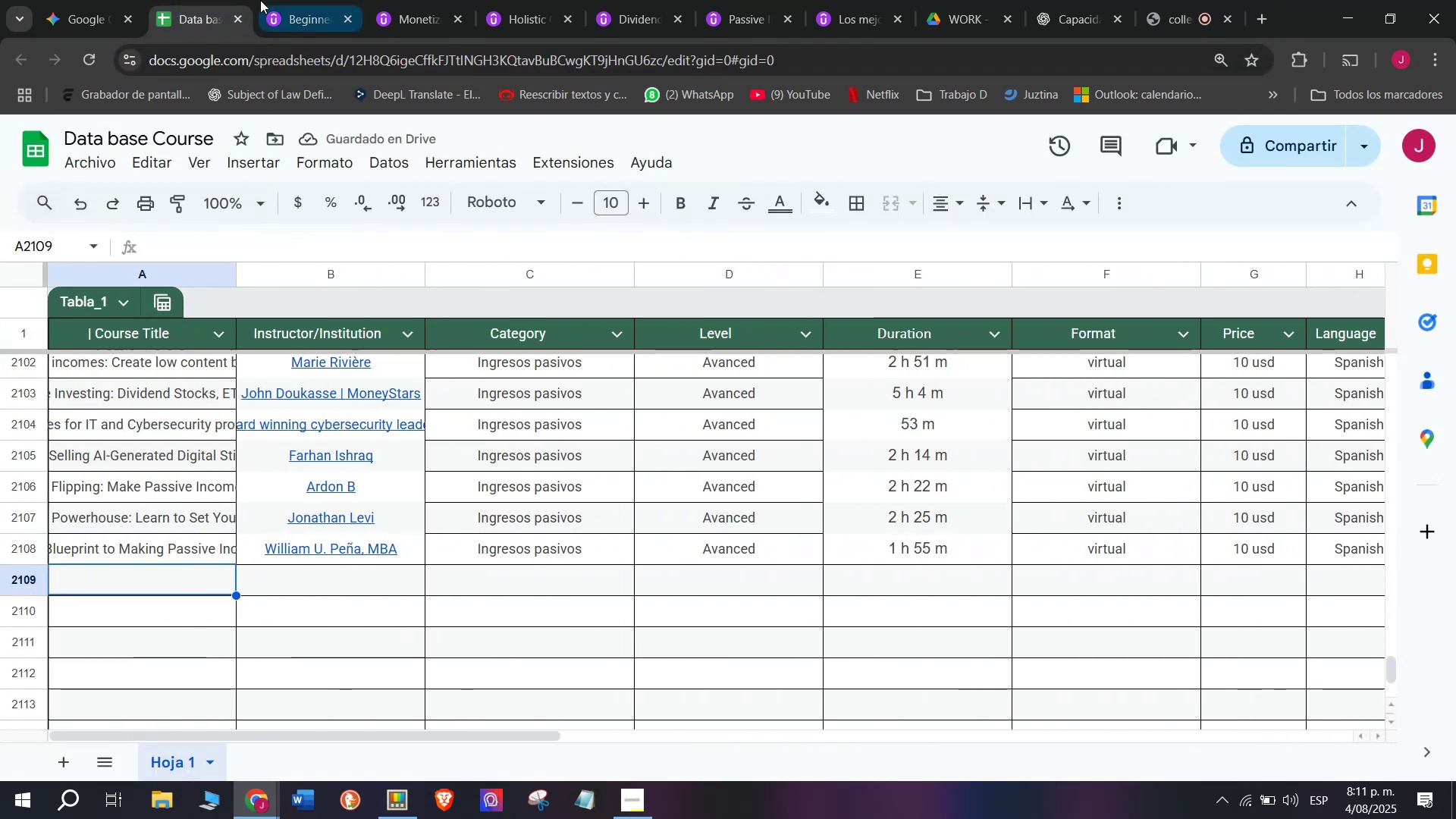 
left_click([314, 0])
 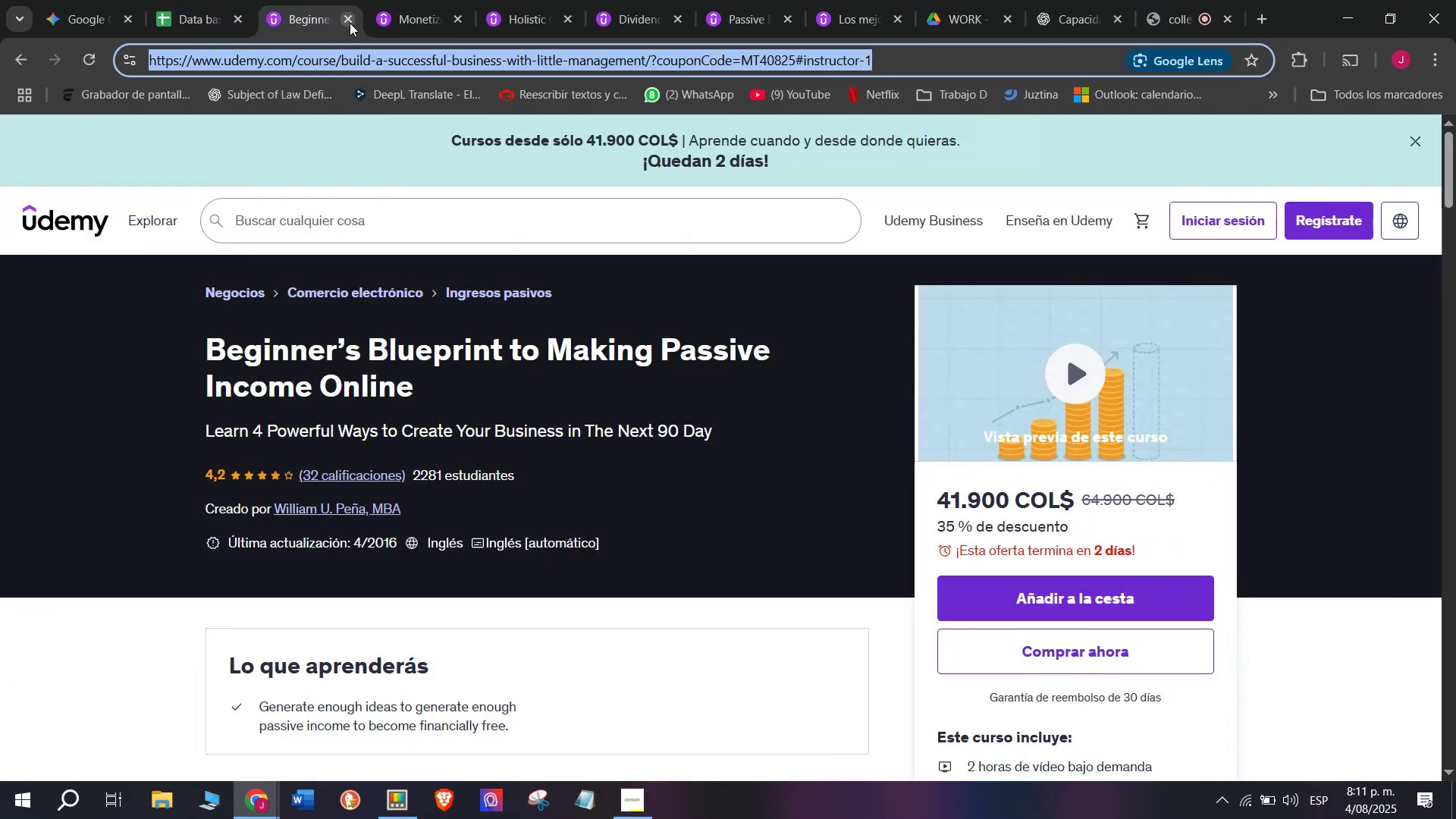 
left_click([350, 23])
 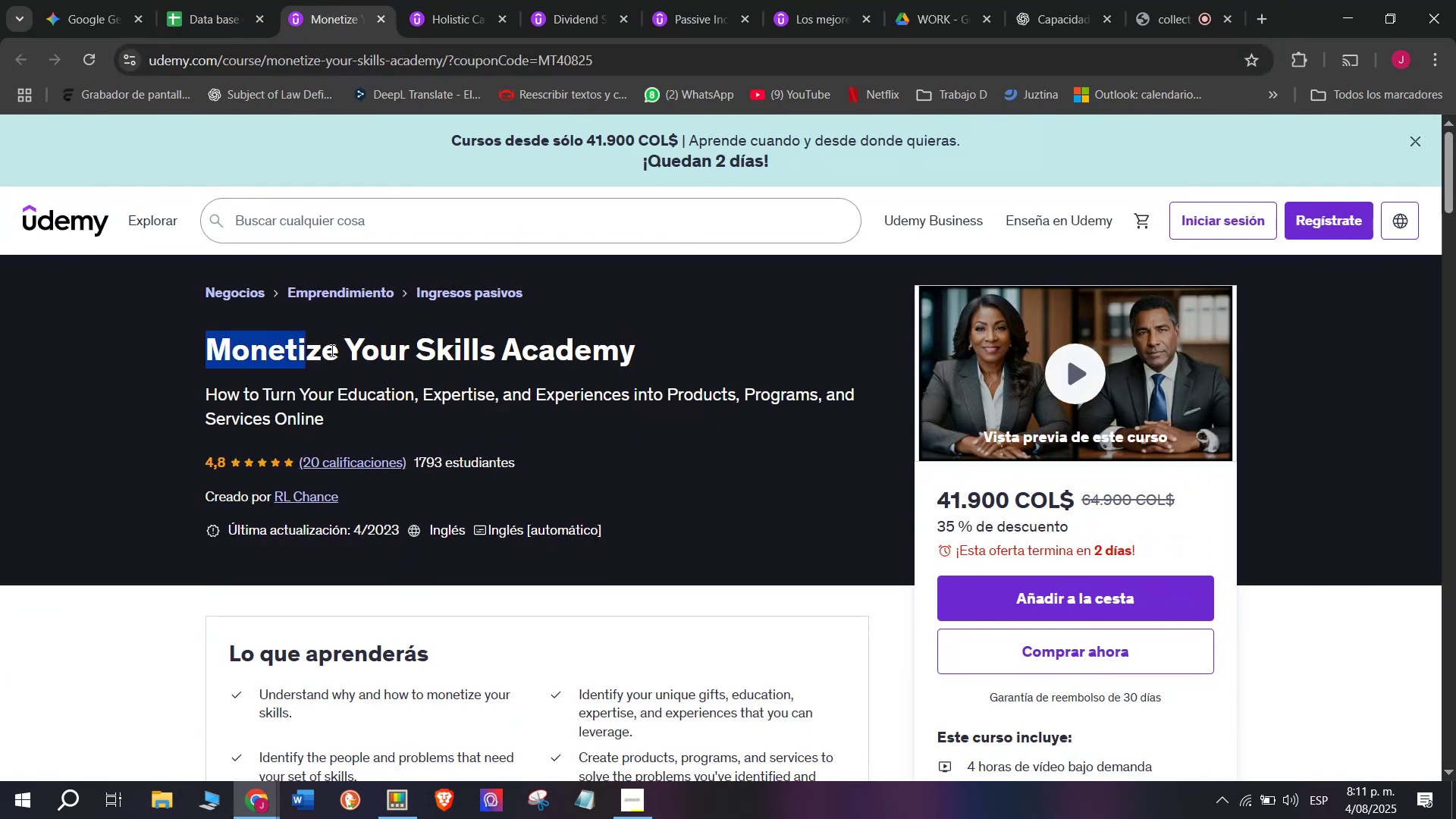 
key(Control+ControlLeft)
 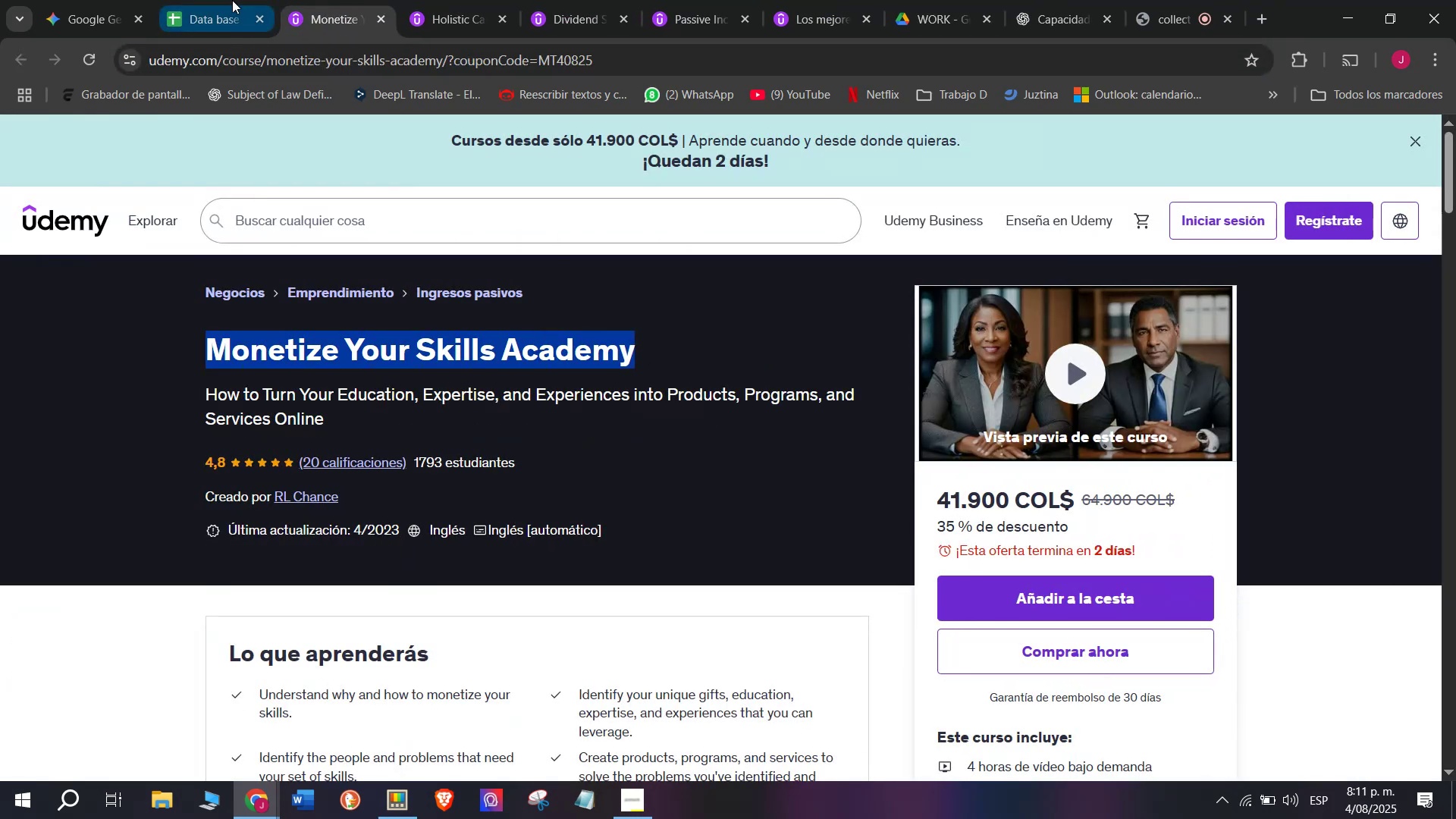 
key(Break)
 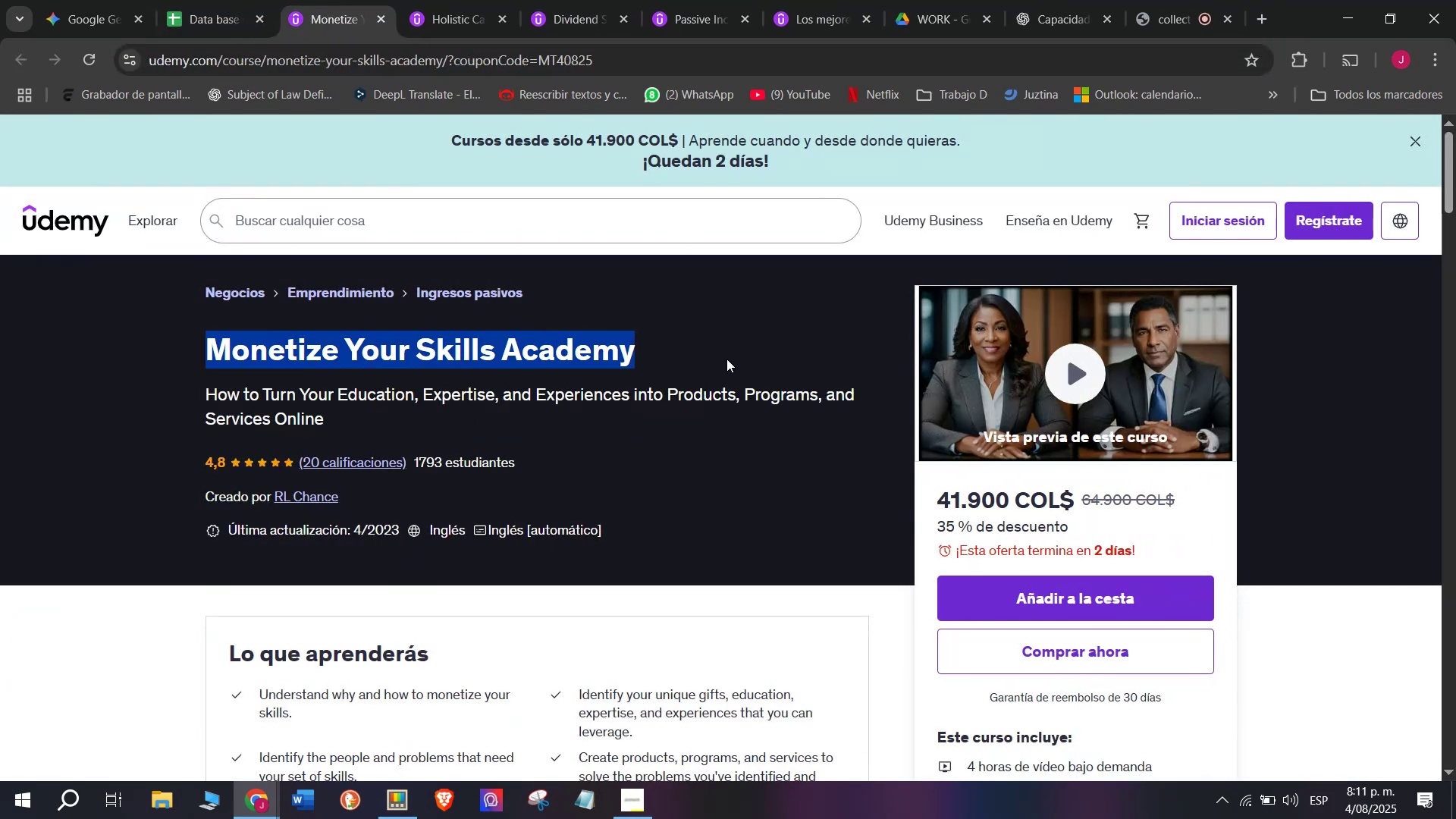 
key(Control+C)
 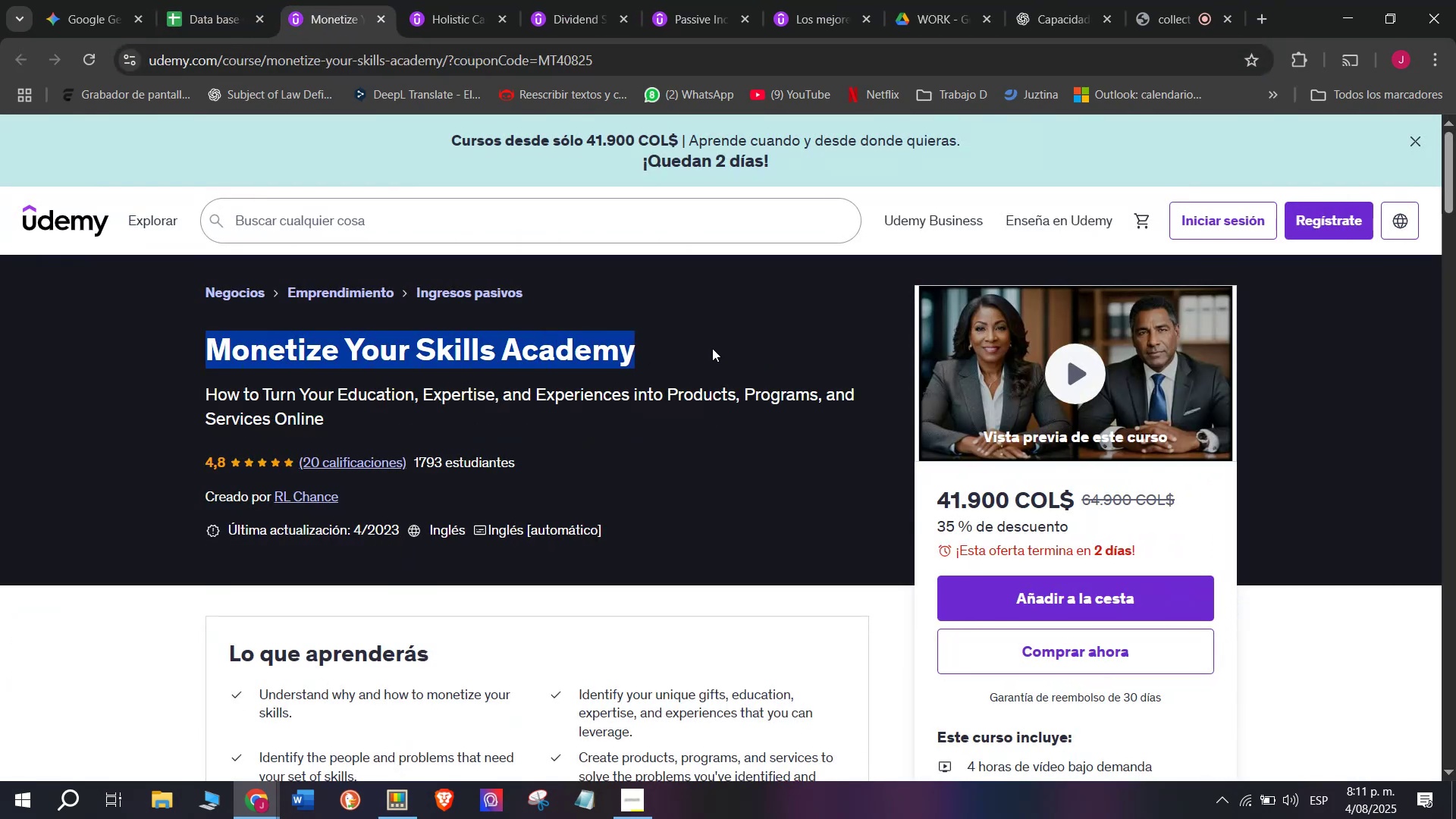 
key(Break)
 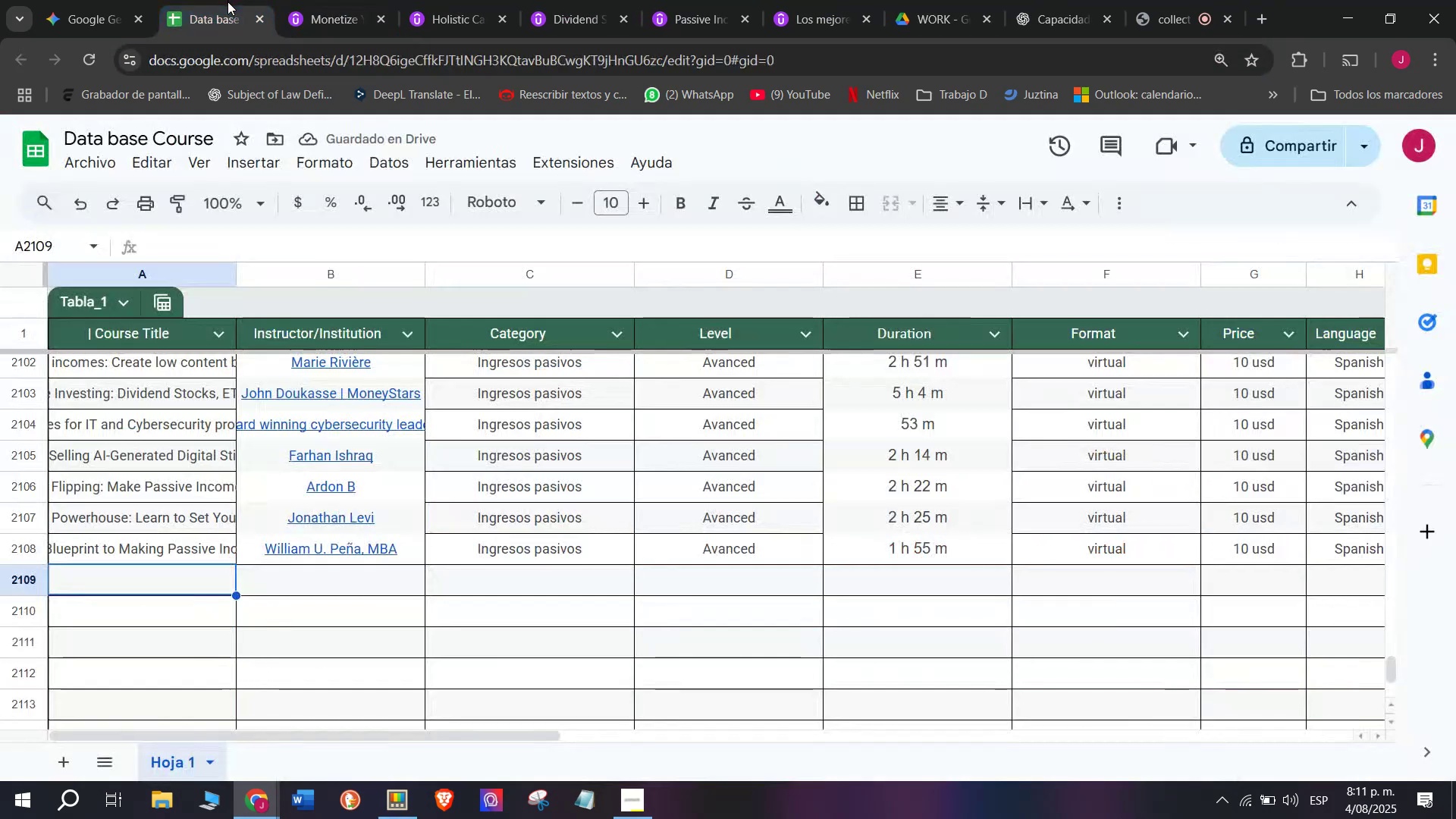 
key(Control+ControlLeft)
 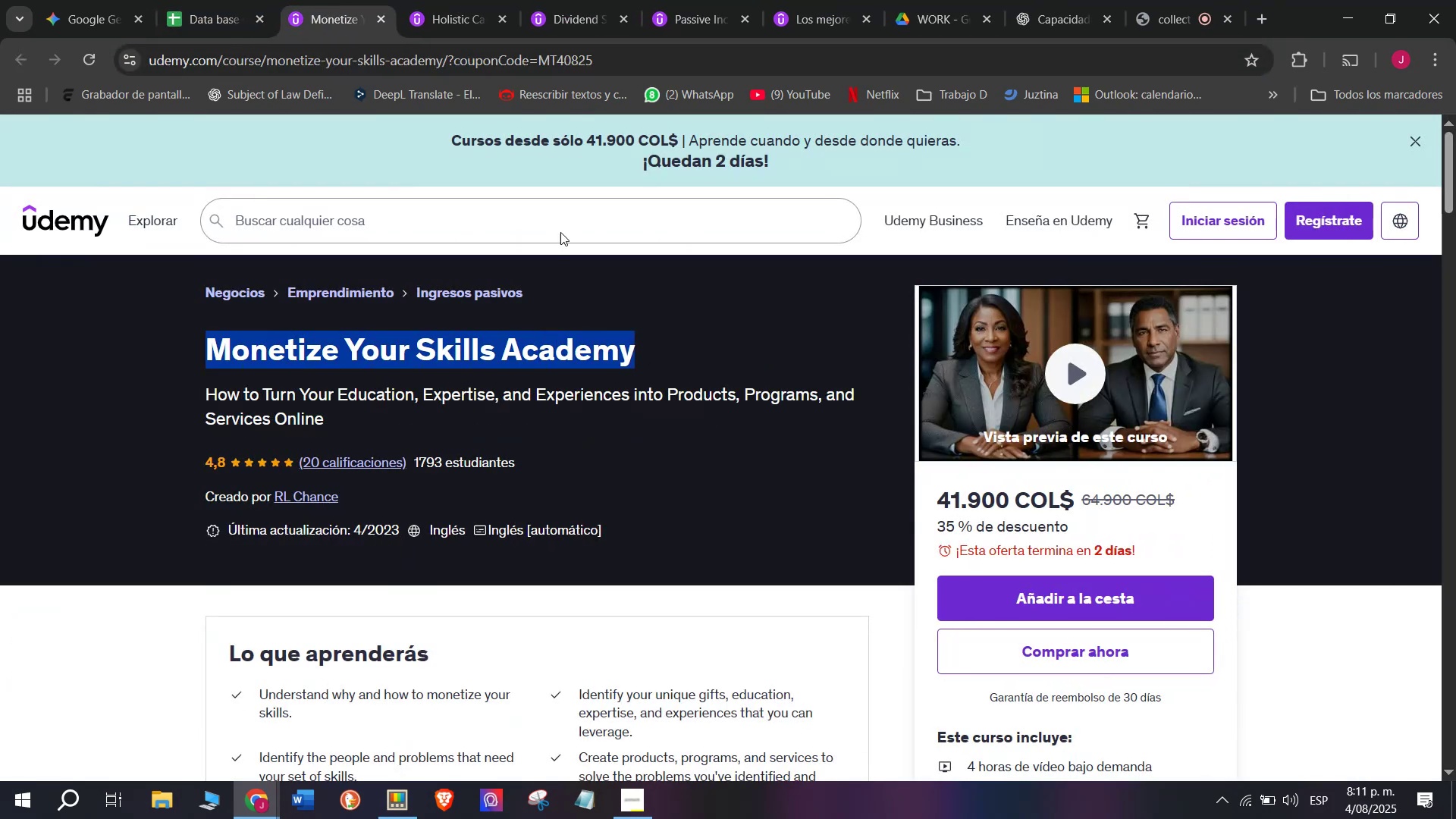 
key(Control+C)
 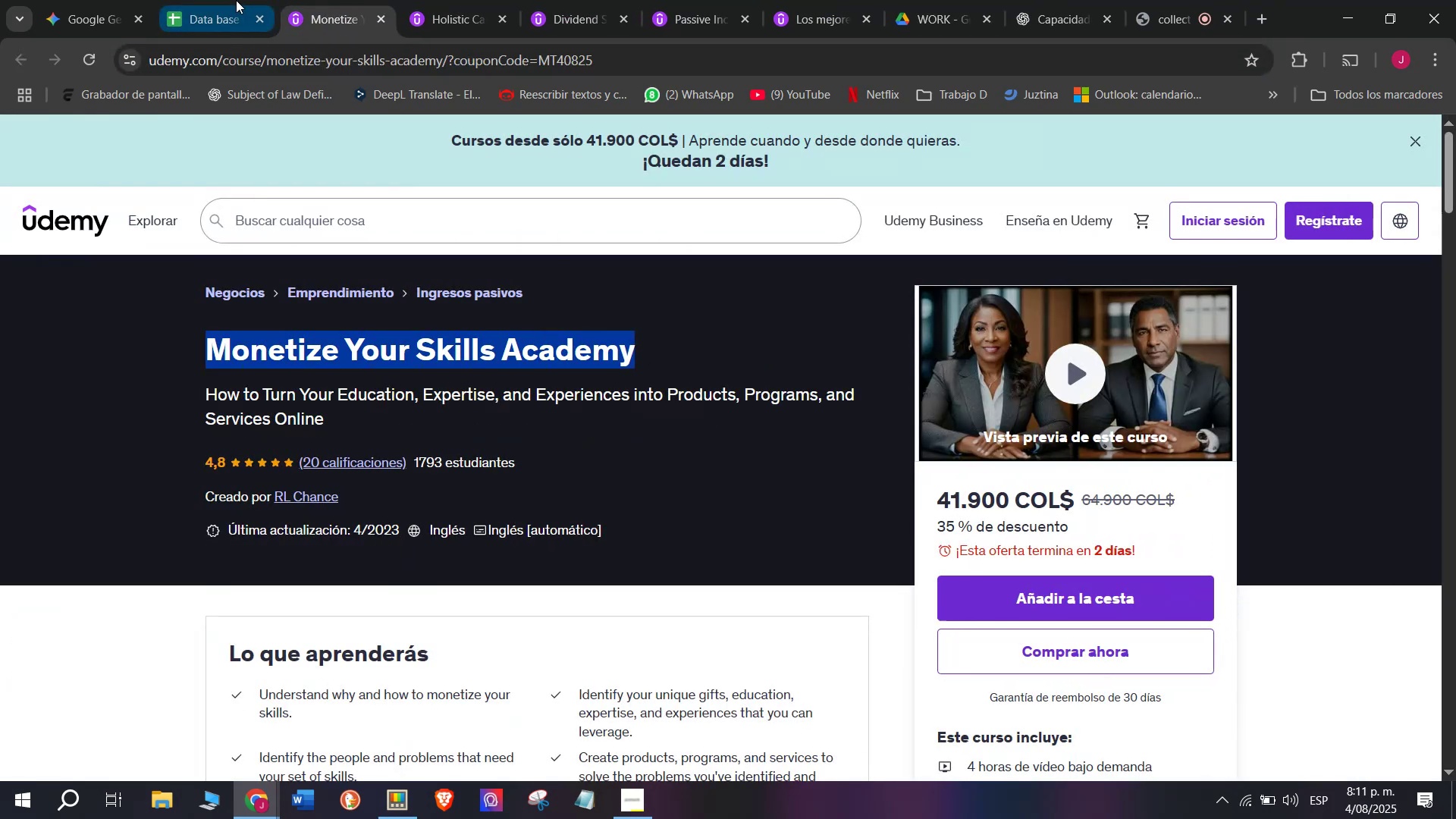 
left_click([228, 0])
 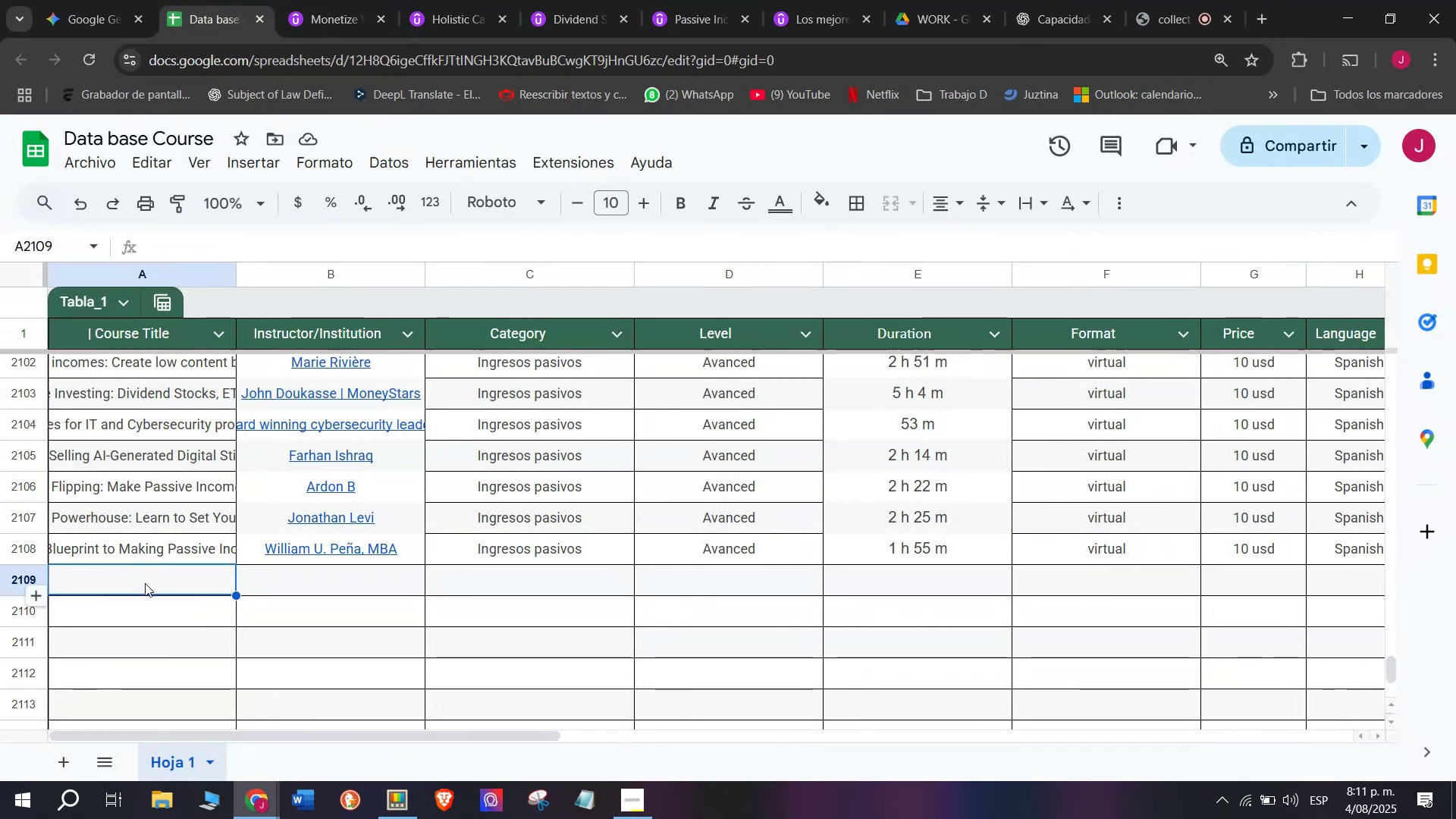 
double_click([145, 583])
 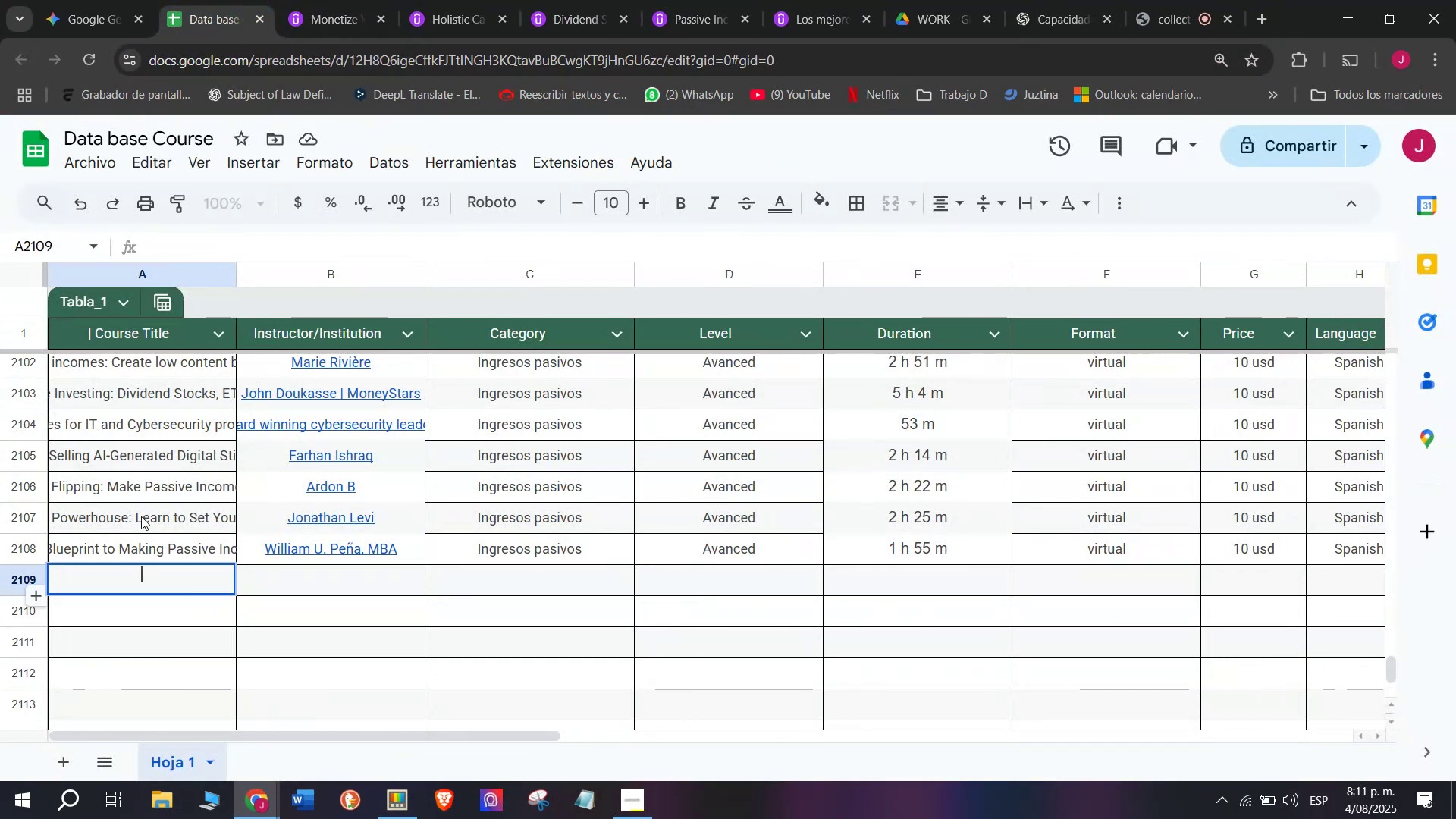 
key(Control+ControlLeft)
 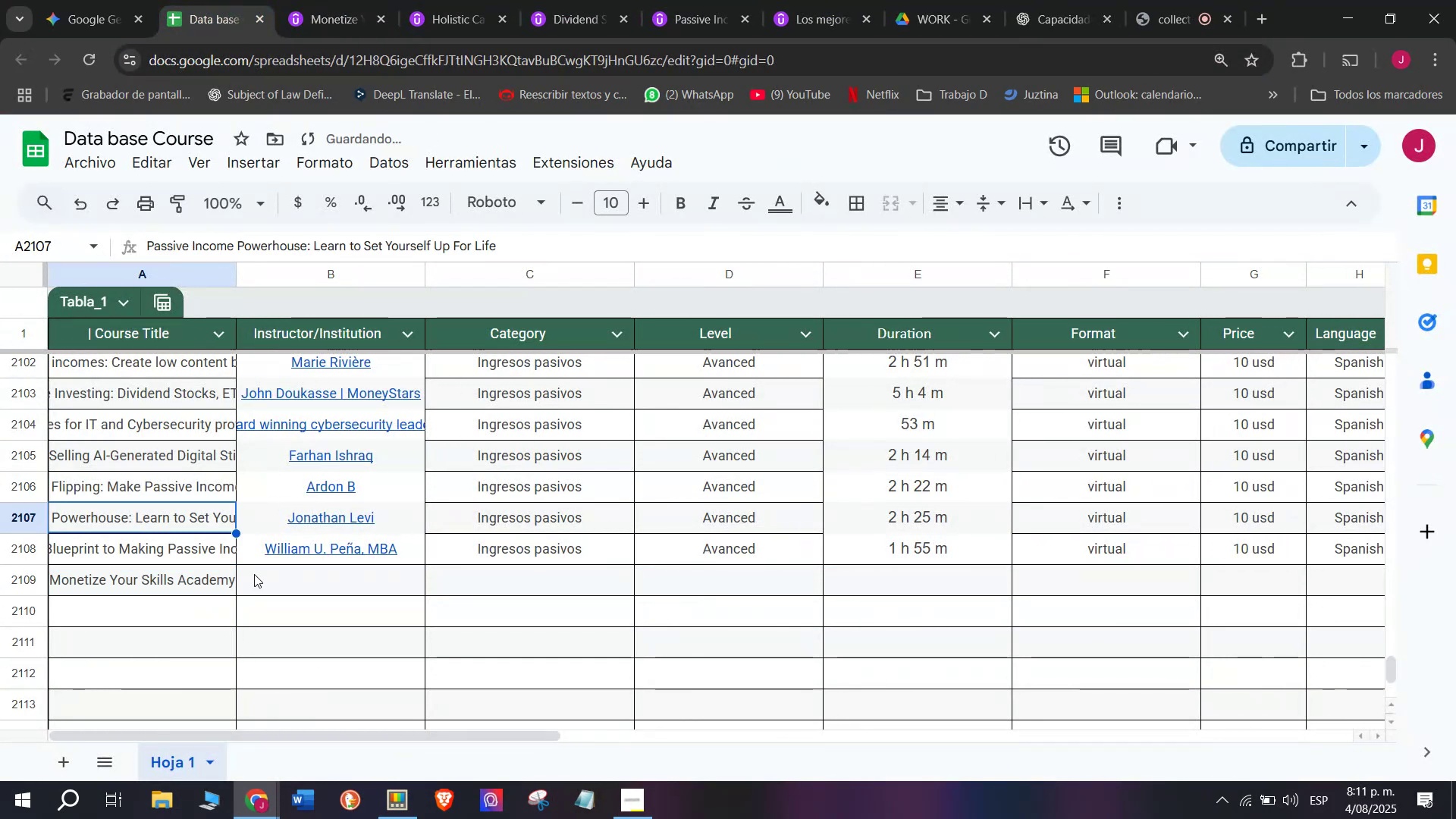 
key(Z)
 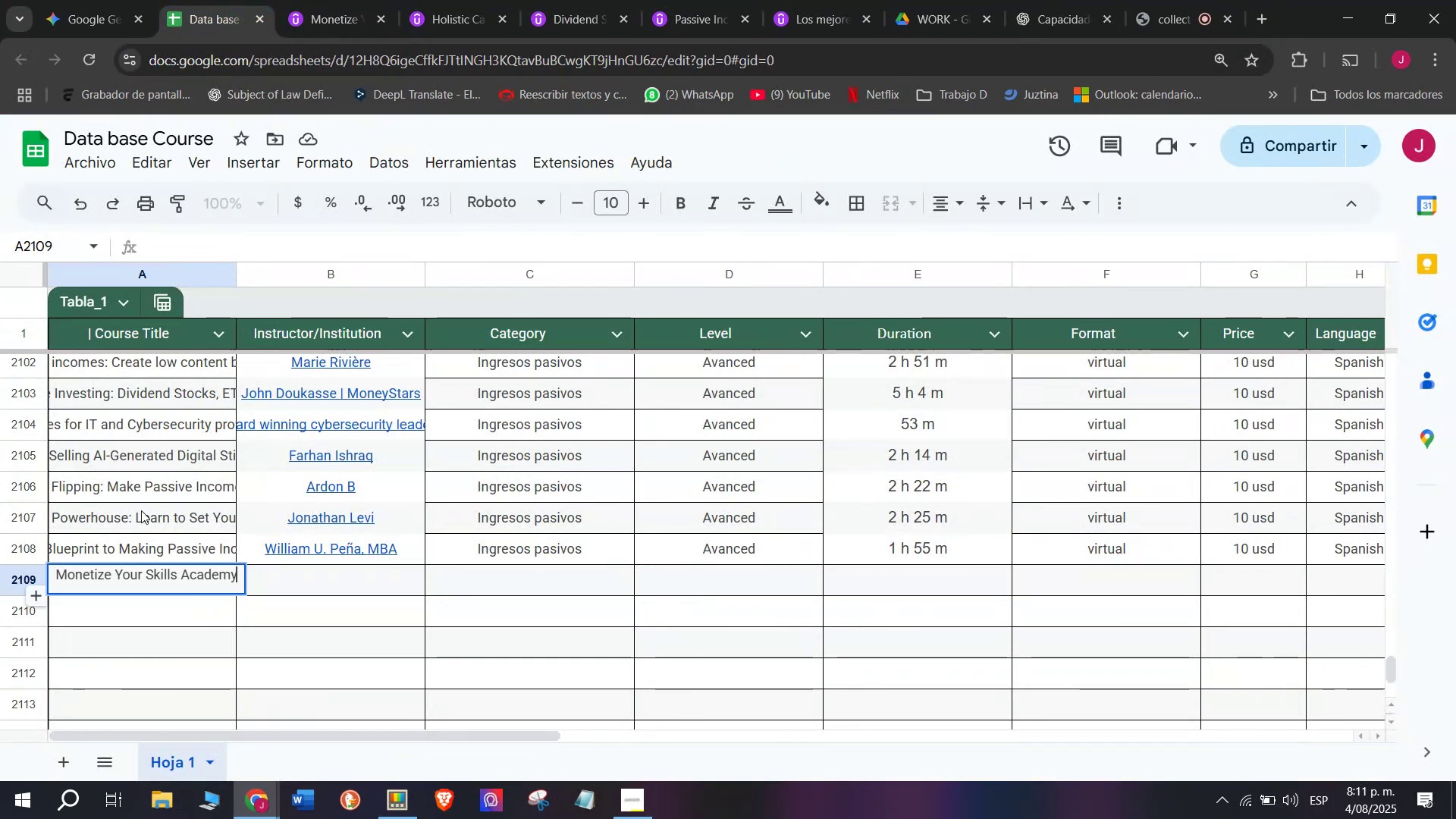 
key(Control+V)
 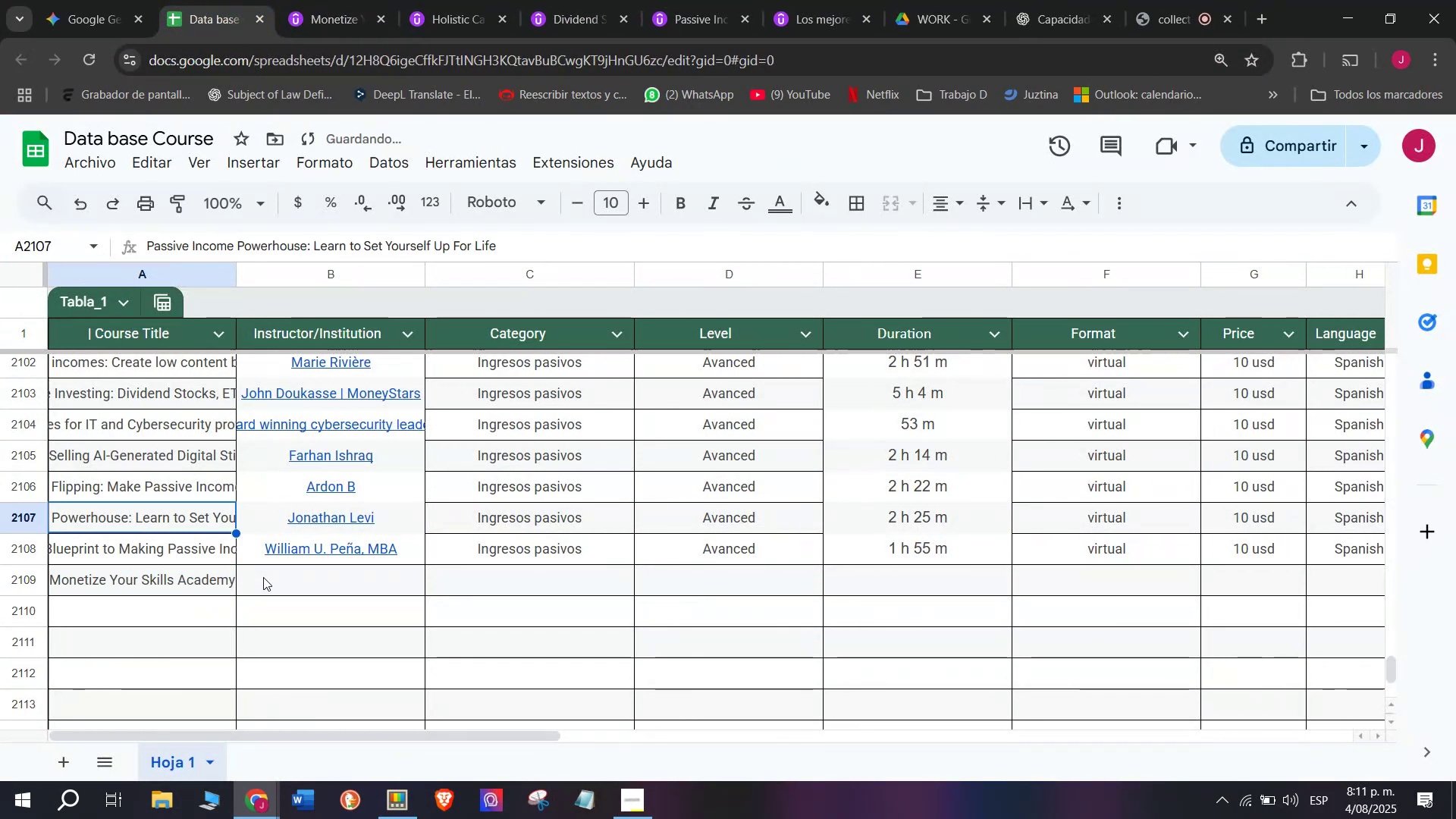 
double_click([271, 578])
 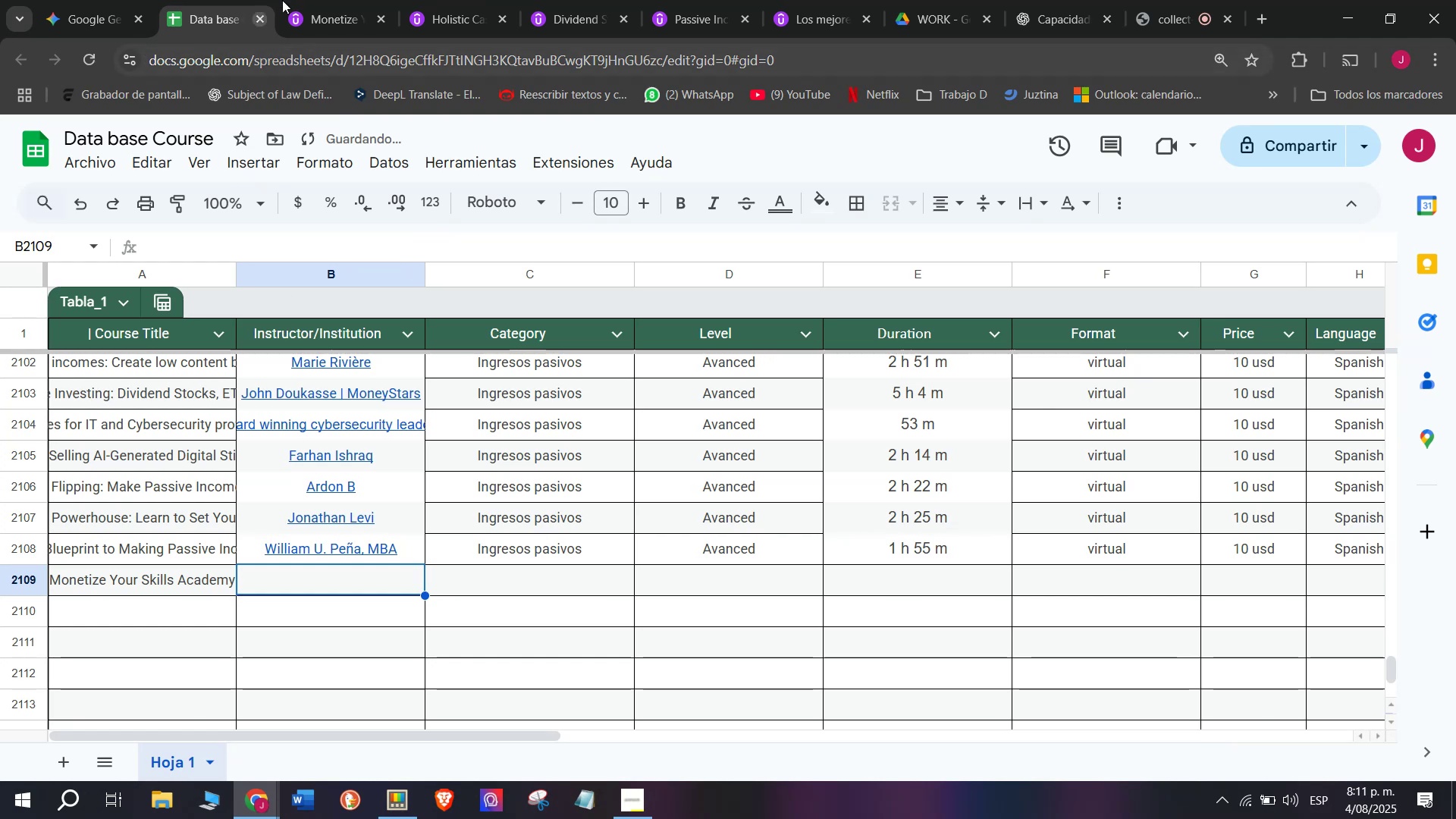 
left_click([319, 0])
 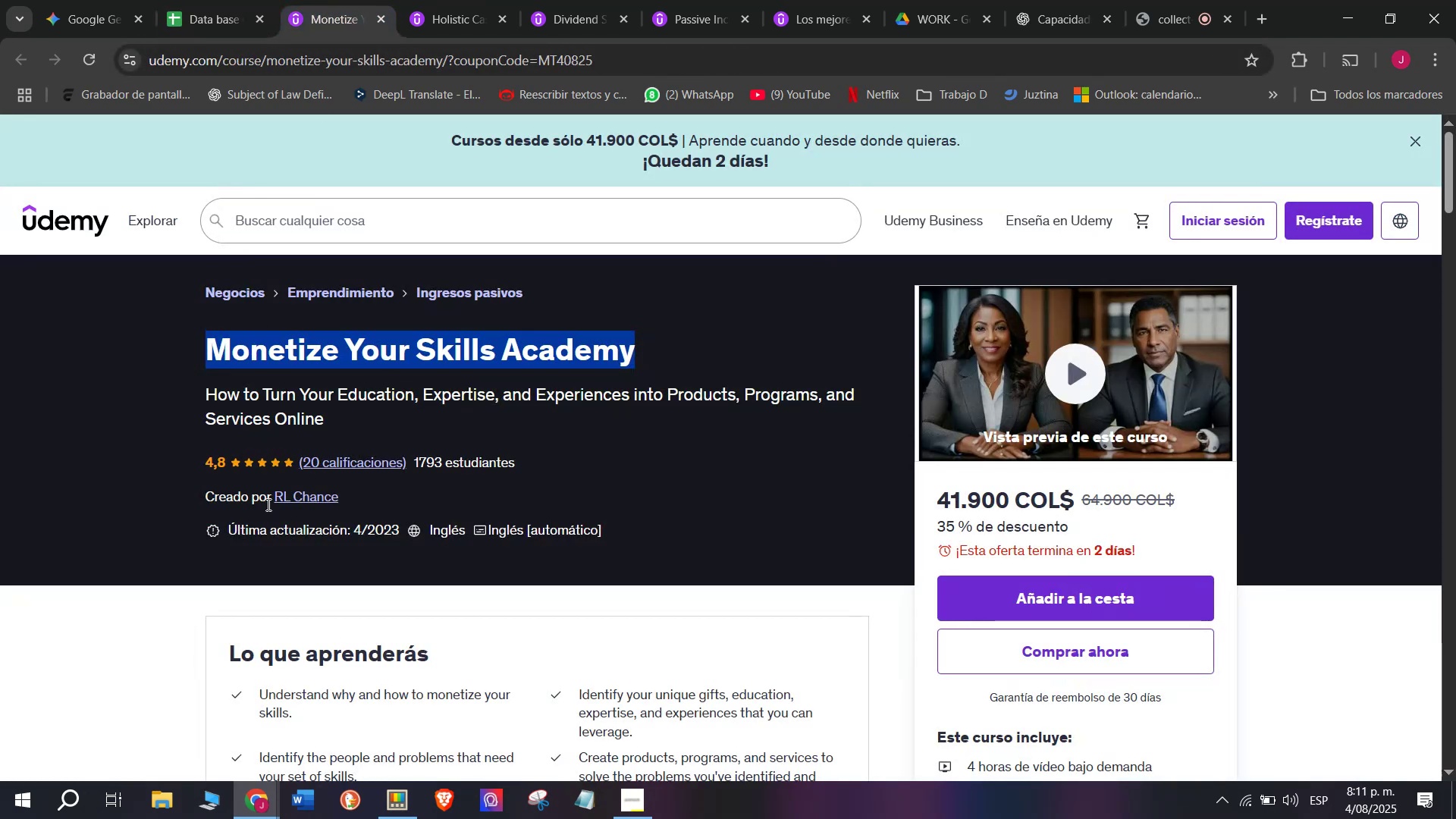 
left_click([287, 501])
 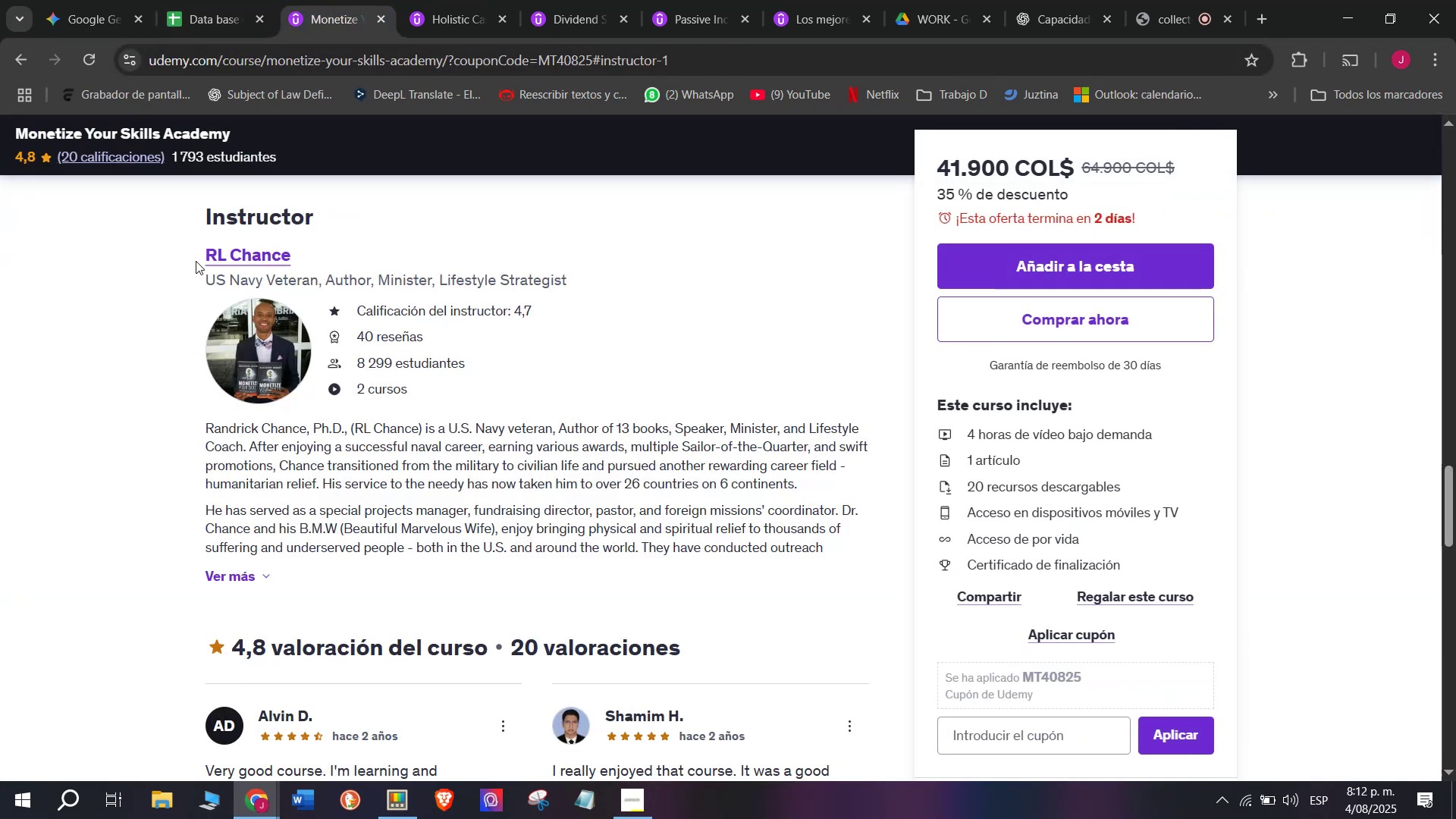 
key(Break)
 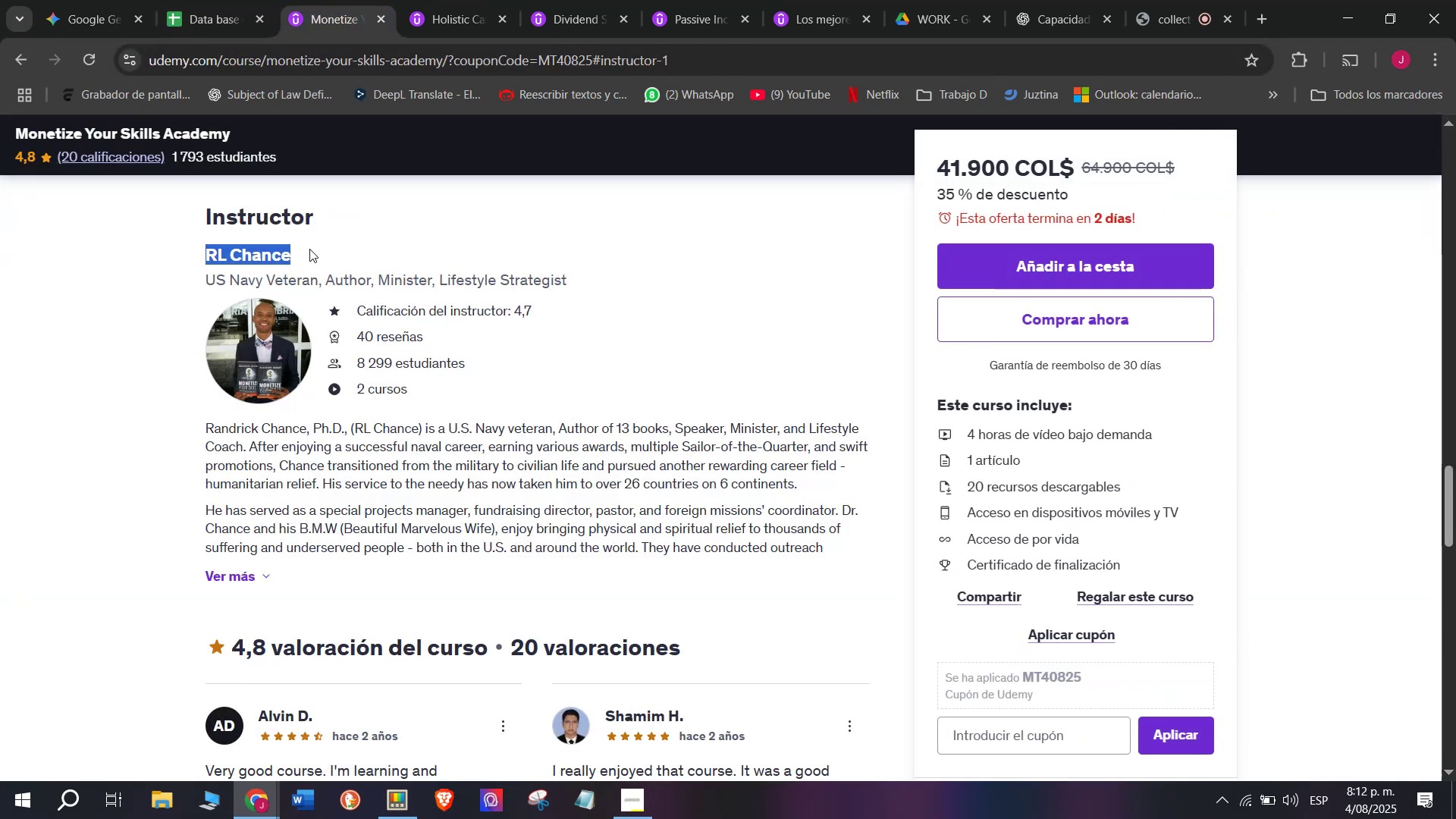 
key(Control+ControlLeft)
 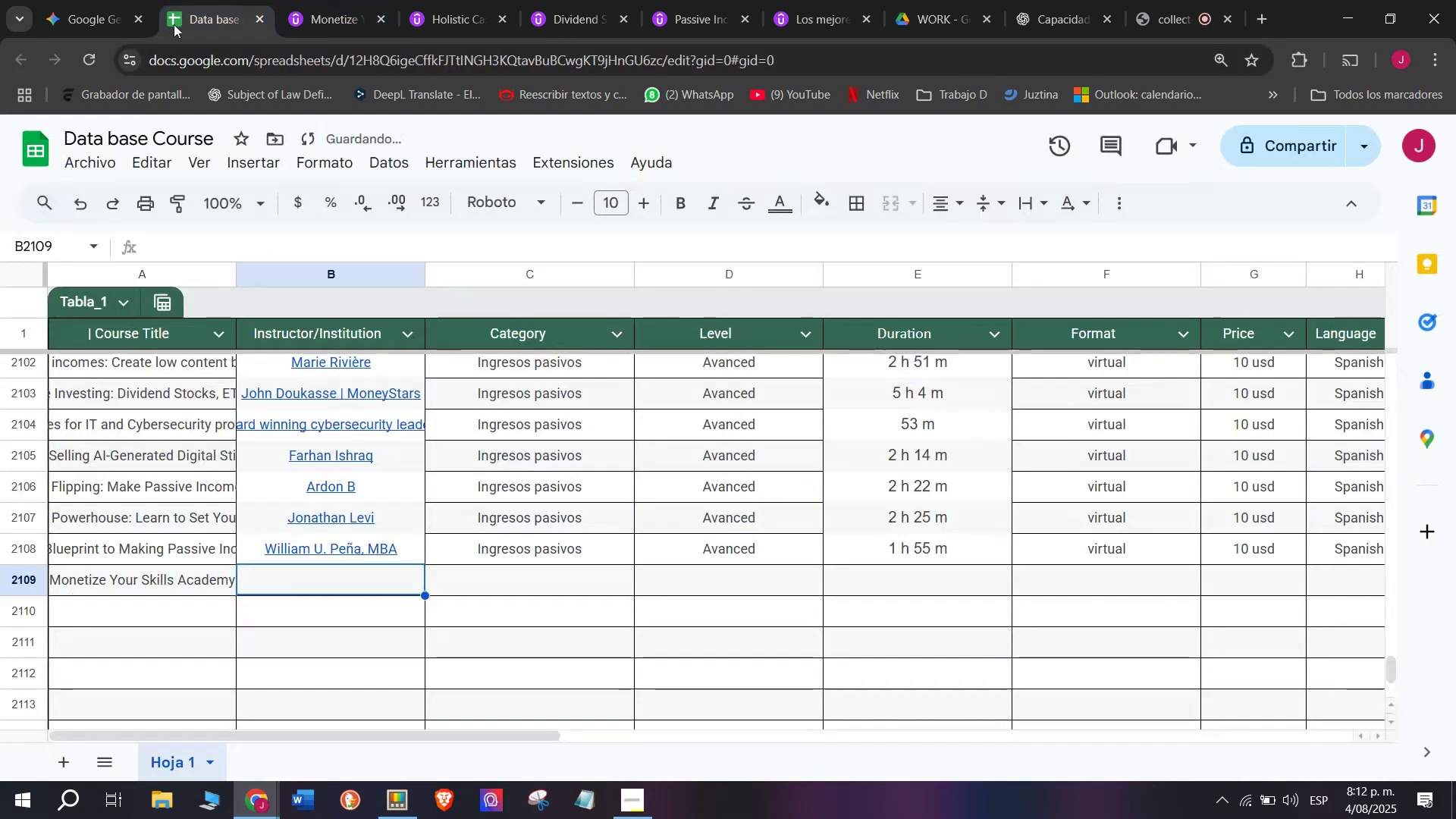 
key(Control+C)
 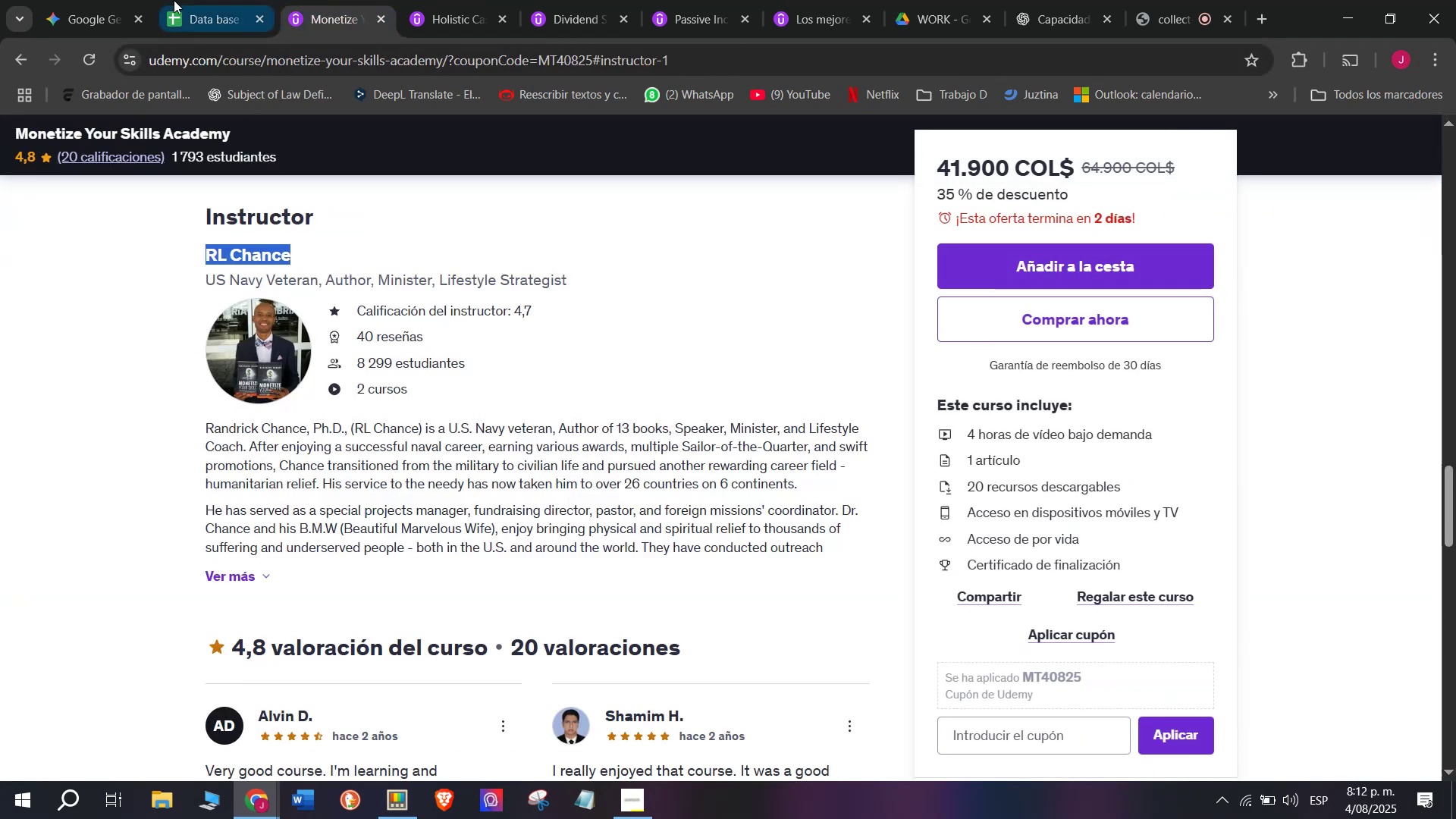 
left_click([174, 0])
 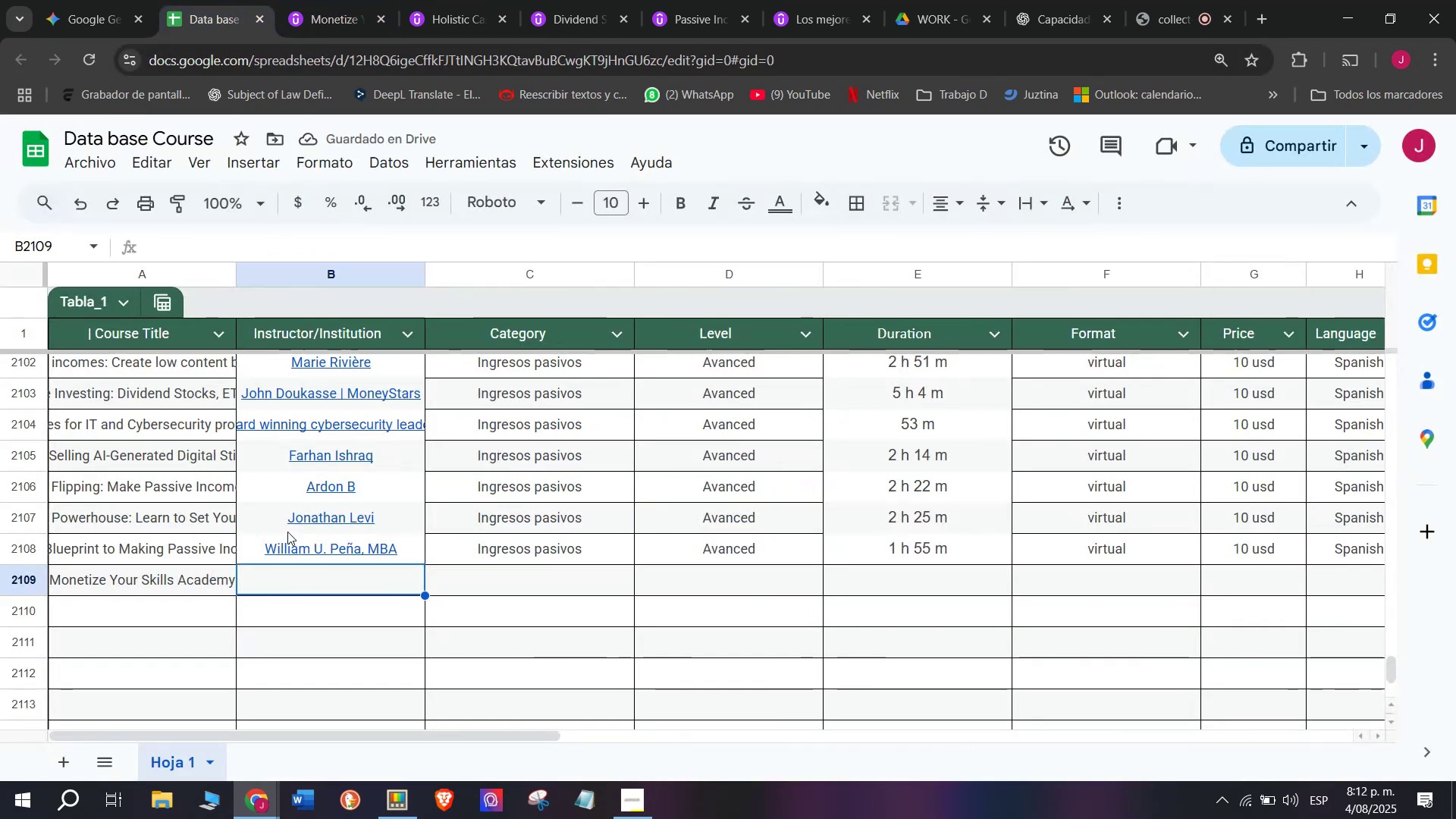 
key(Control+ControlLeft)
 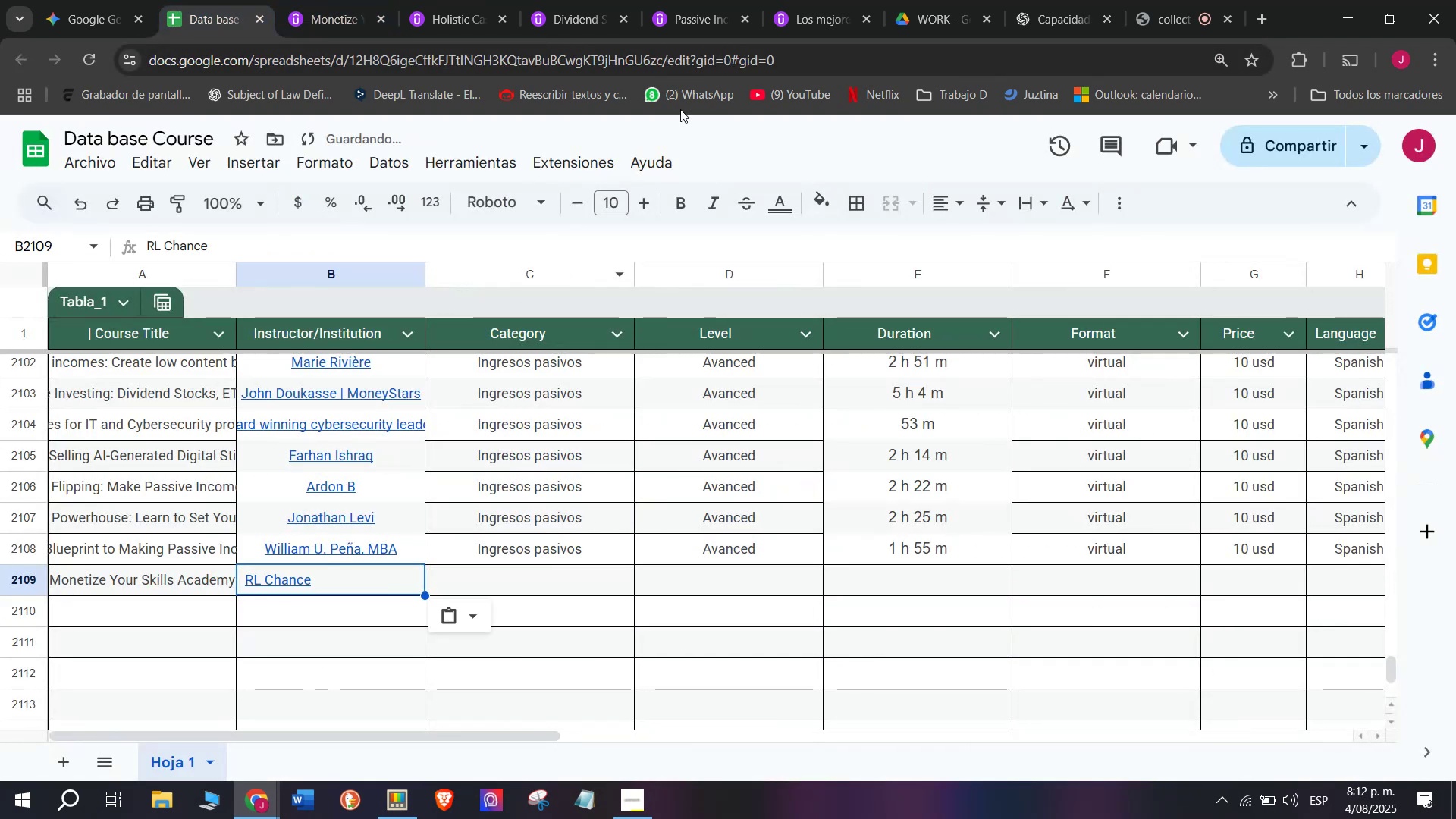 
key(Z)
 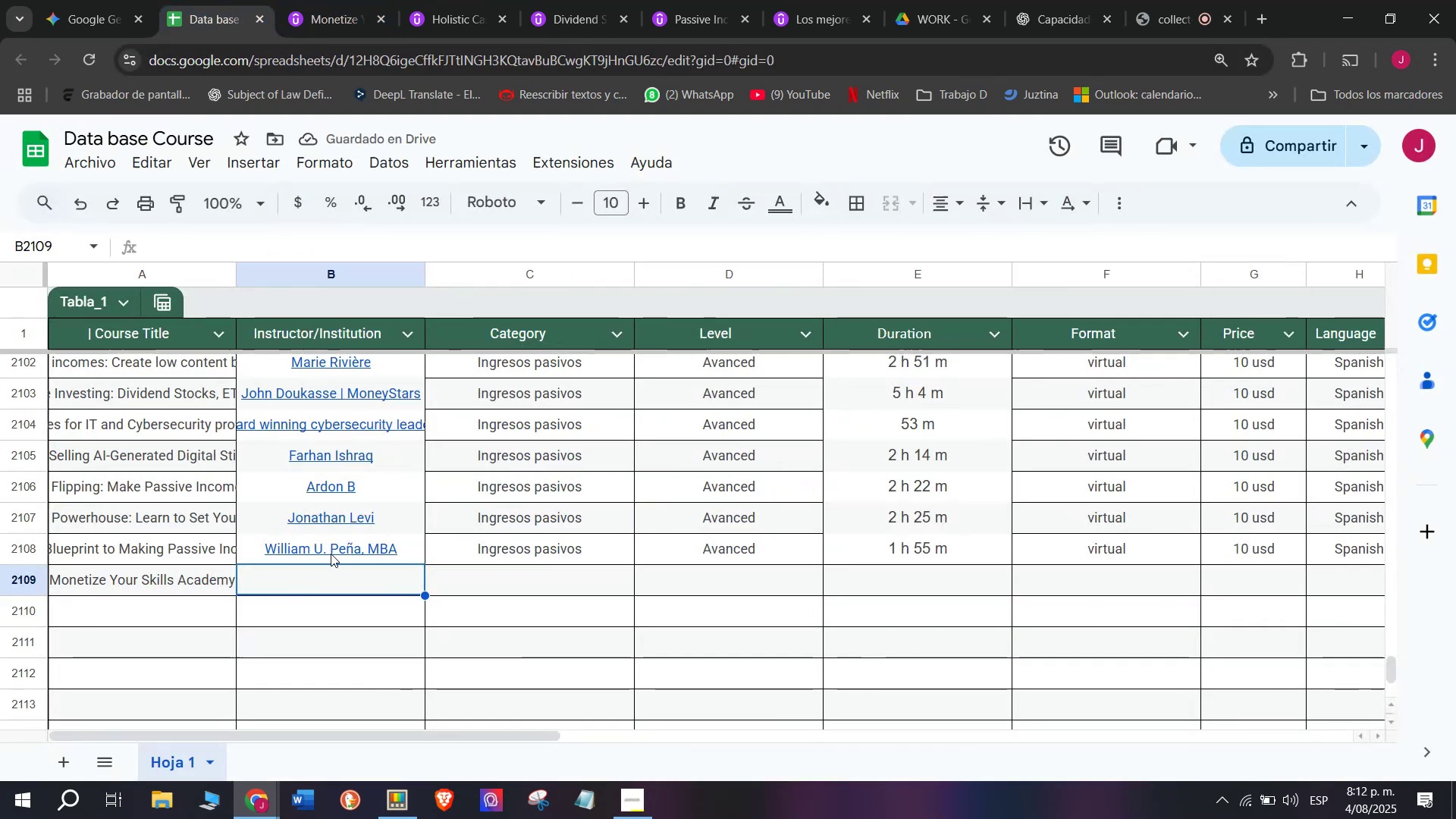 
key(Control+V)
 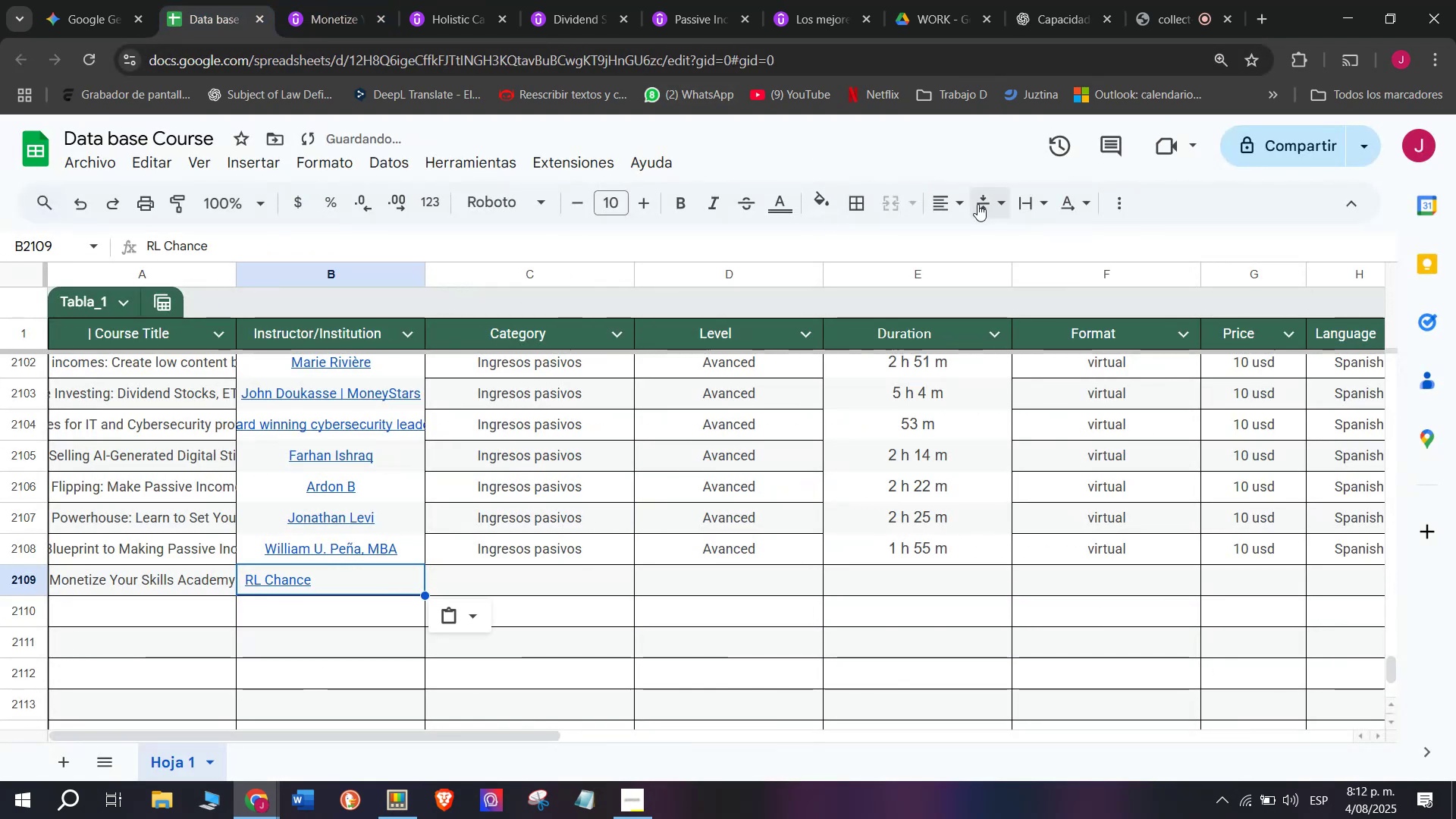 
left_click([950, 202])
 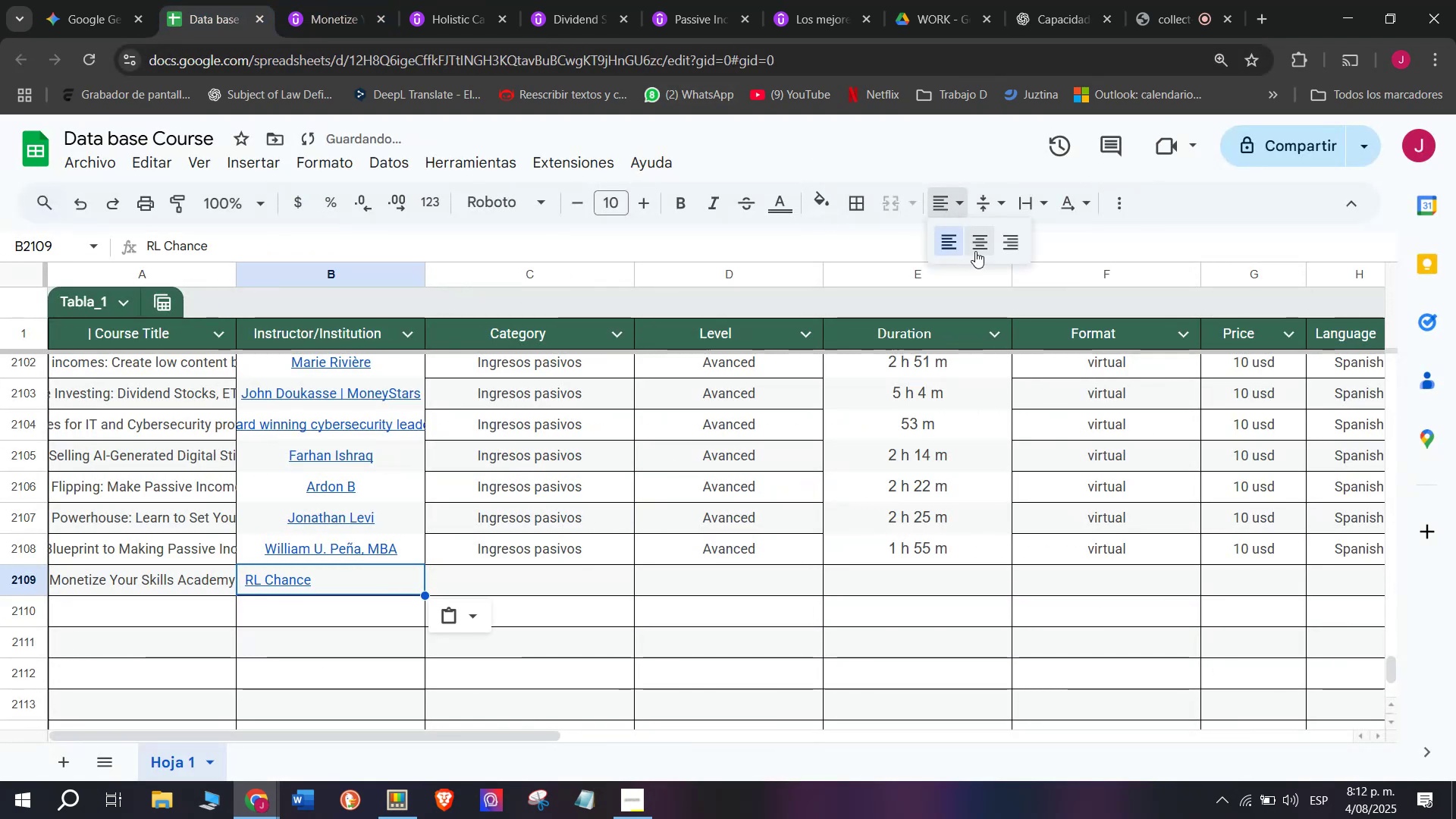 
left_click([977, 251])
 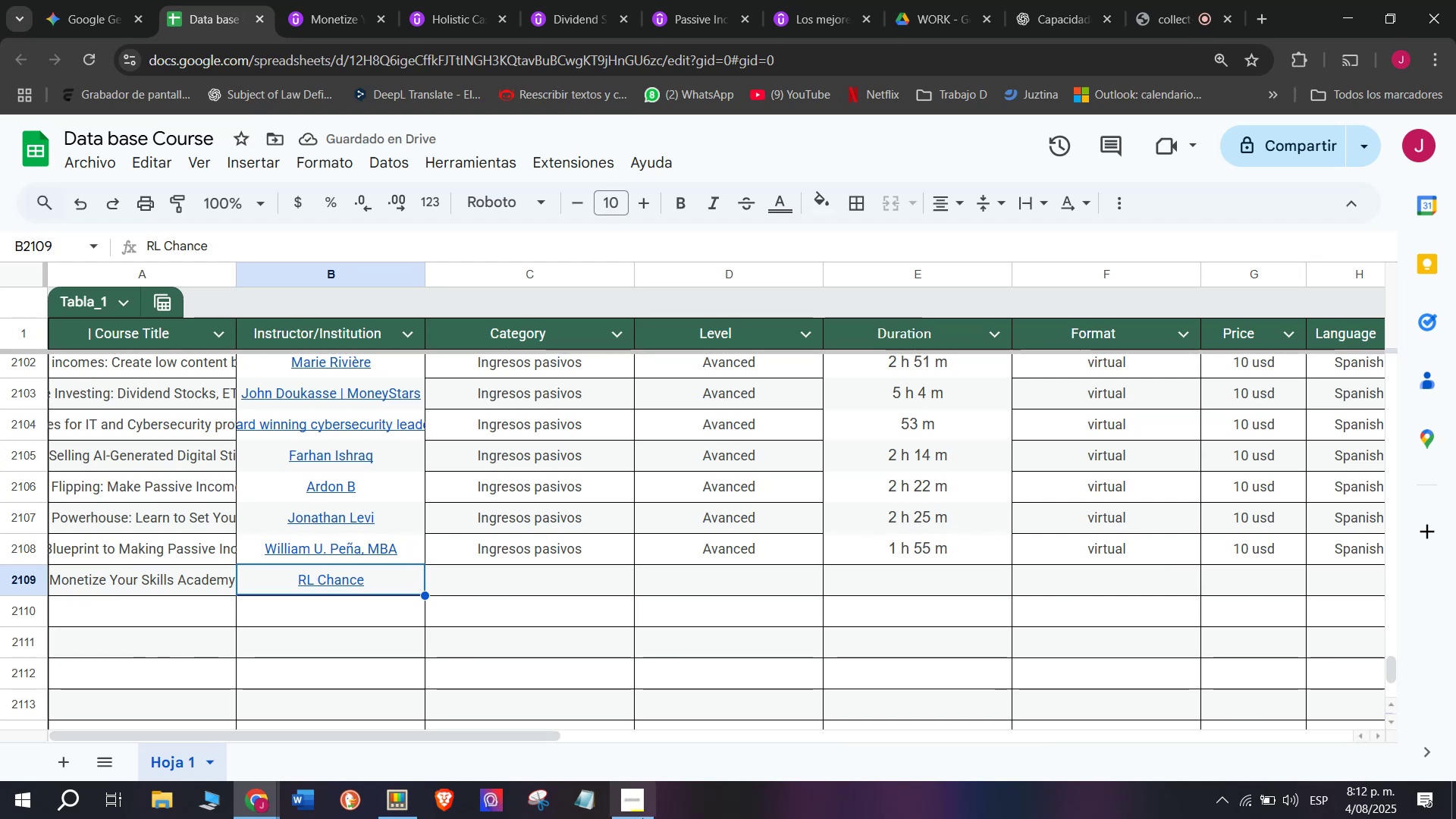 
wait(8.4)
 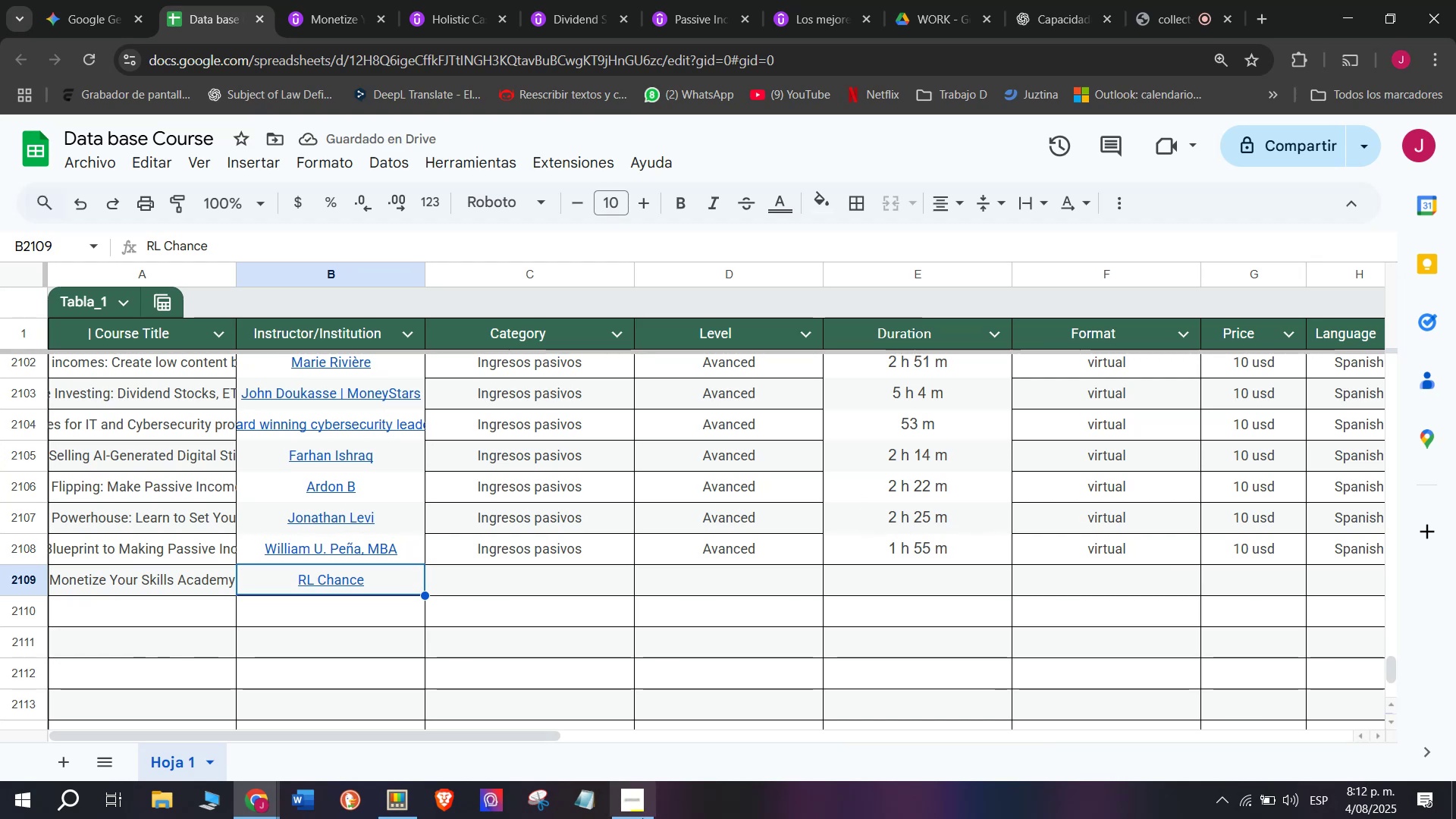 
key(Break)
 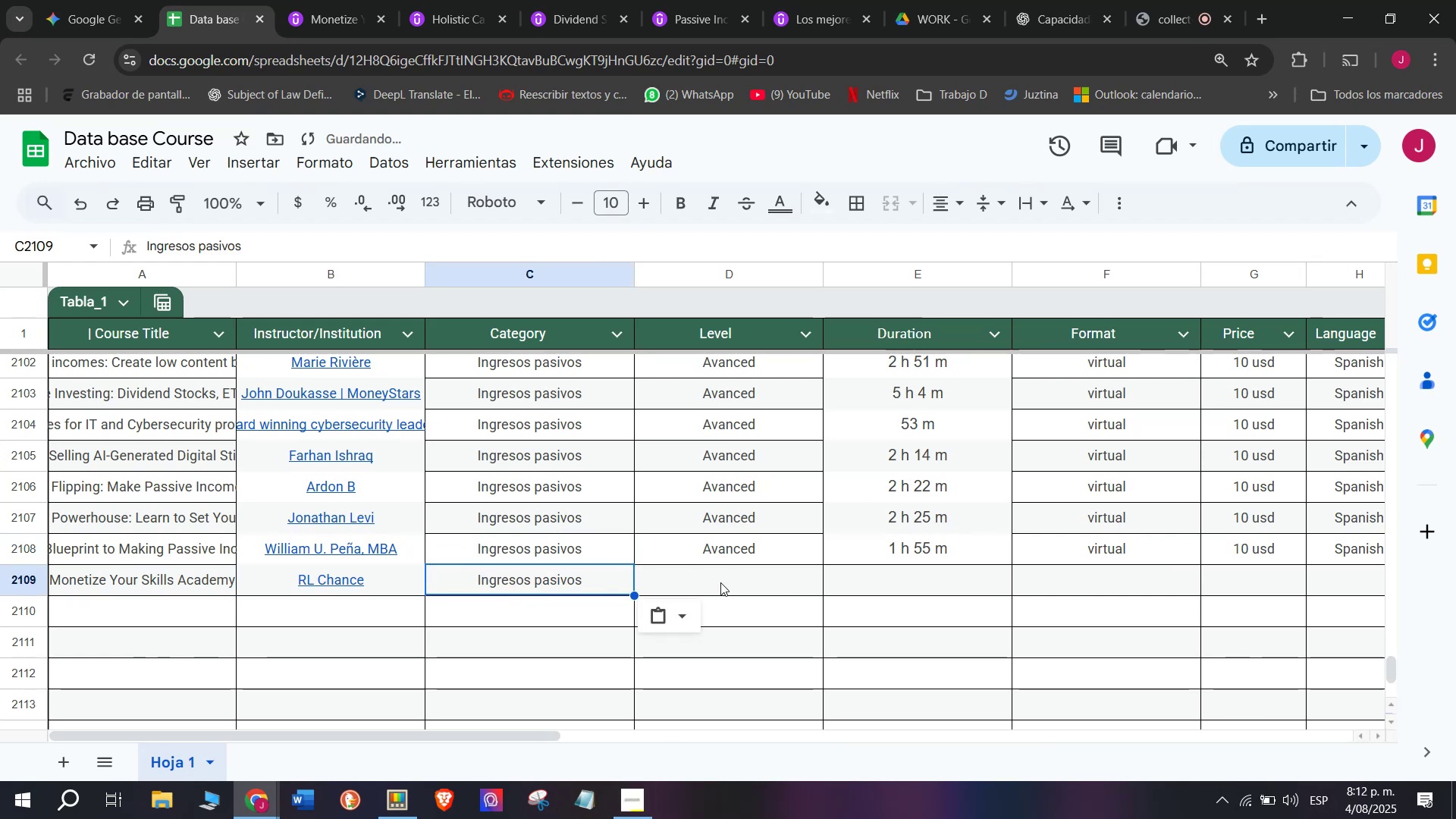 
key(Control+ControlLeft)
 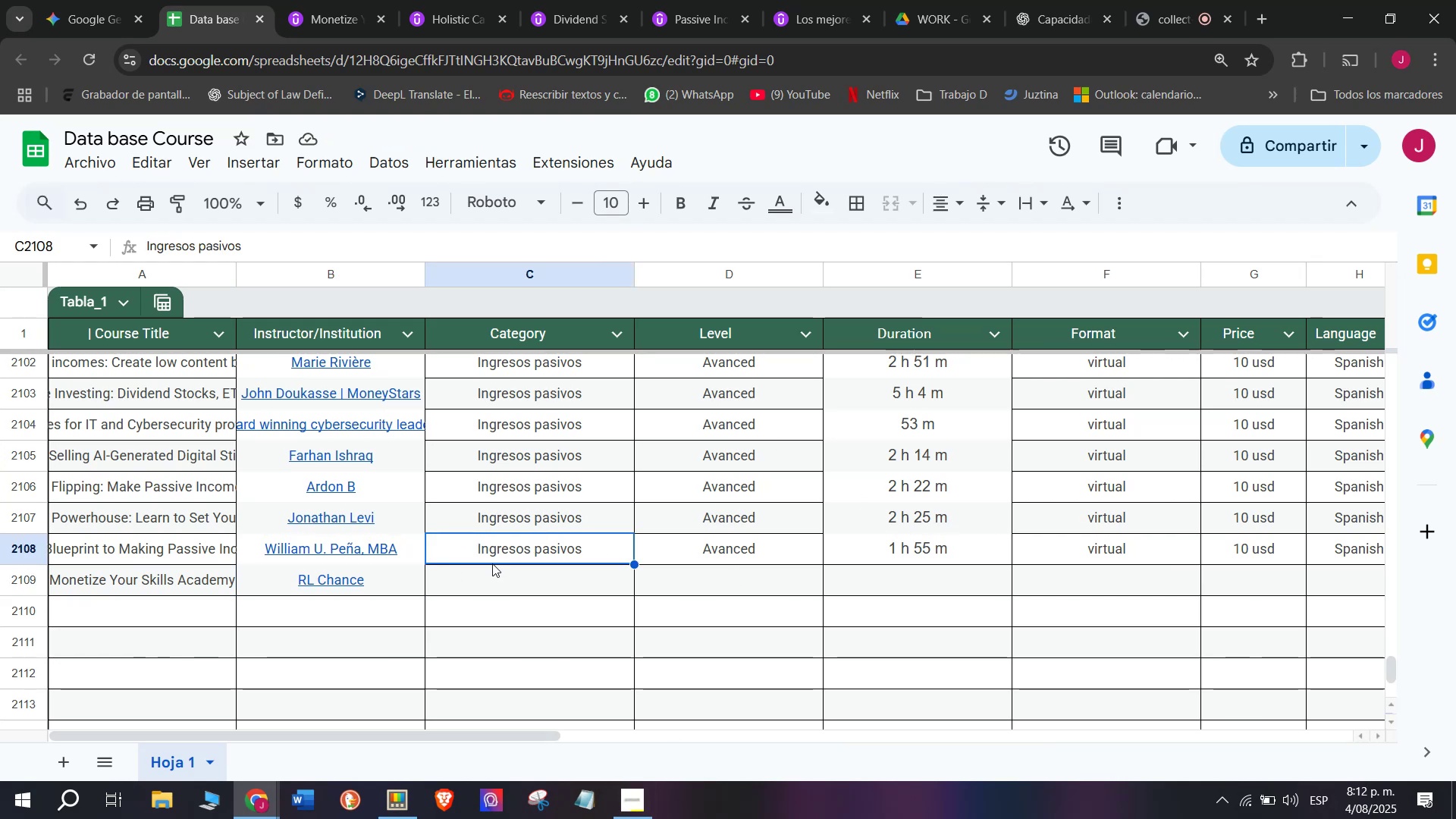 
key(Control+C)
 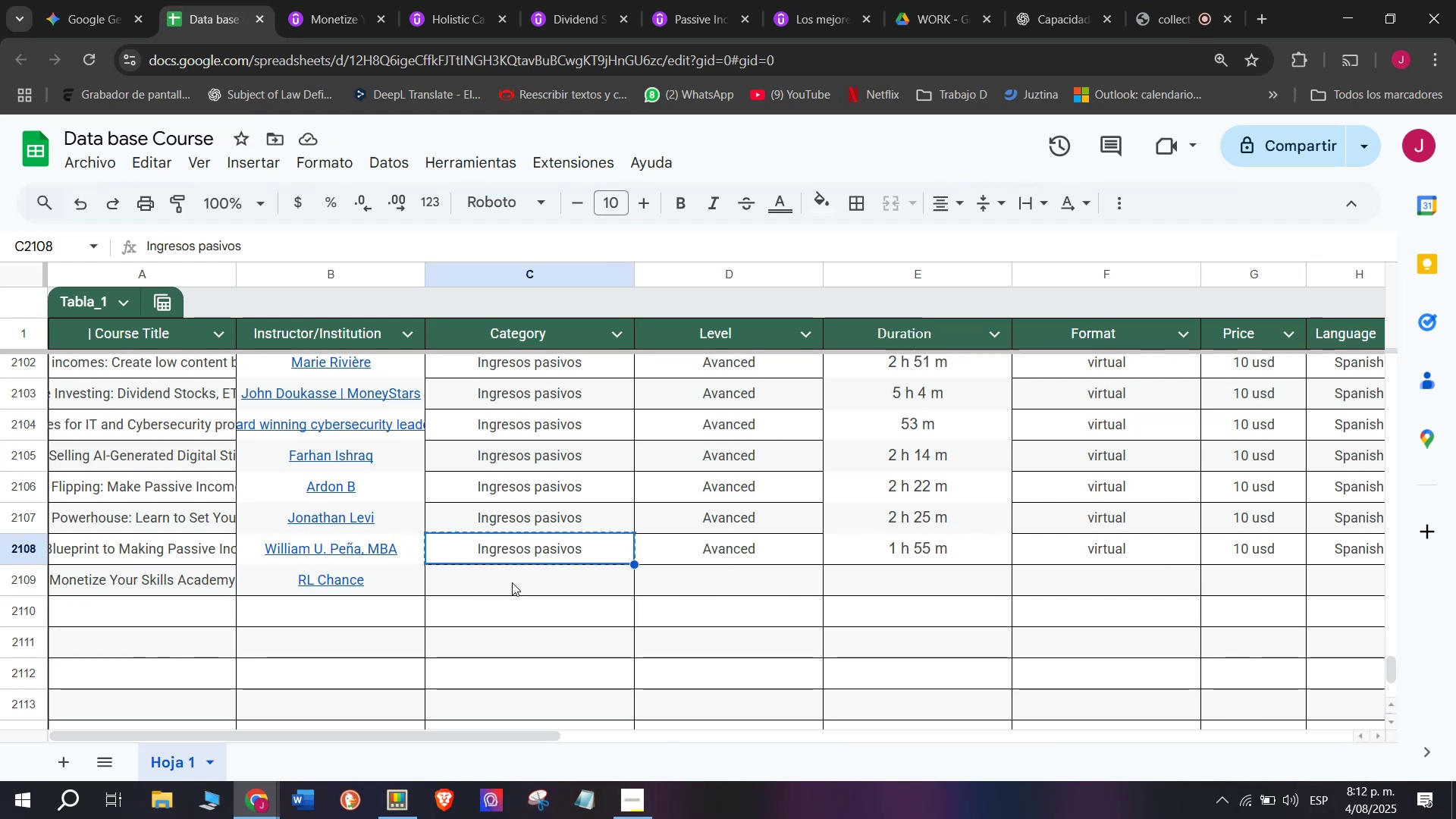 
double_click([512, 582])
 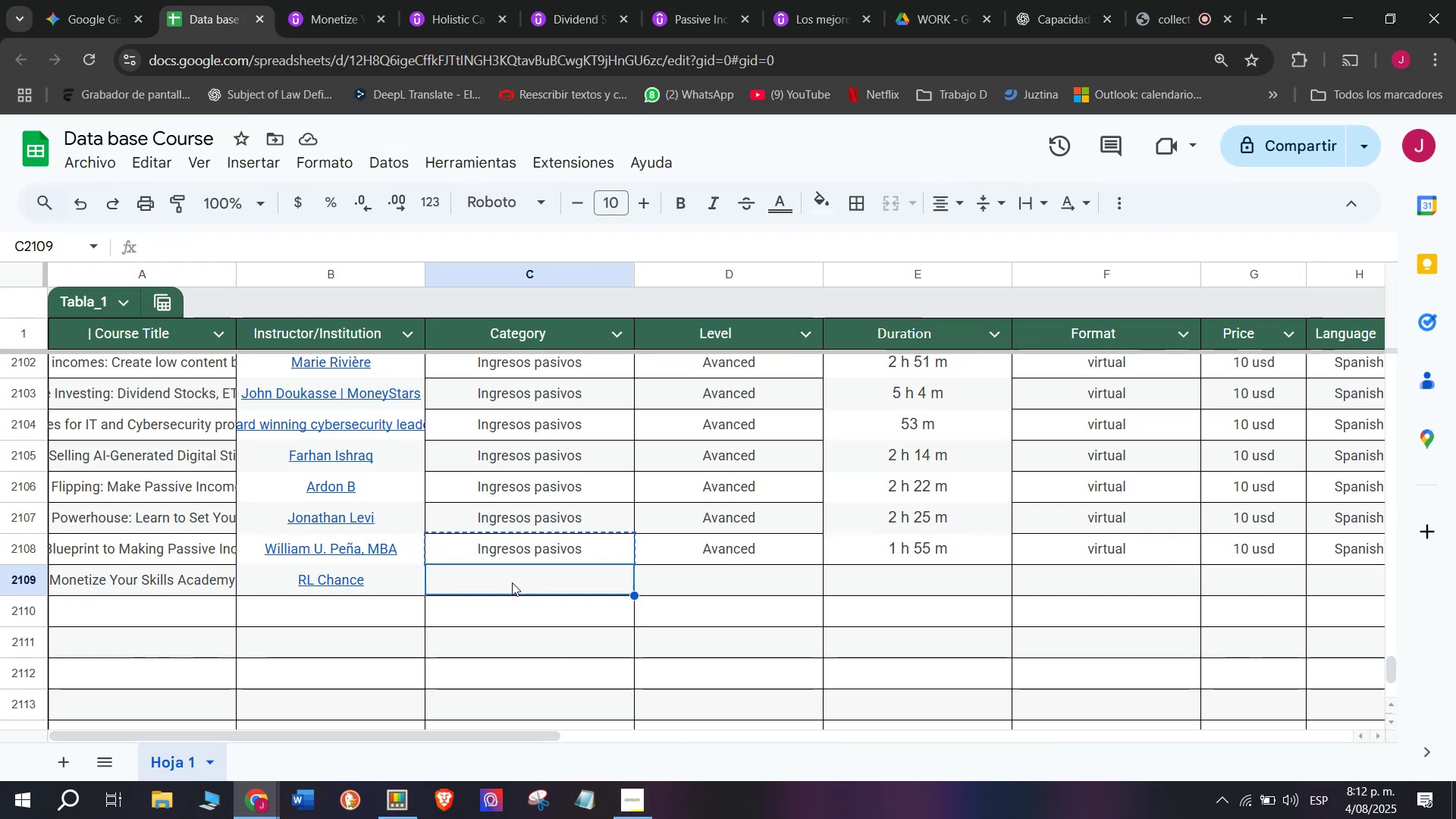 
key(Z)
 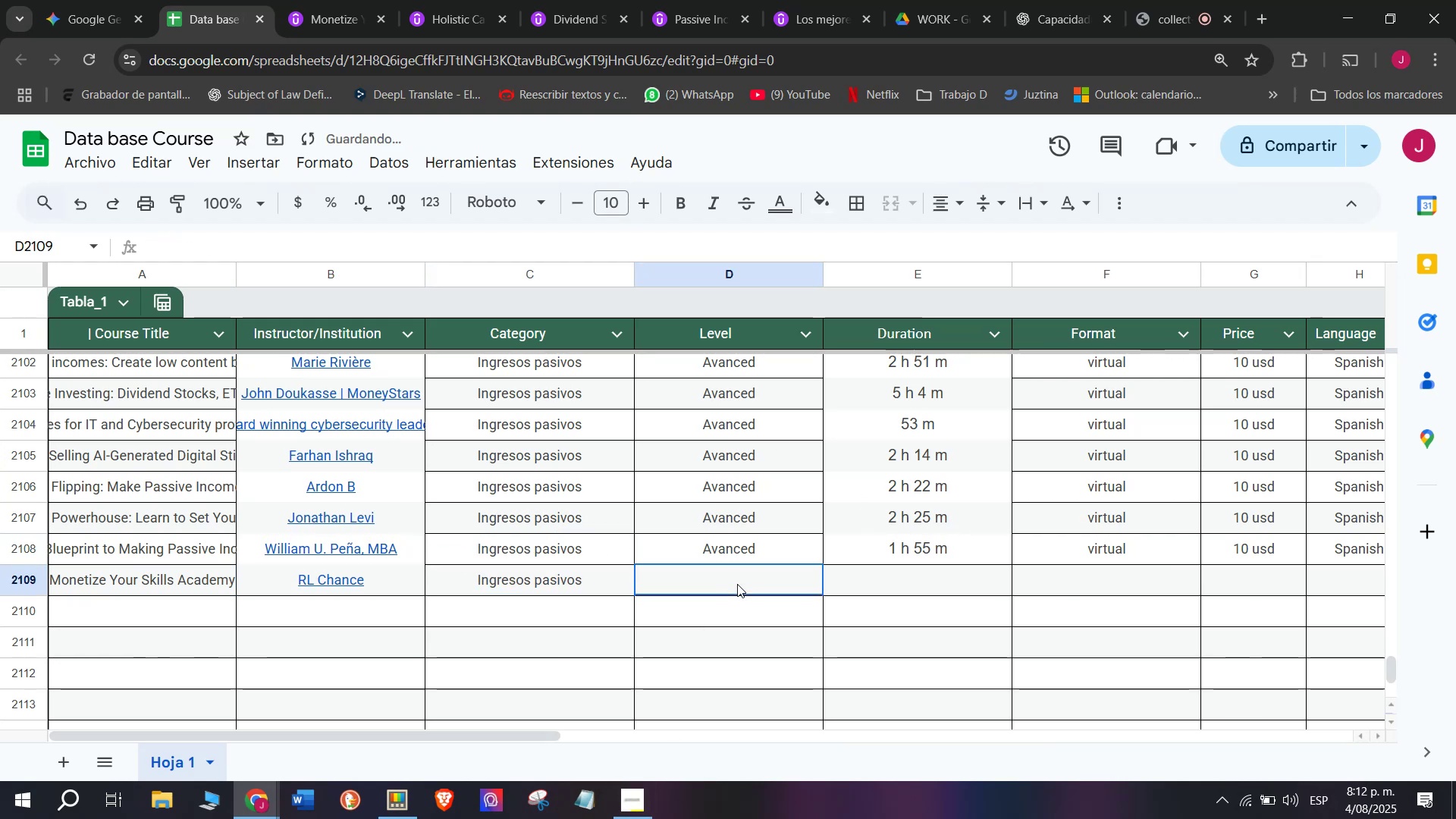 
key(Control+ControlLeft)
 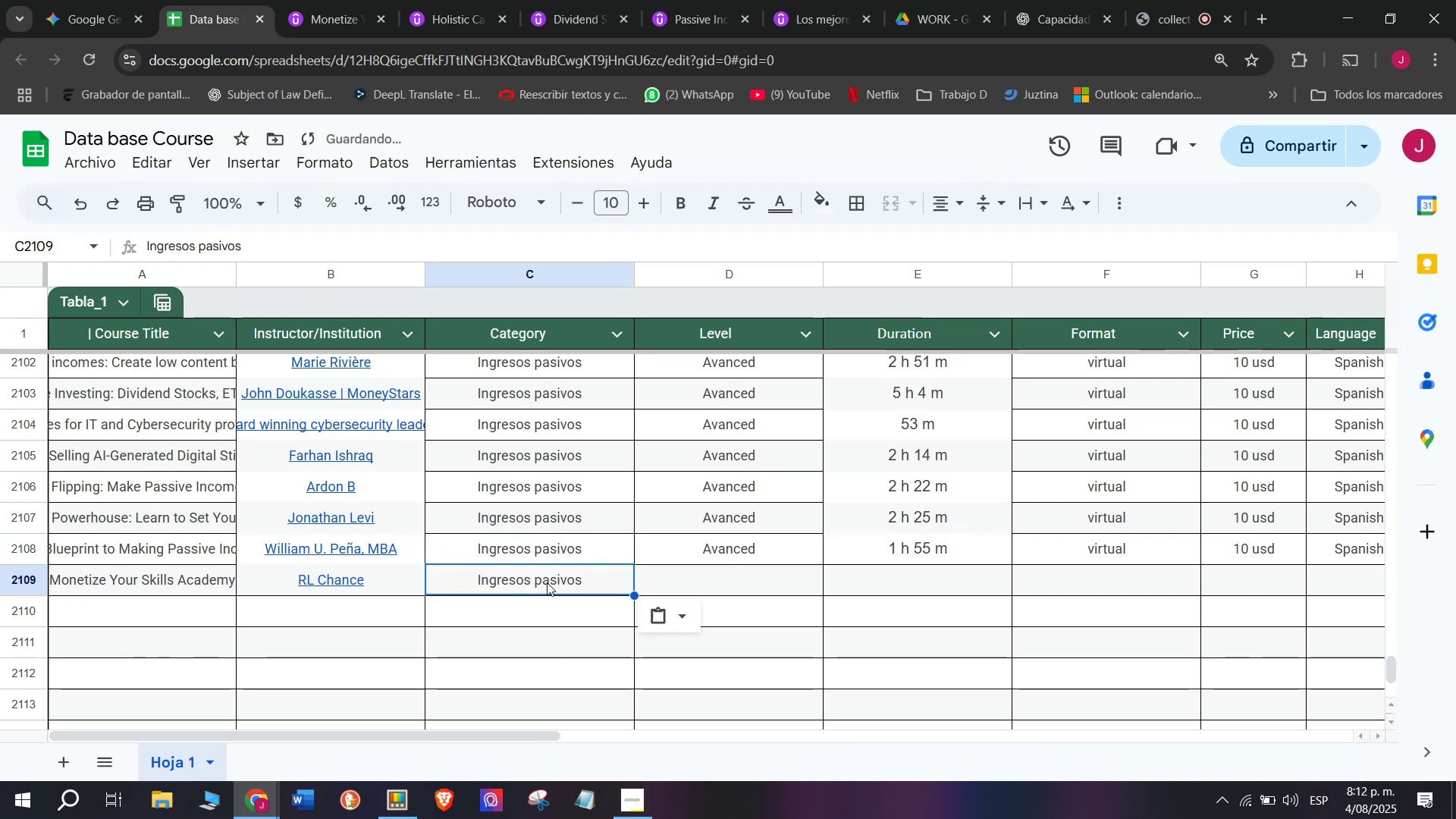 
key(Control+V)
 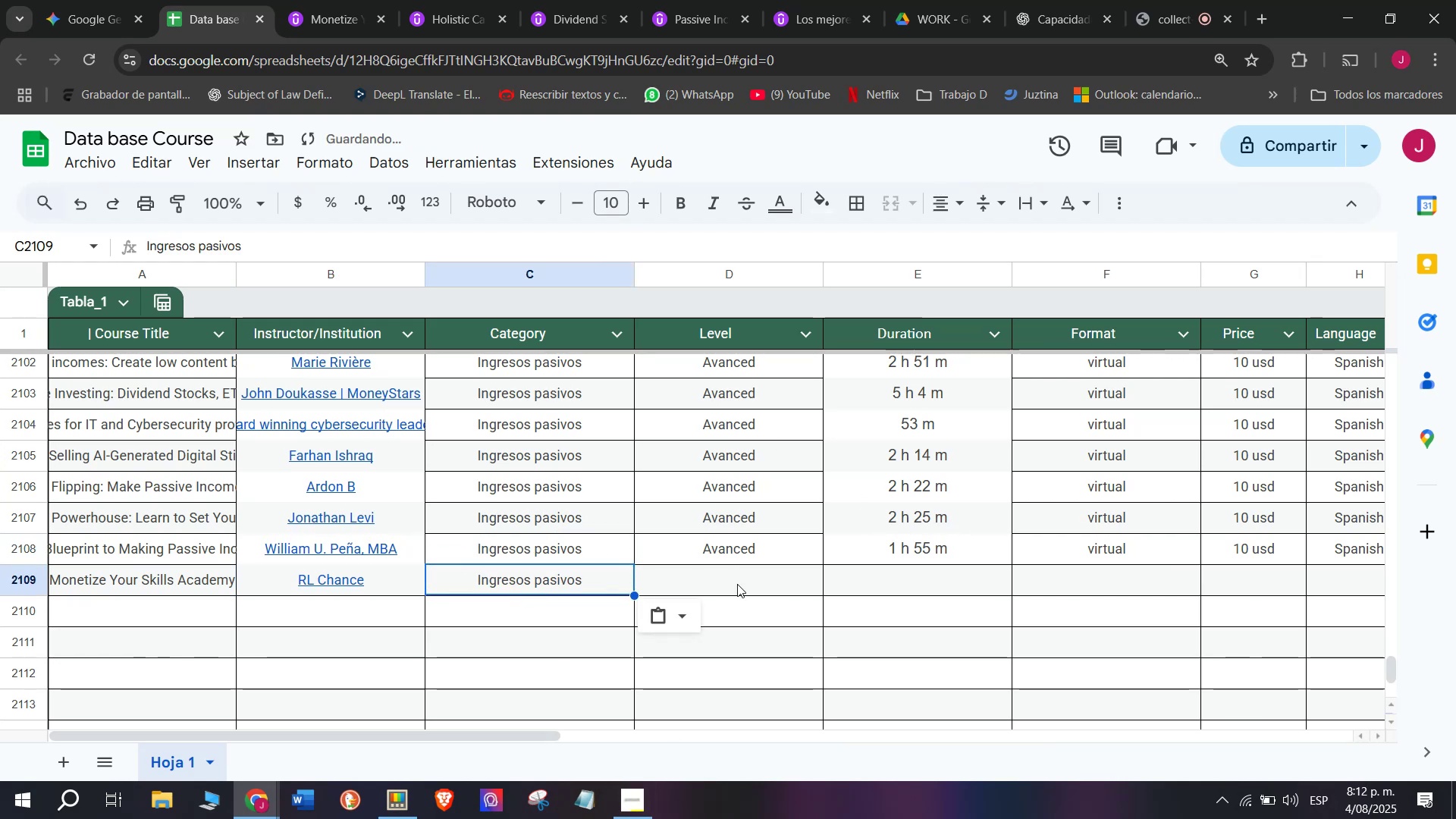 
triple_click([737, 584])
 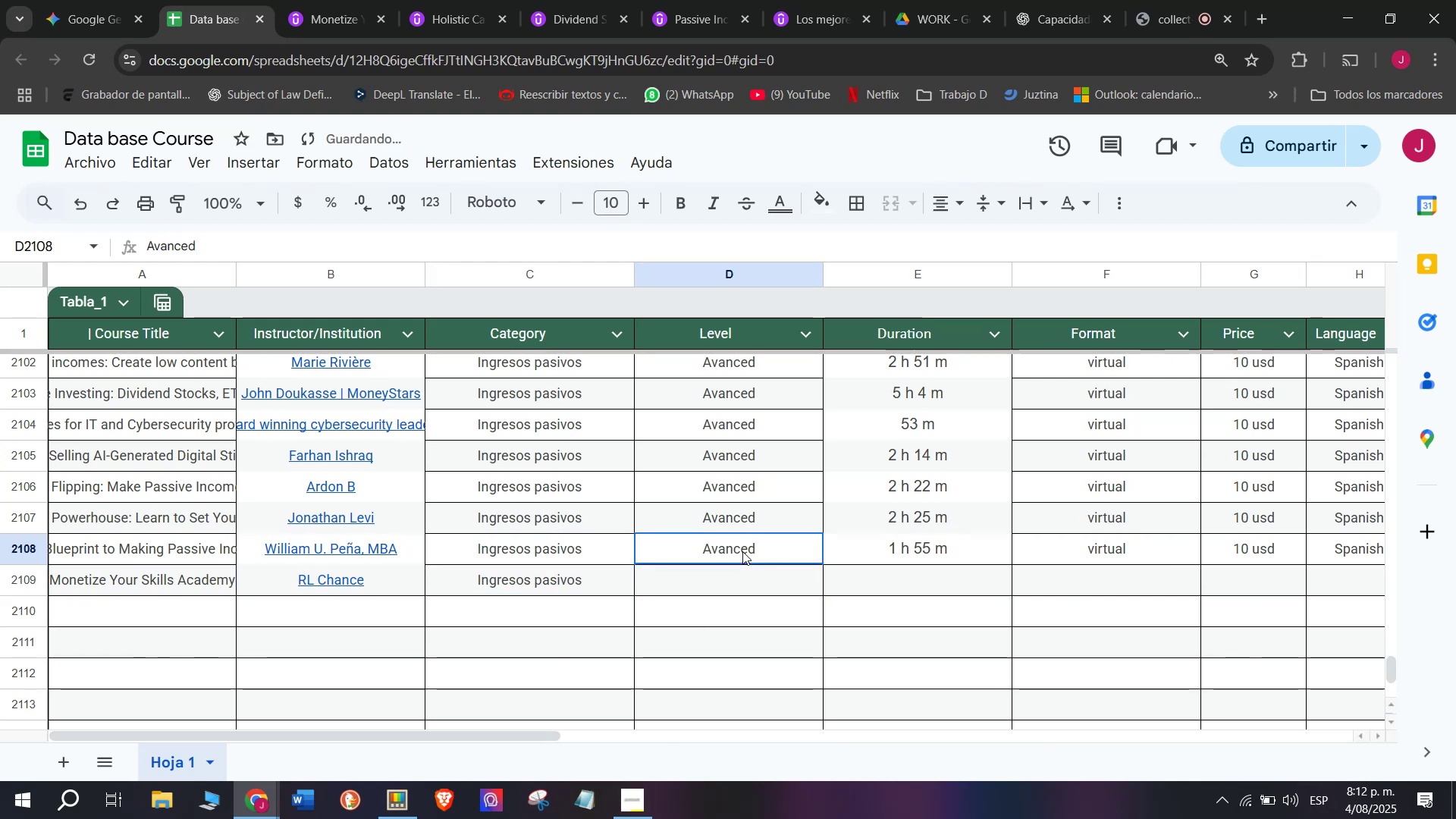 
triple_click([742, 551])
 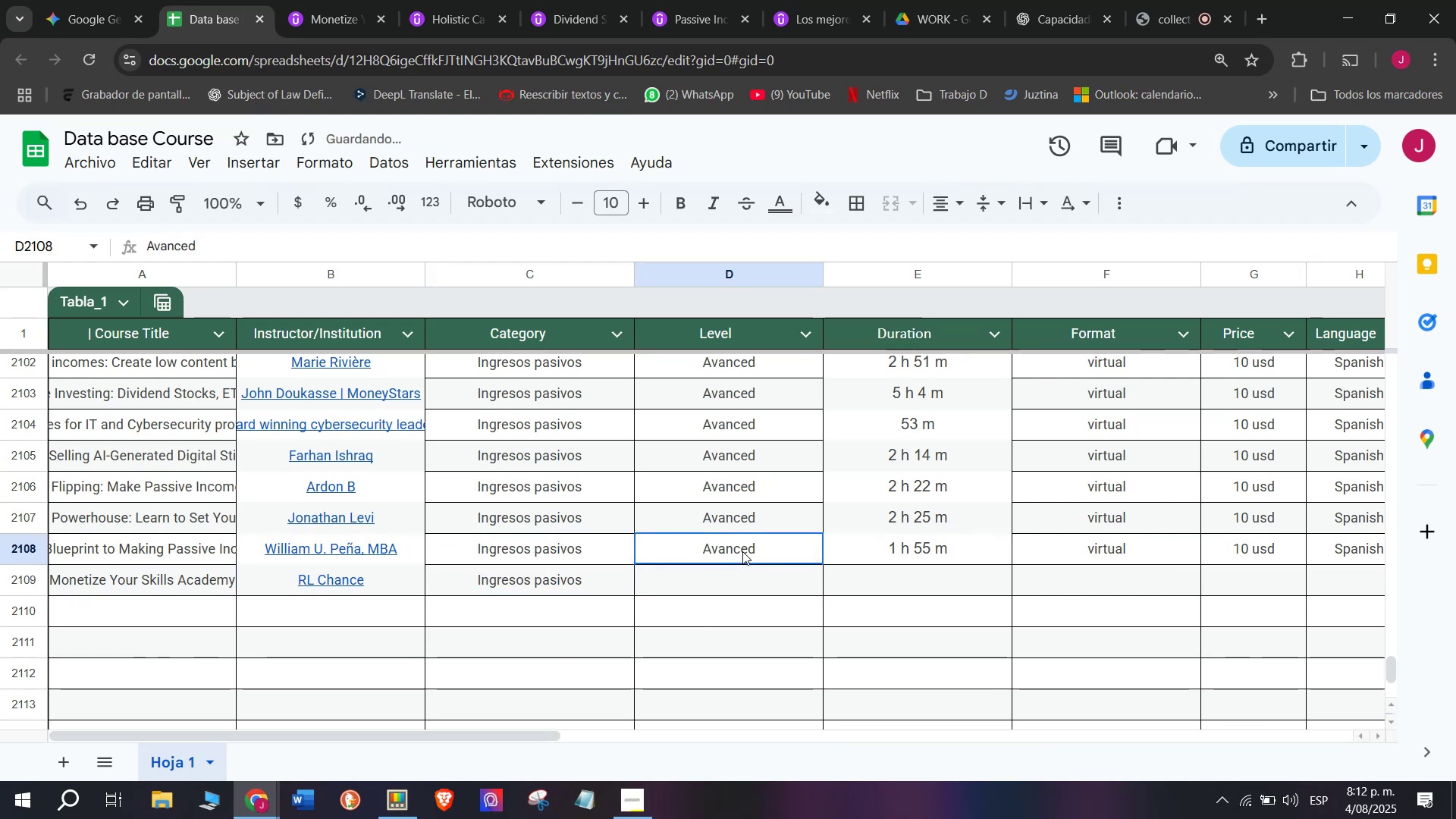 
key(Break)
 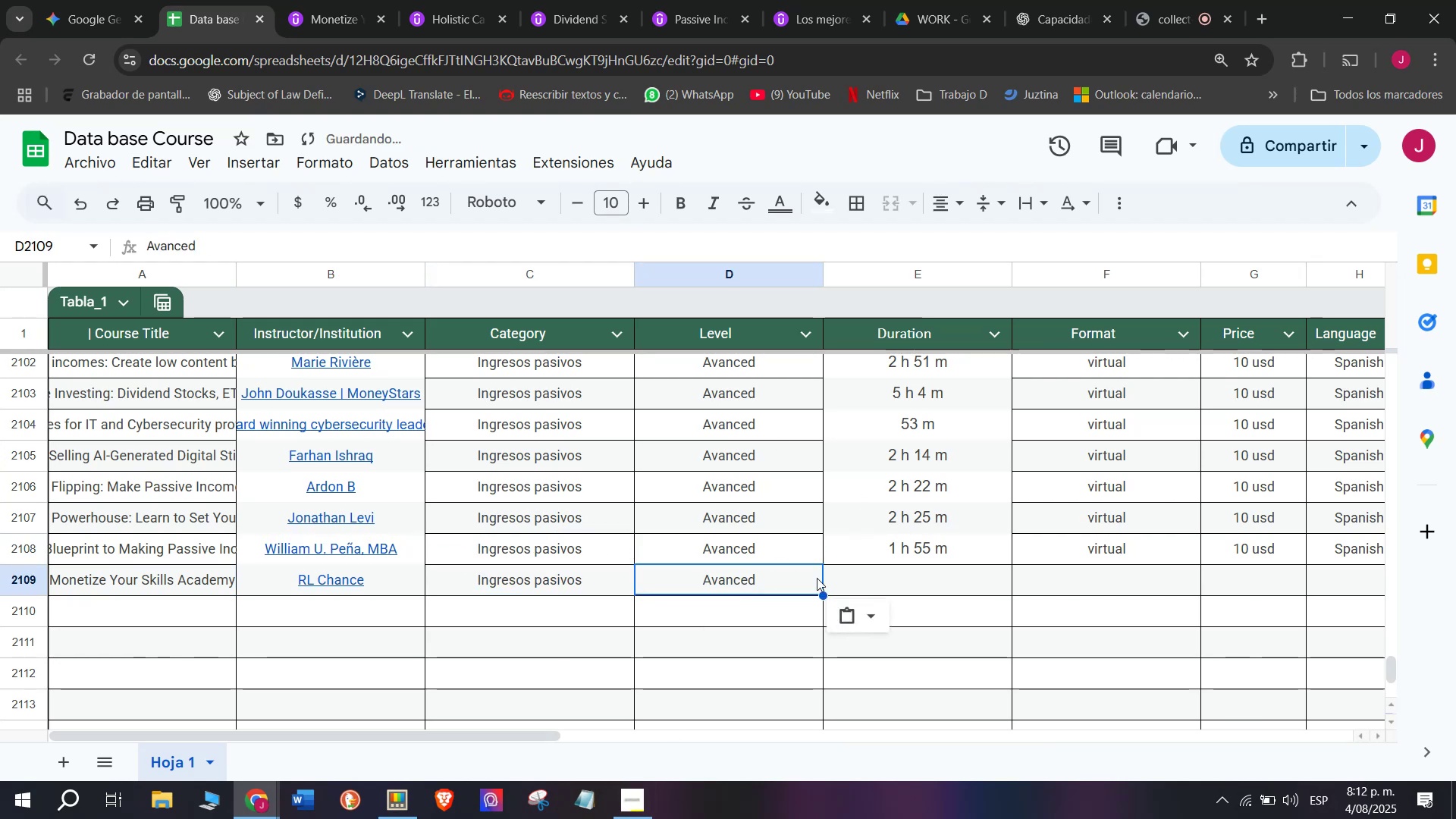 
key(Control+ControlLeft)
 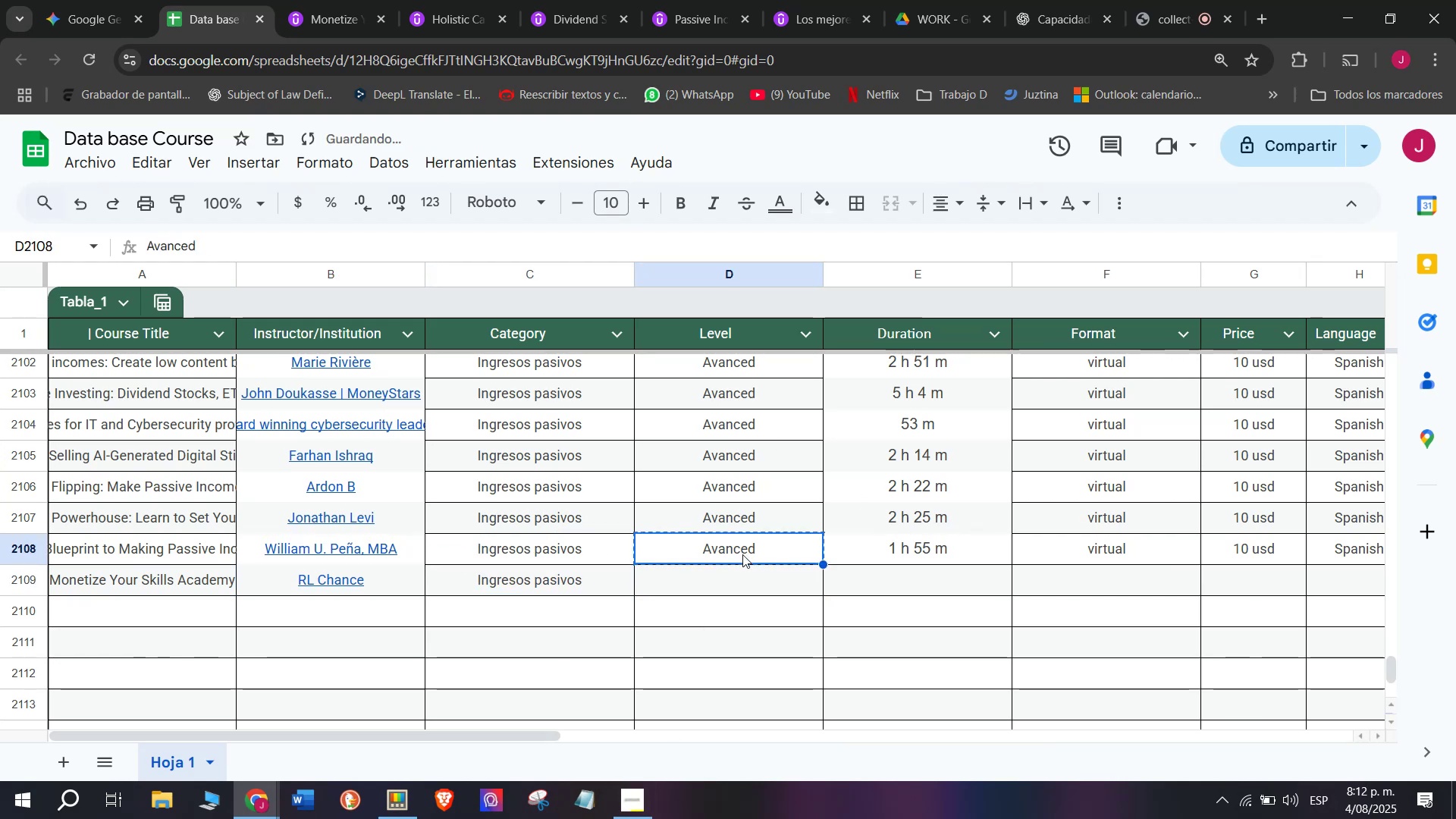 
key(Control+C)
 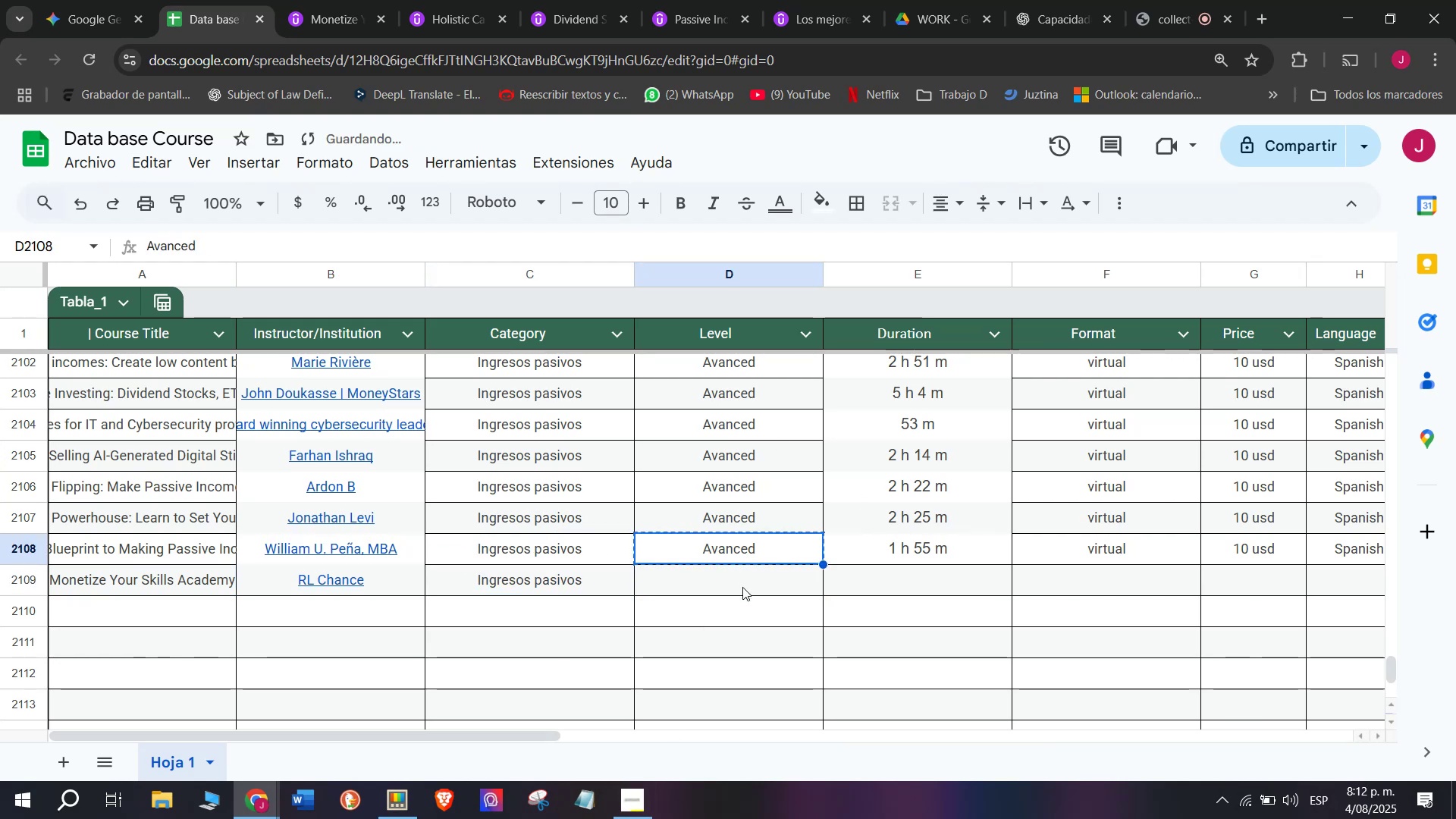 
key(Z)
 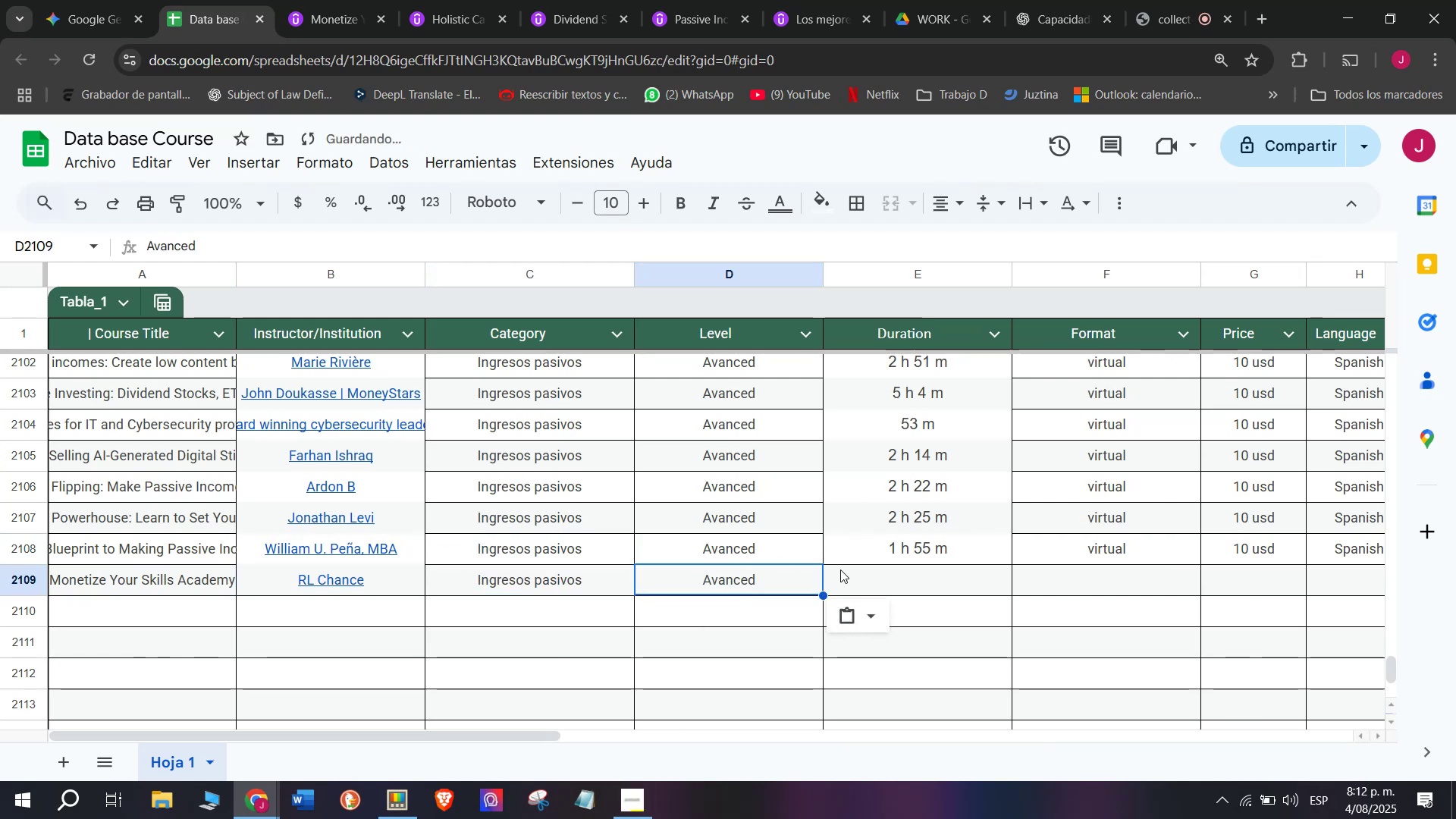 
key(Control+ControlLeft)
 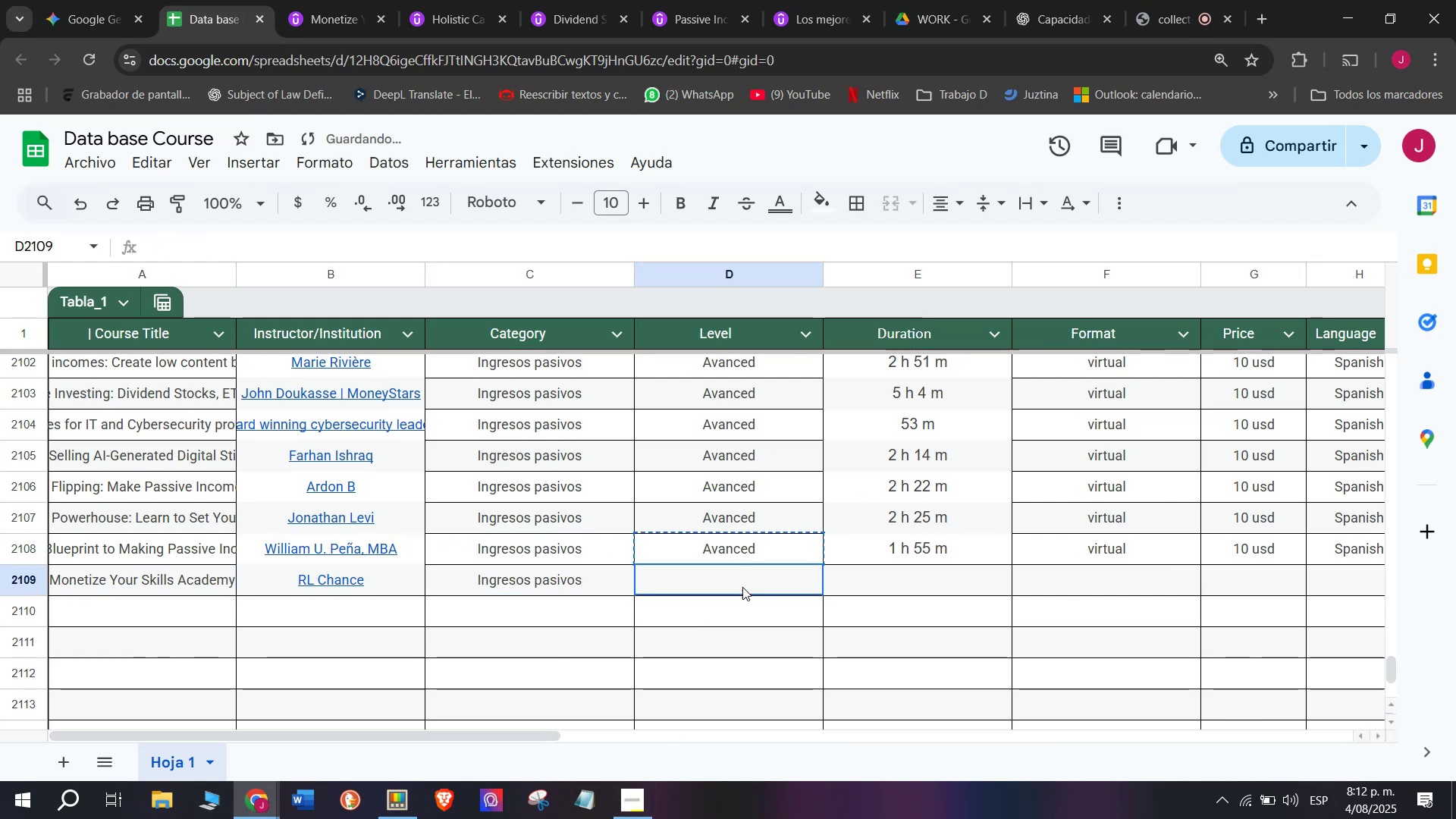 
key(Control+V)
 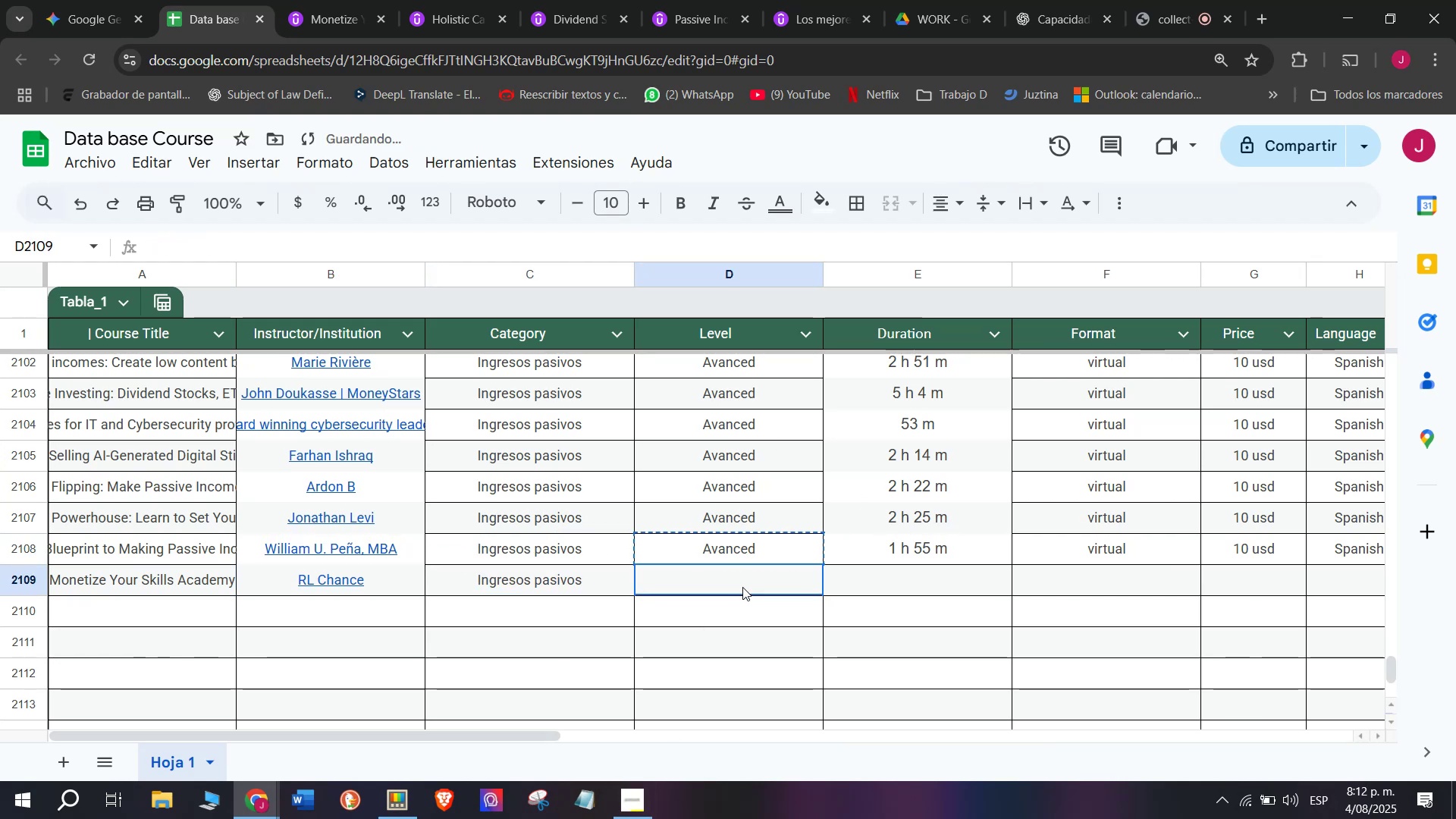 
triple_click([742, 587])
 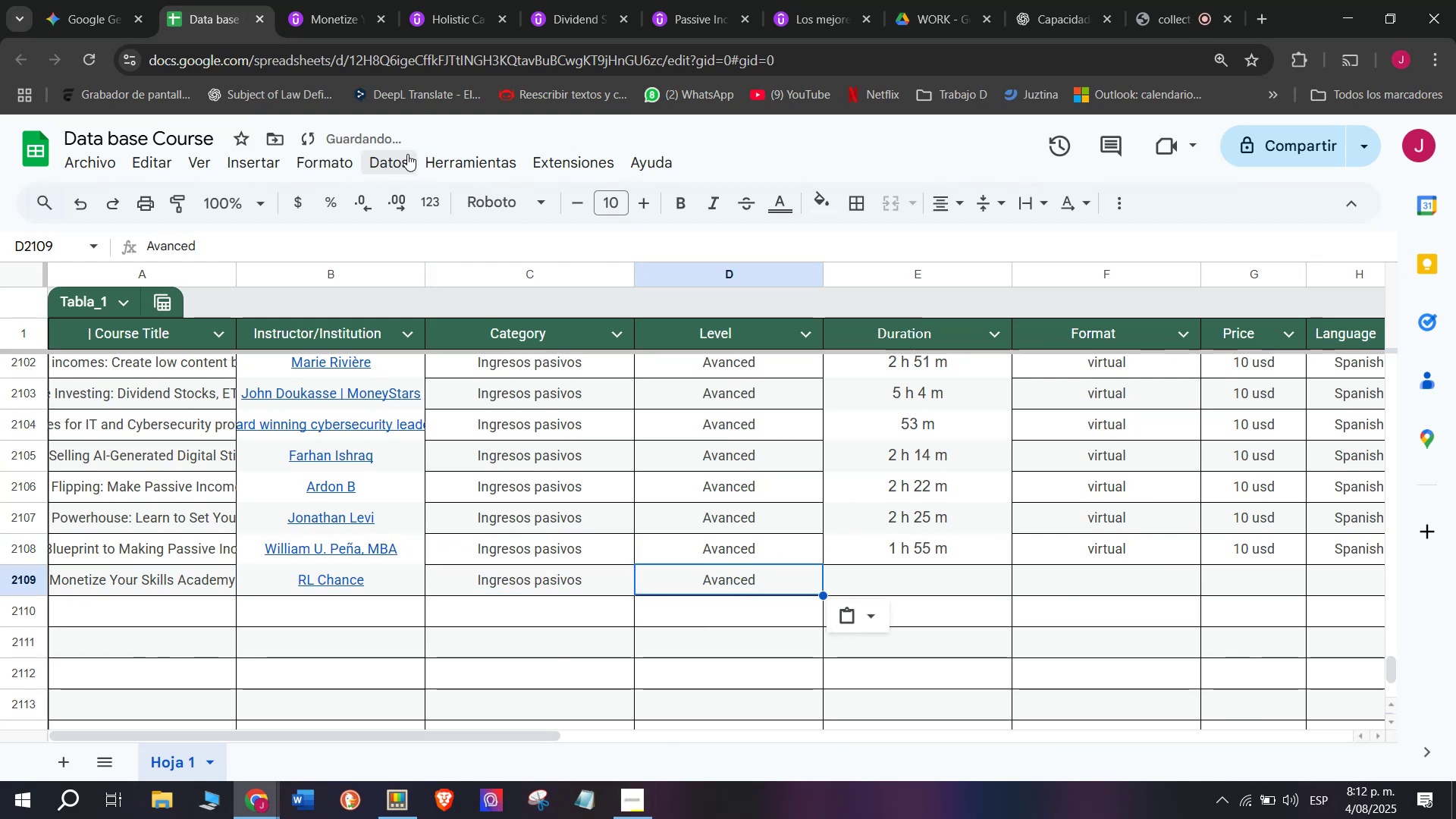 
left_click([305, 0])
 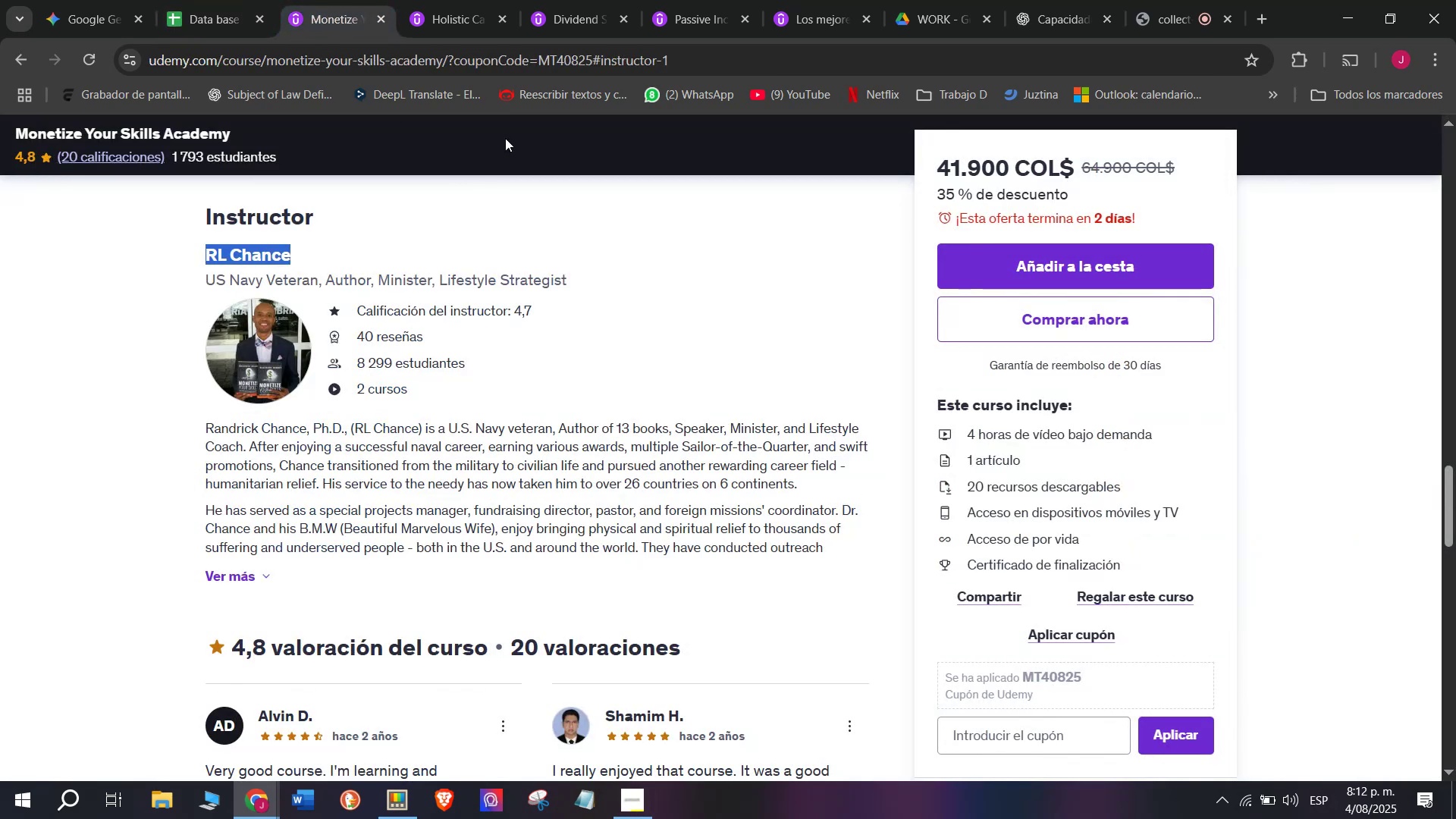 
scroll: coordinate [303, 542], scroll_direction: up, amount: 8.0
 